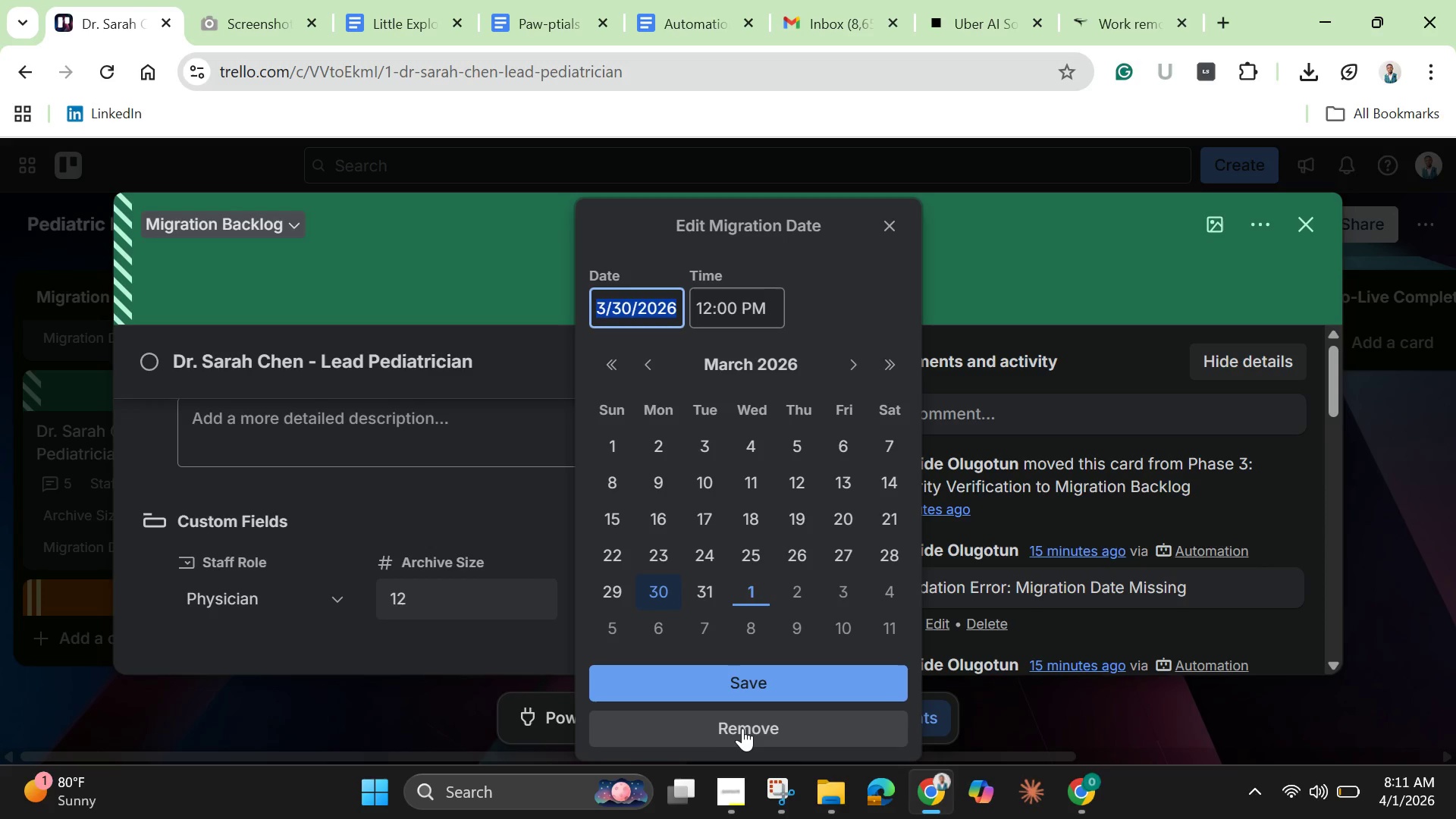 
left_click([743, 728])
 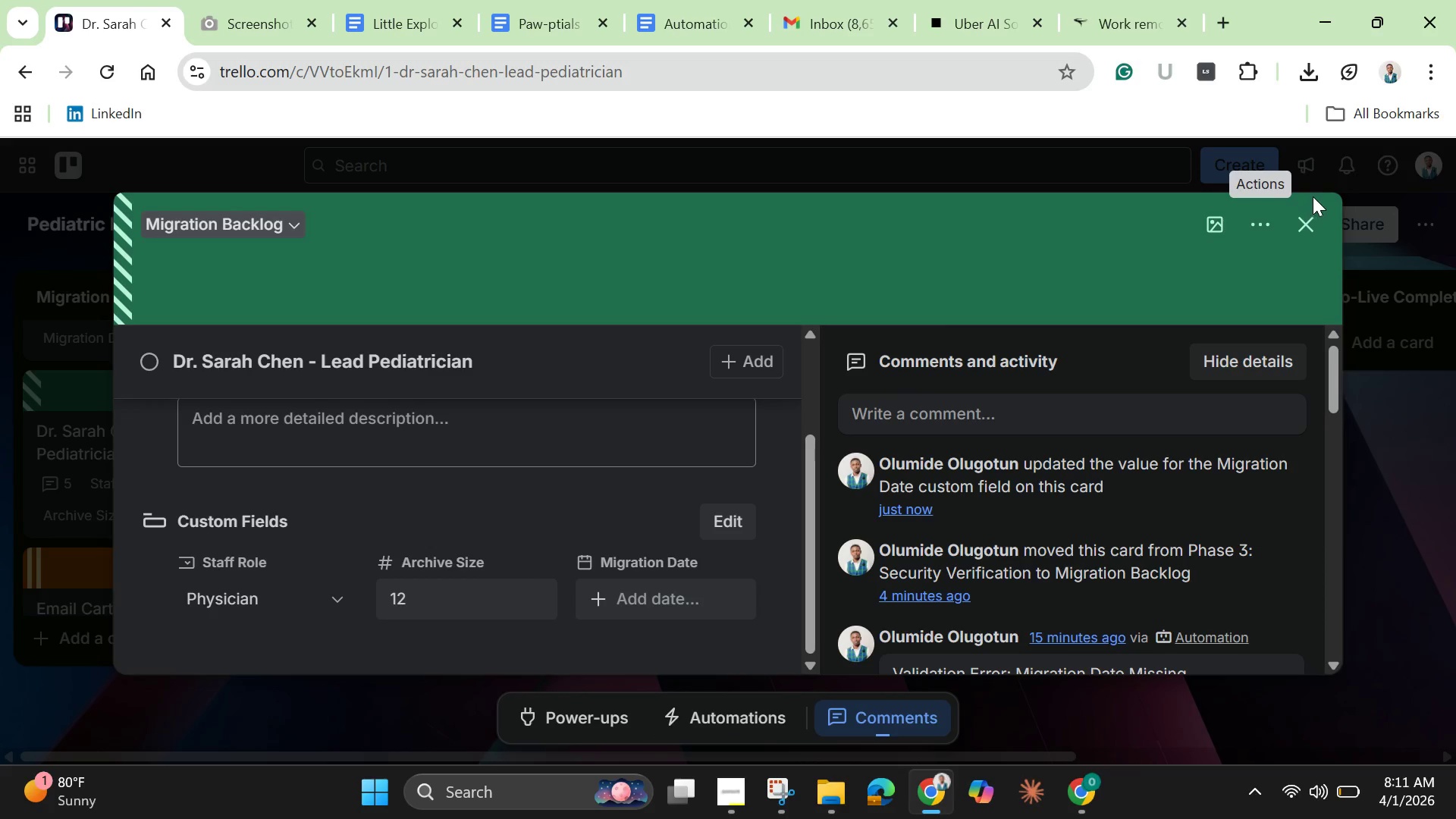 
left_click([1307, 229])
 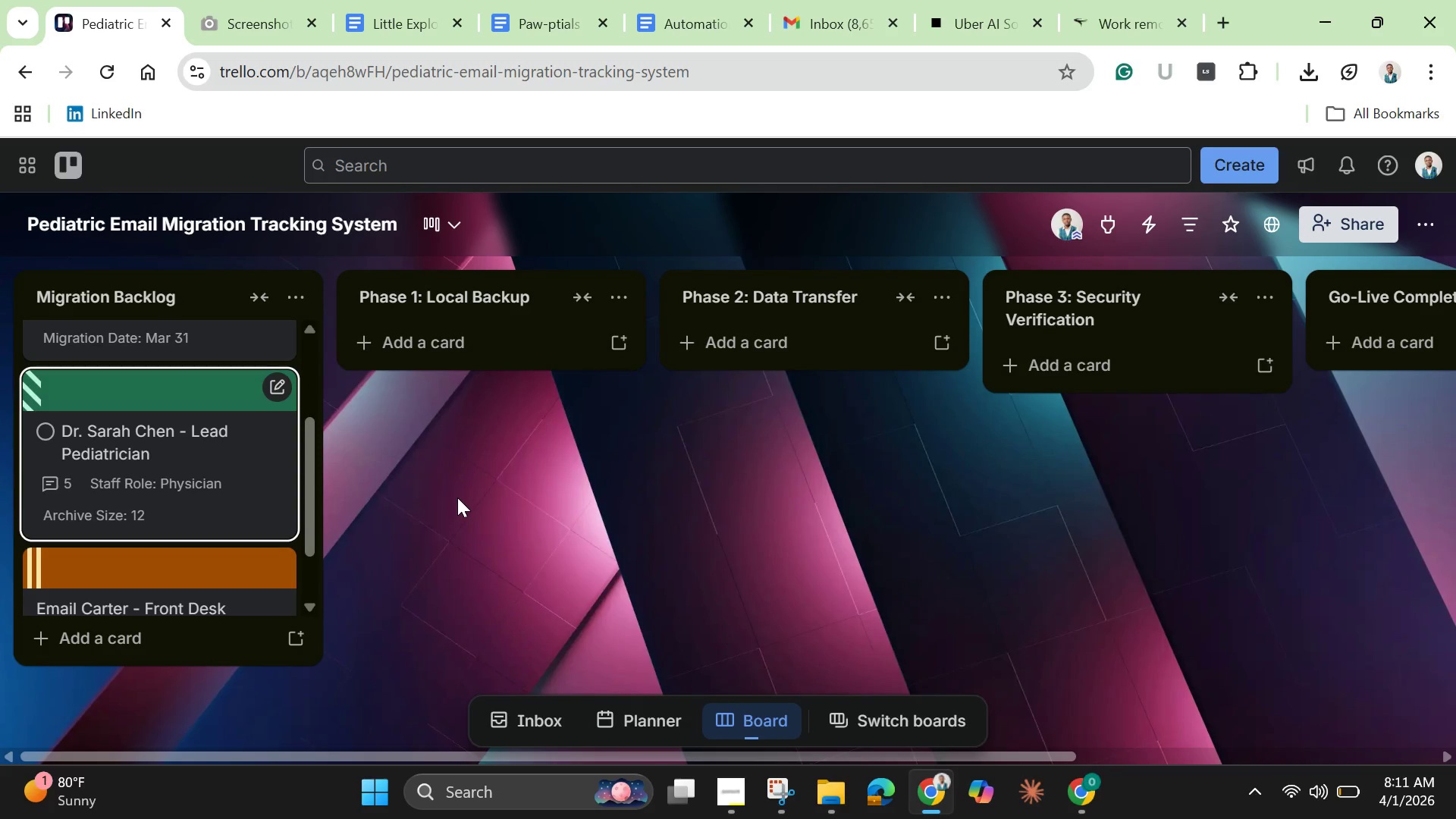 
wait(13.02)
 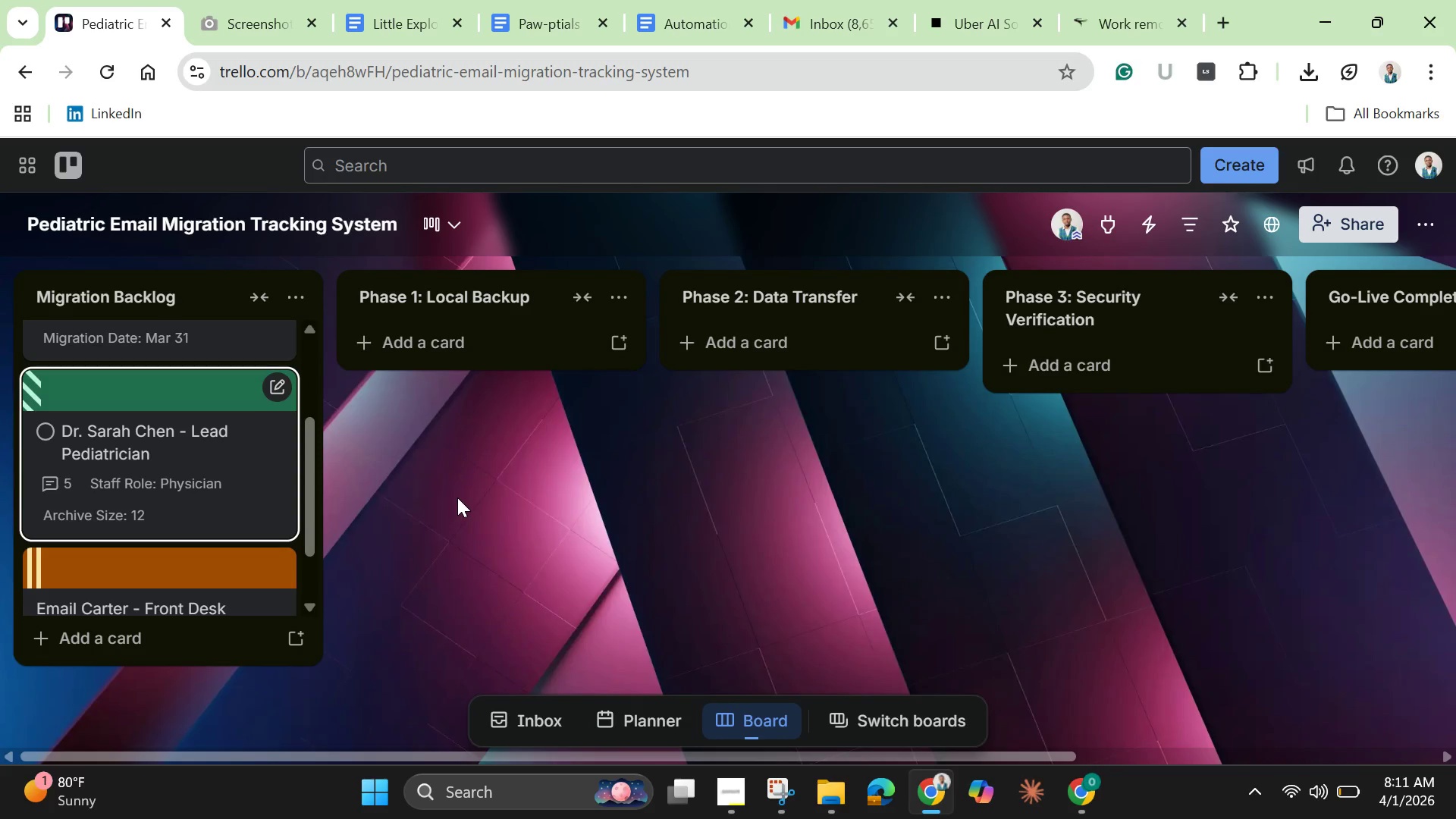 
left_click_drag(start_coordinate=[173, 490], to_coordinate=[1028, 441])
 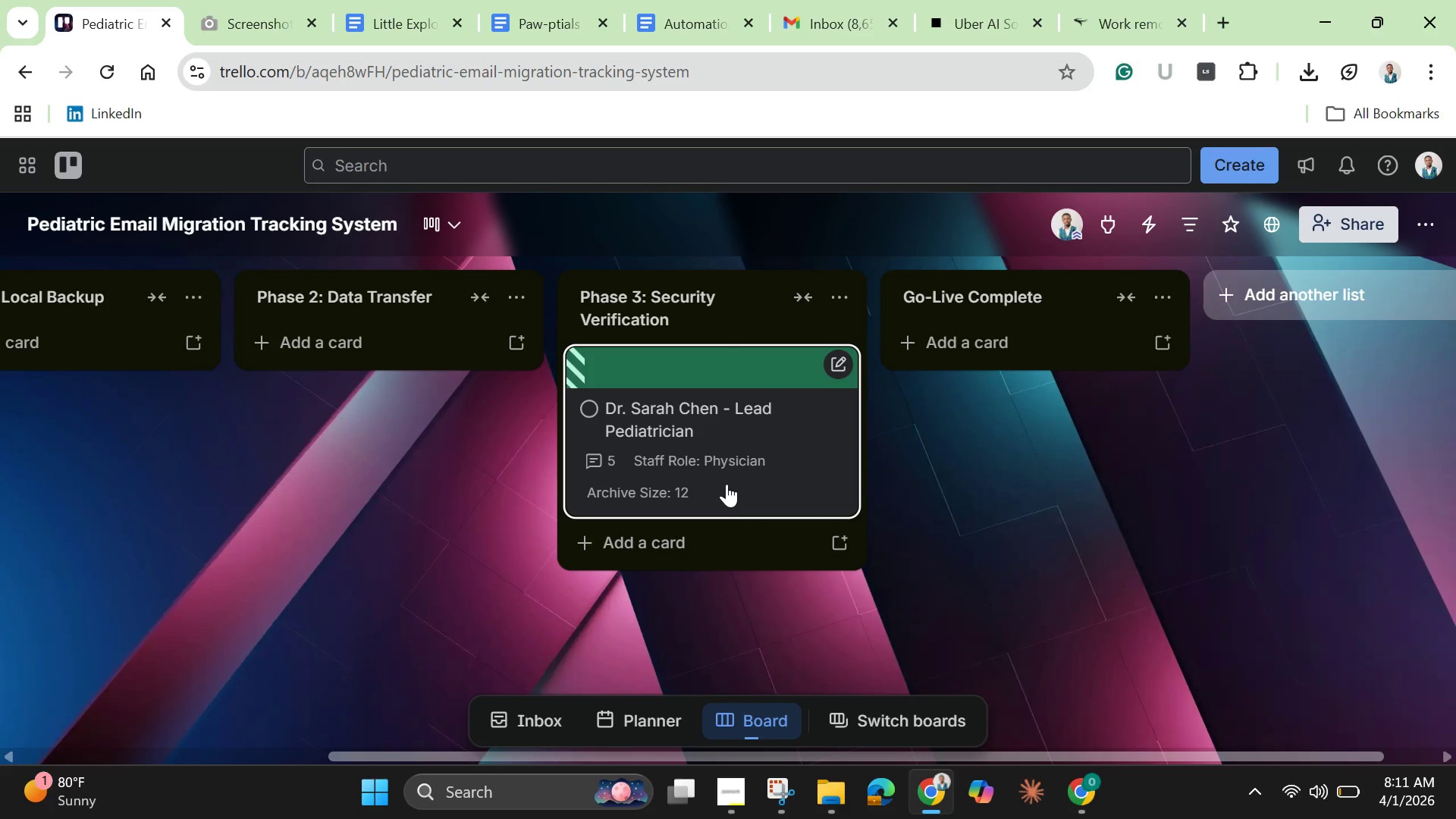 
wait(8.88)
 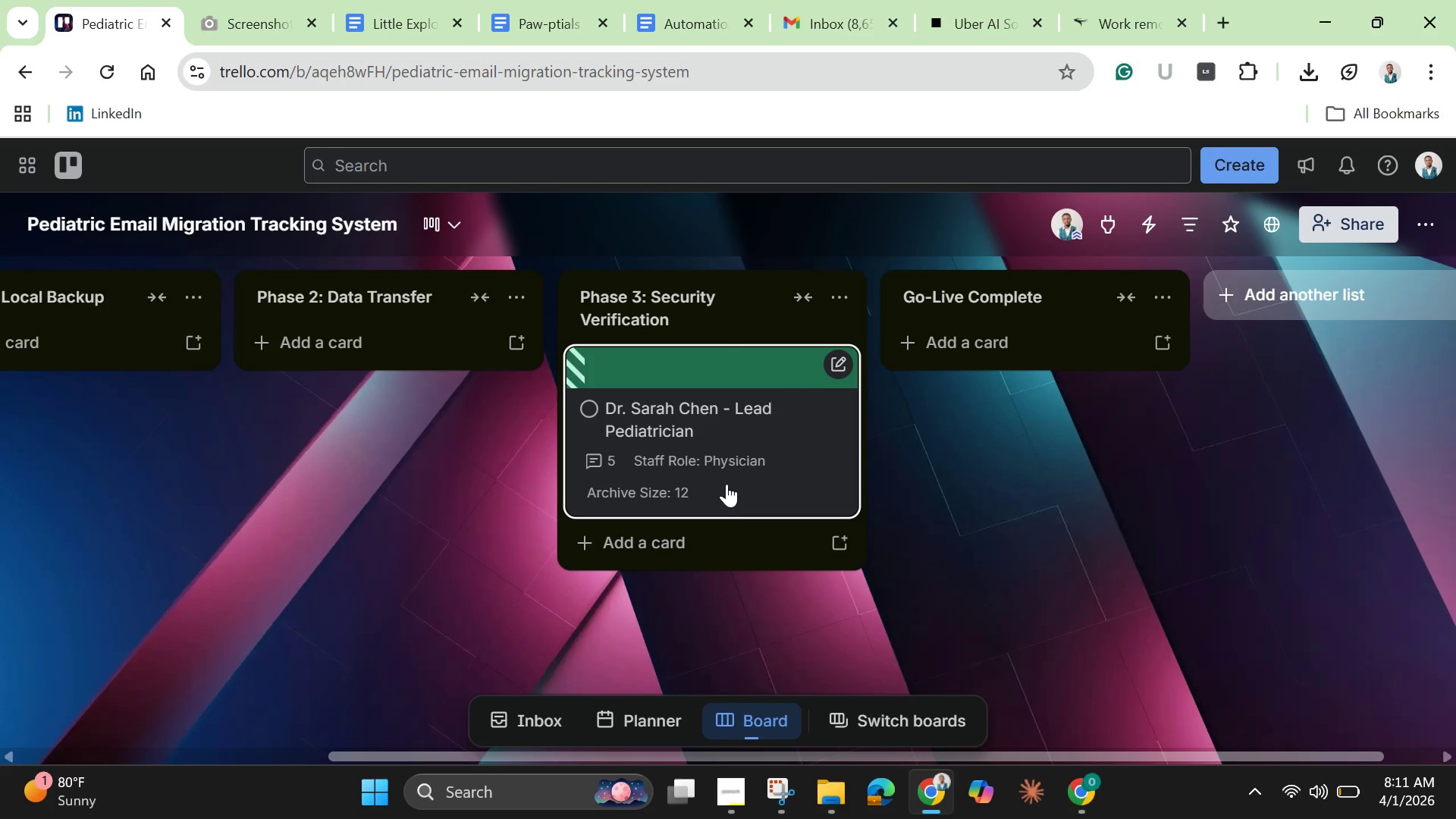 
left_click([730, 468])
 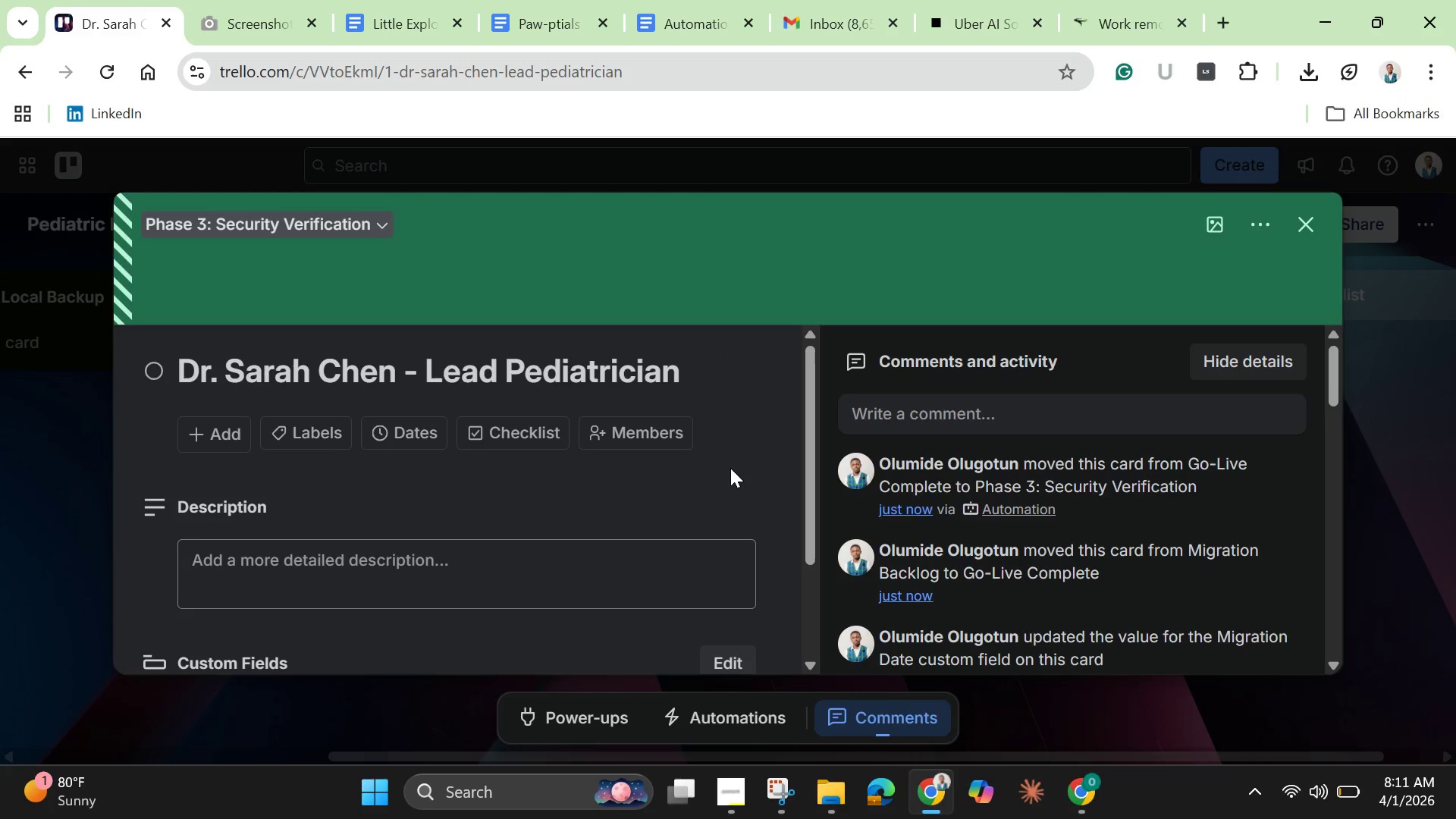 
wait(5.41)
 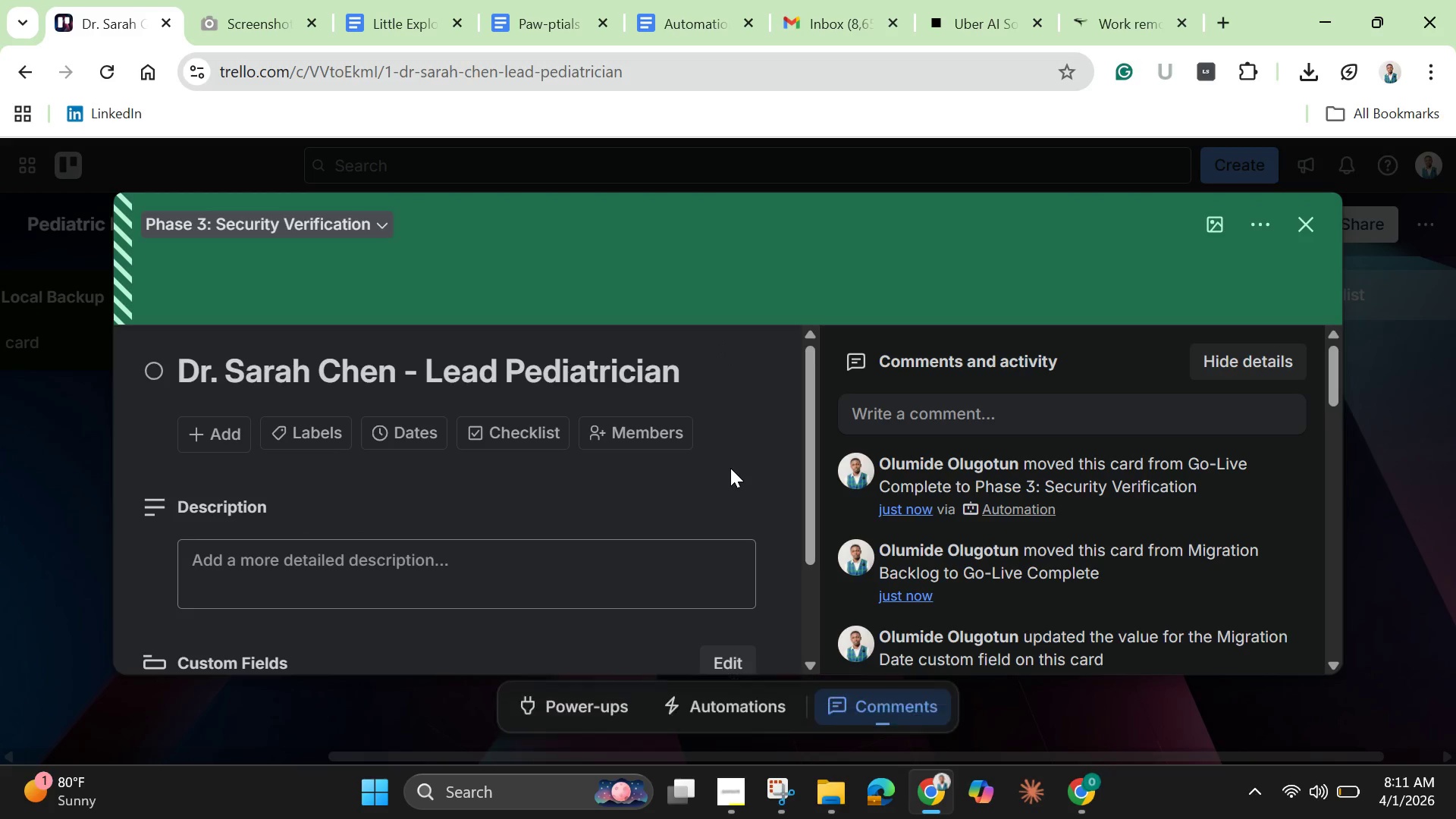 
scroll: coordinate [730, 468], scroll_direction: down, amount: 4.0
 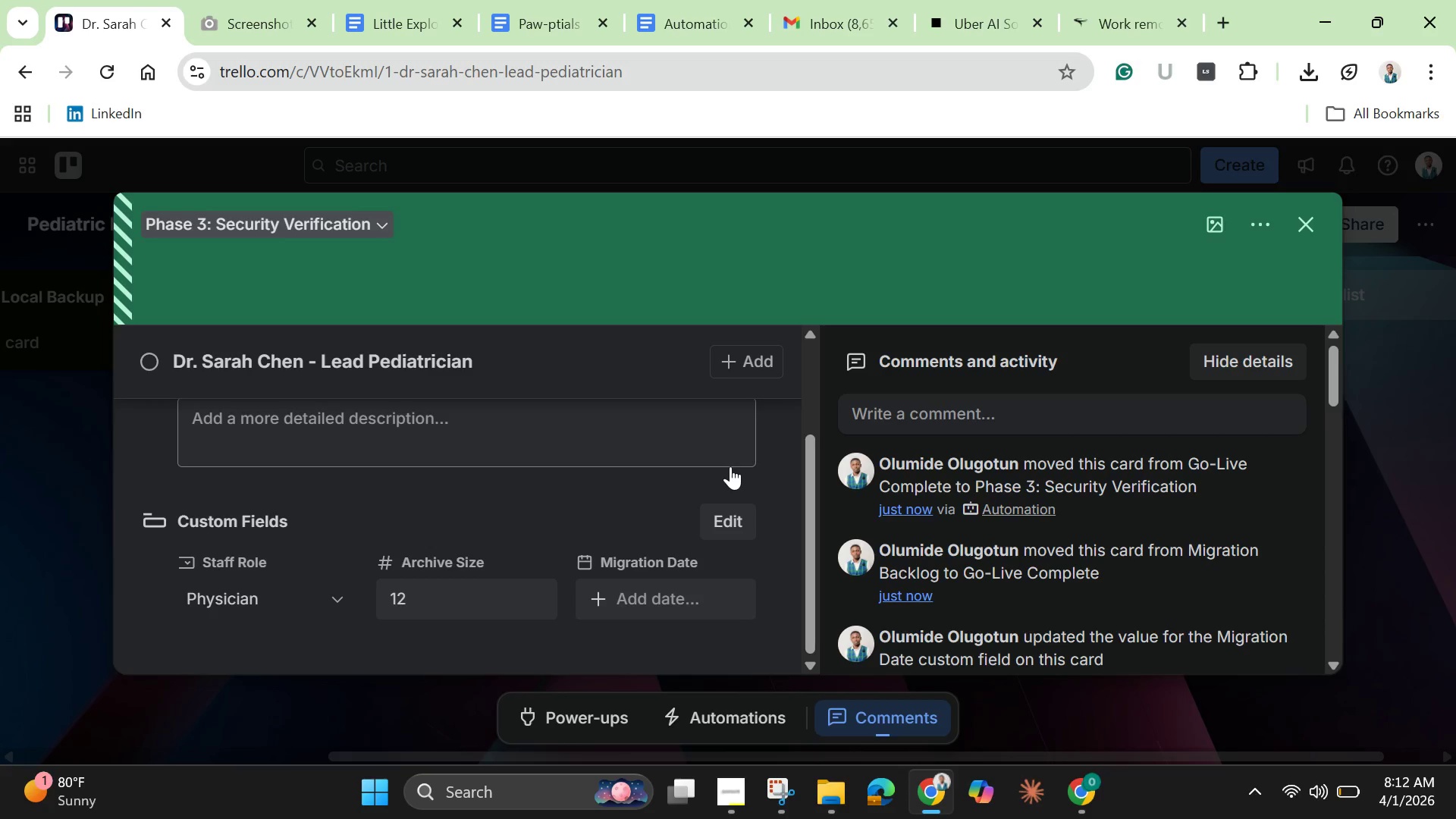 
wait(55.47)
 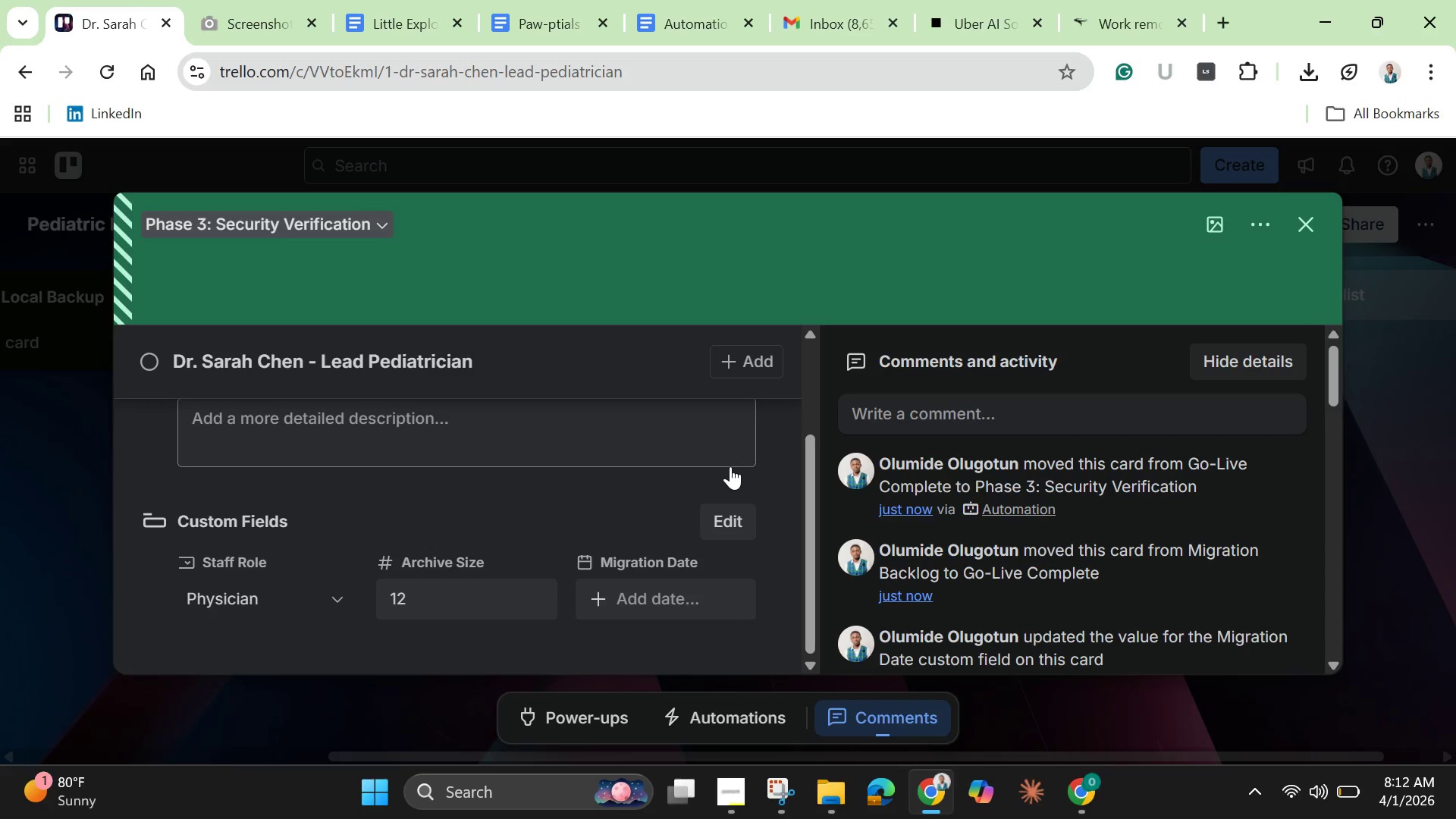 
left_click([1313, 221])
 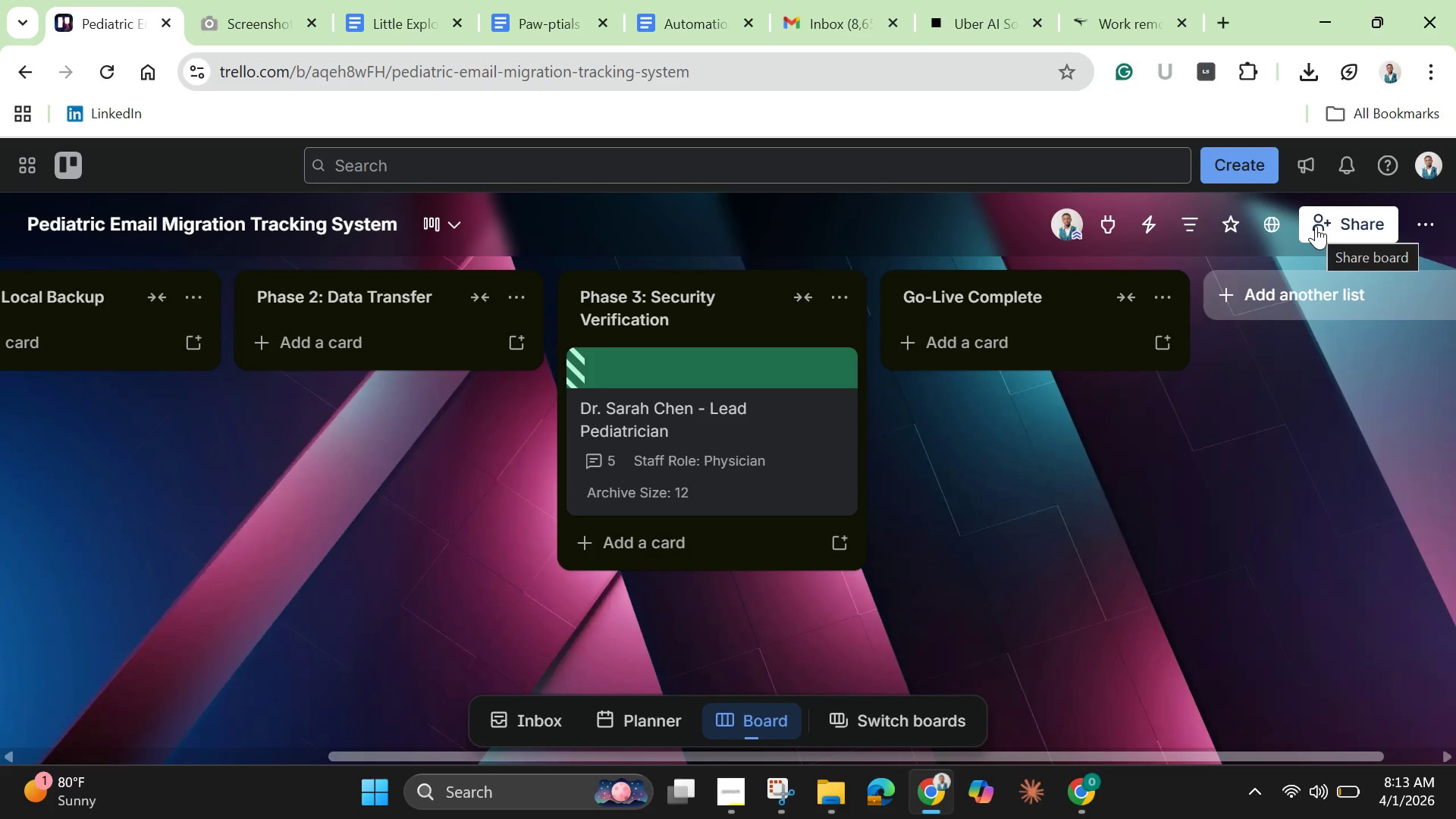 
wait(57.56)
 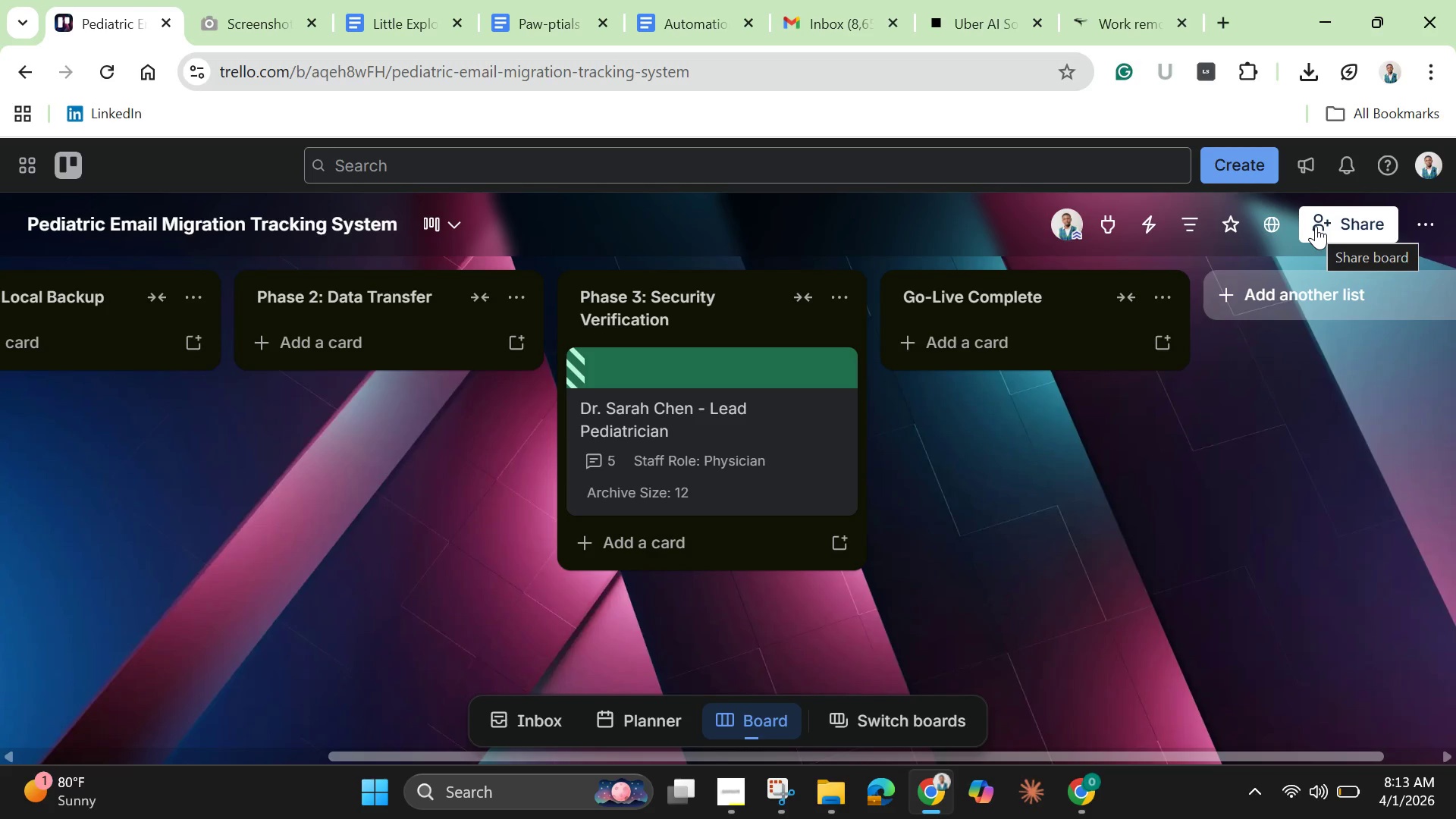 
left_click_drag(start_coordinate=[515, 758], to_coordinate=[105, 733])
 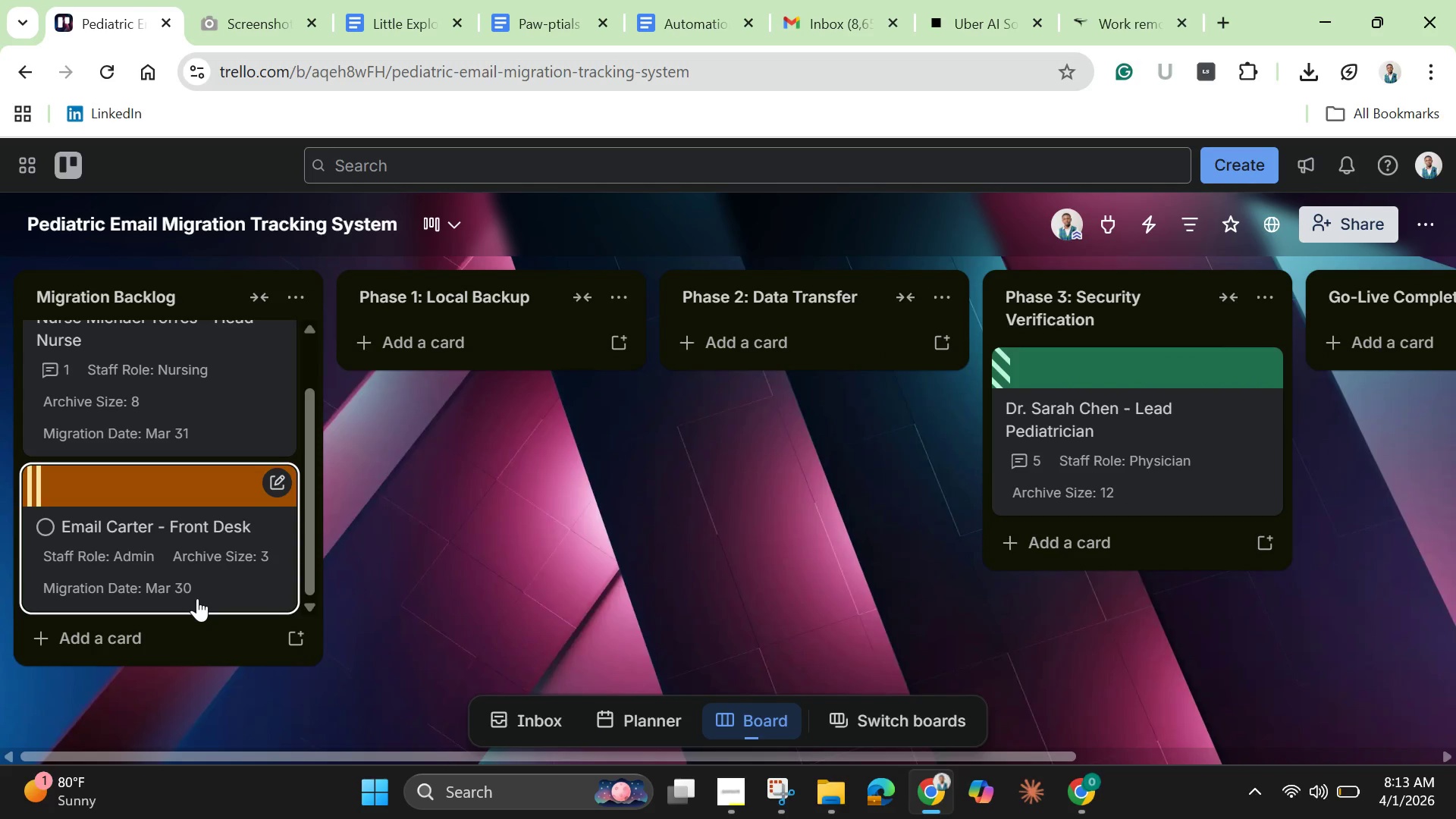 
wait(5.28)
 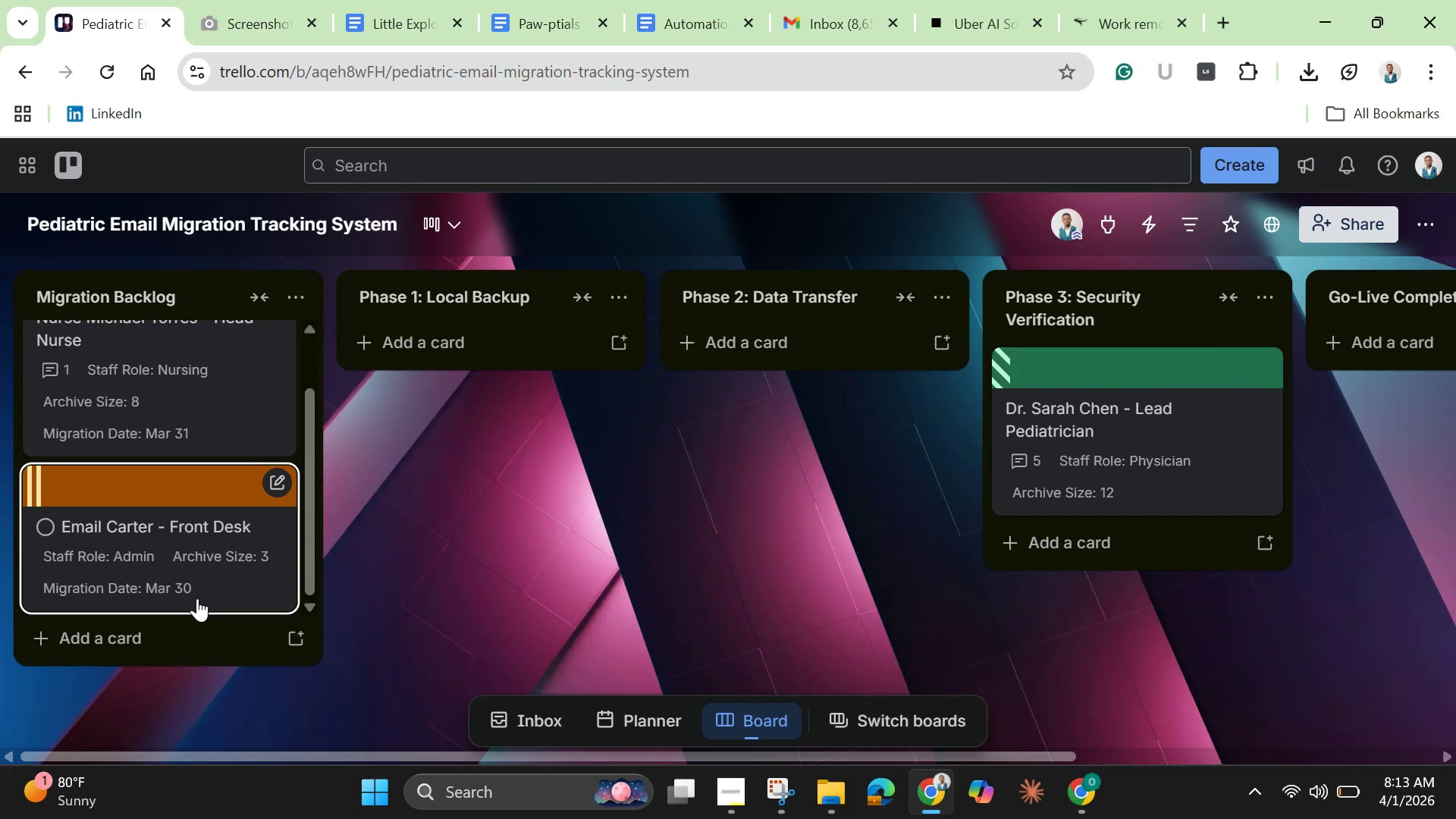 
scroll: coordinate [179, 562], scroll_direction: up, amount: 2.0
 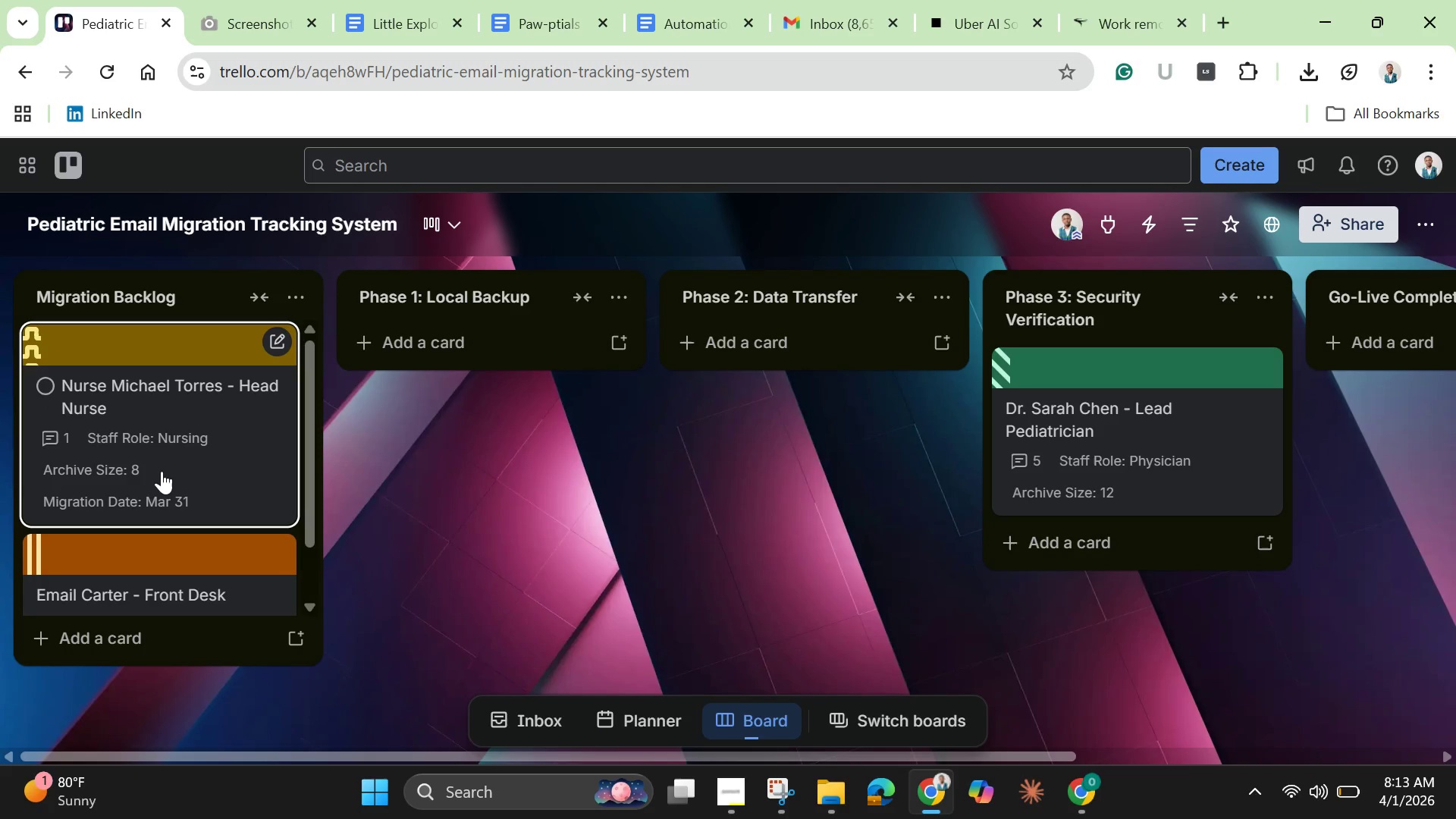 
left_click_drag(start_coordinate=[153, 447], to_coordinate=[1090, 441])
 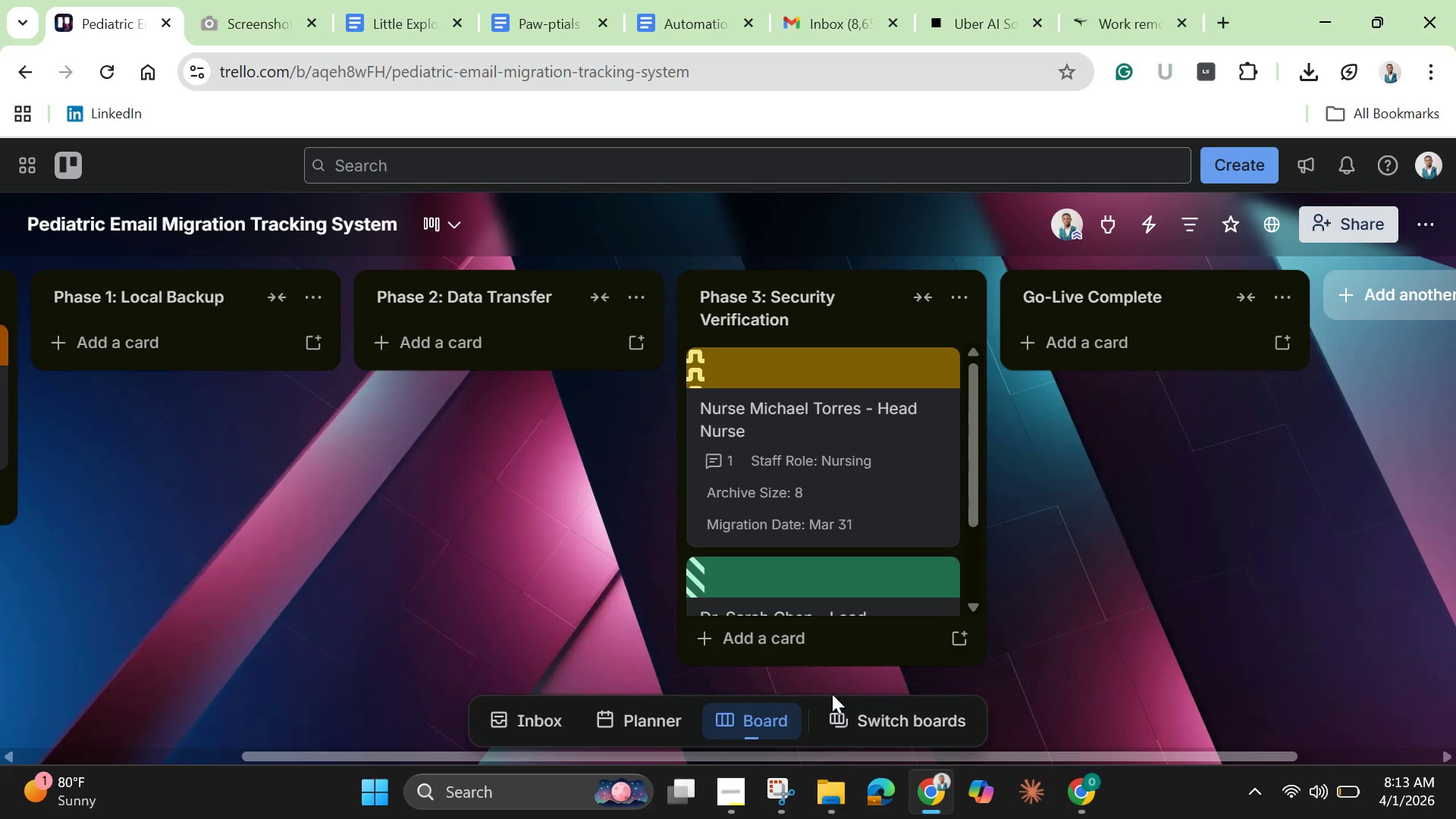 
wait(5.14)
 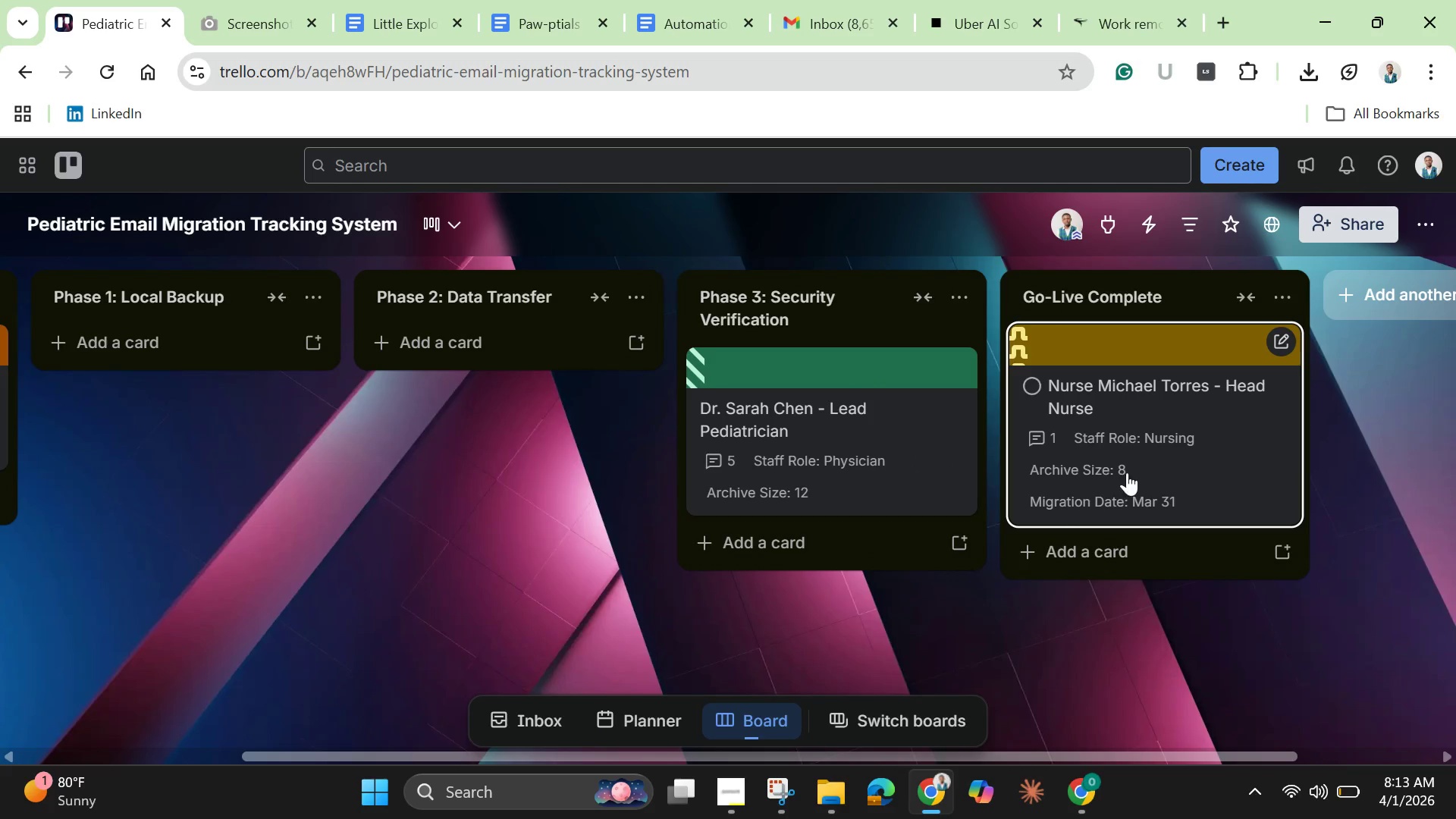 
left_click_drag(start_coordinate=[630, 758], to_coordinate=[246, 743])
 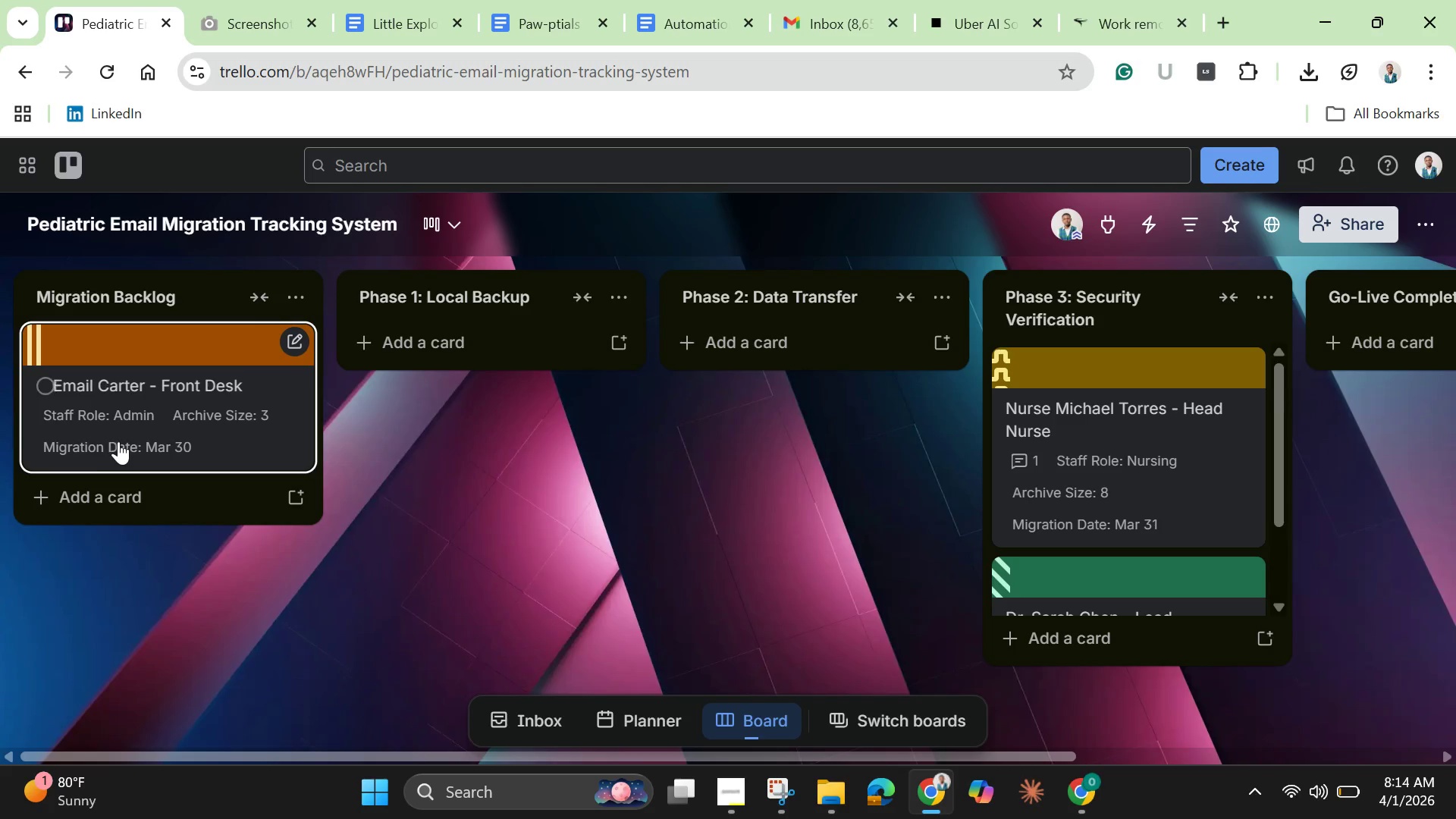 
wait(19.58)
 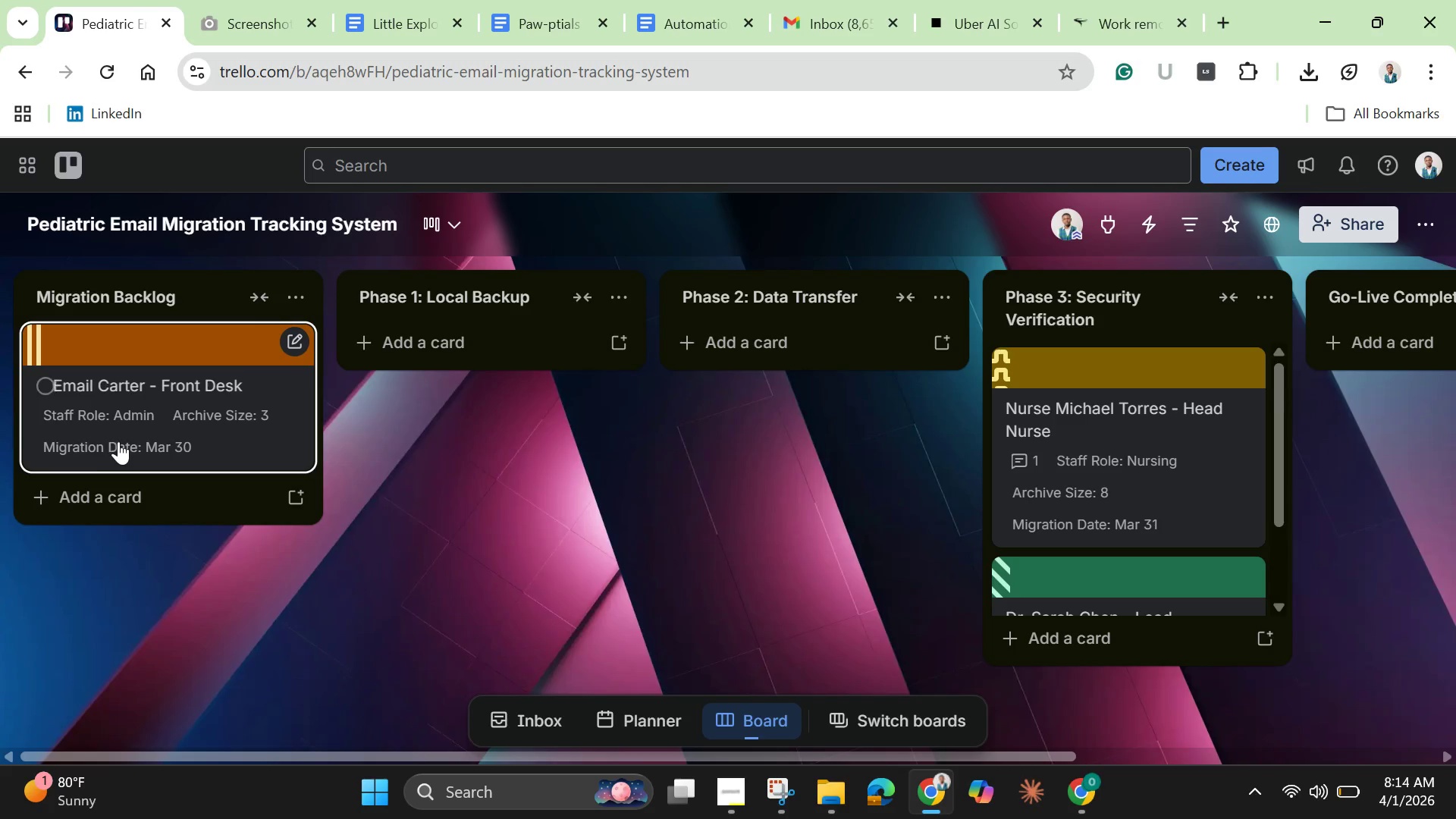 
left_click_drag(start_coordinate=[132, 431], to_coordinate=[423, 380])
 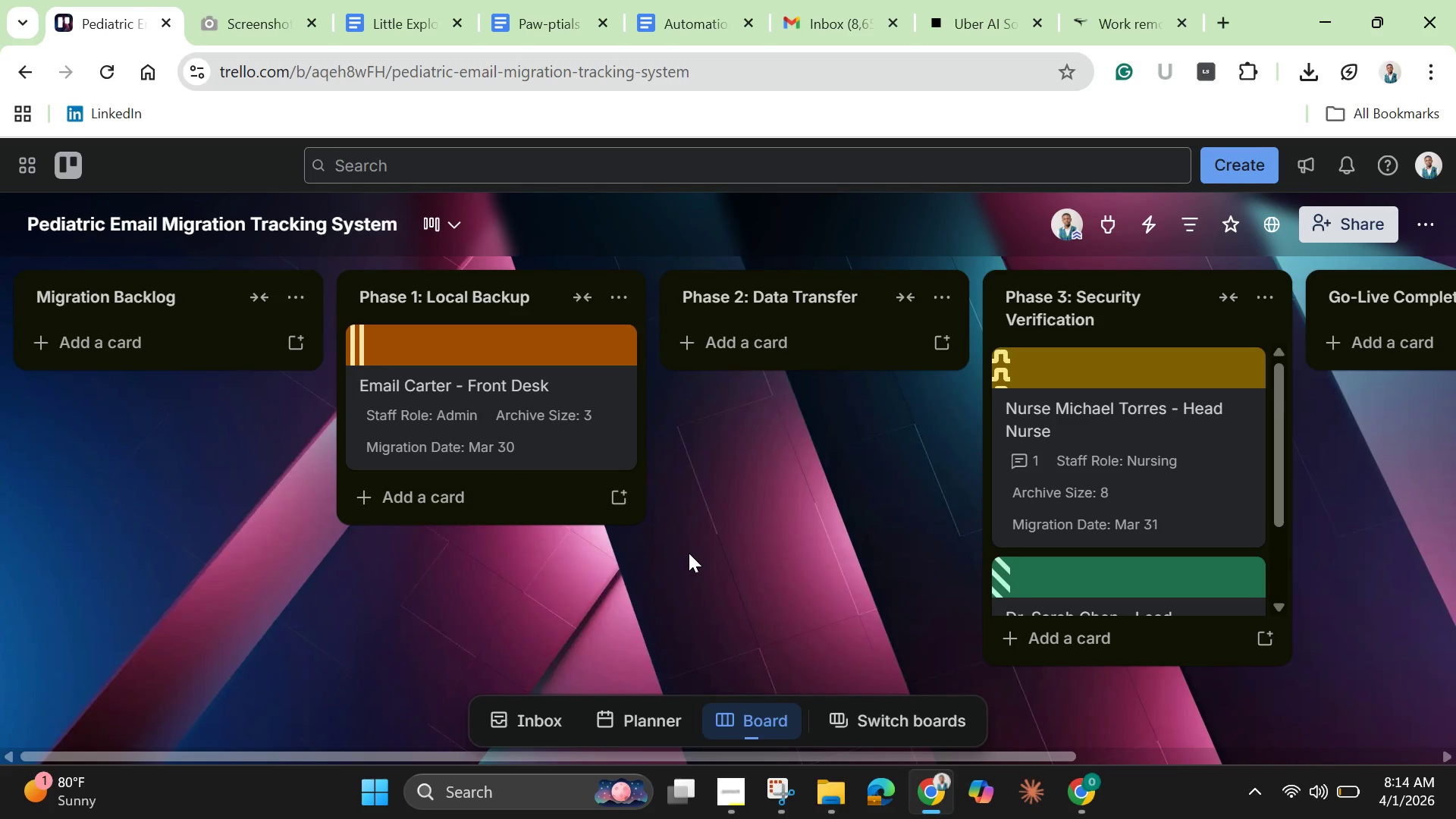 
wait(10.83)
 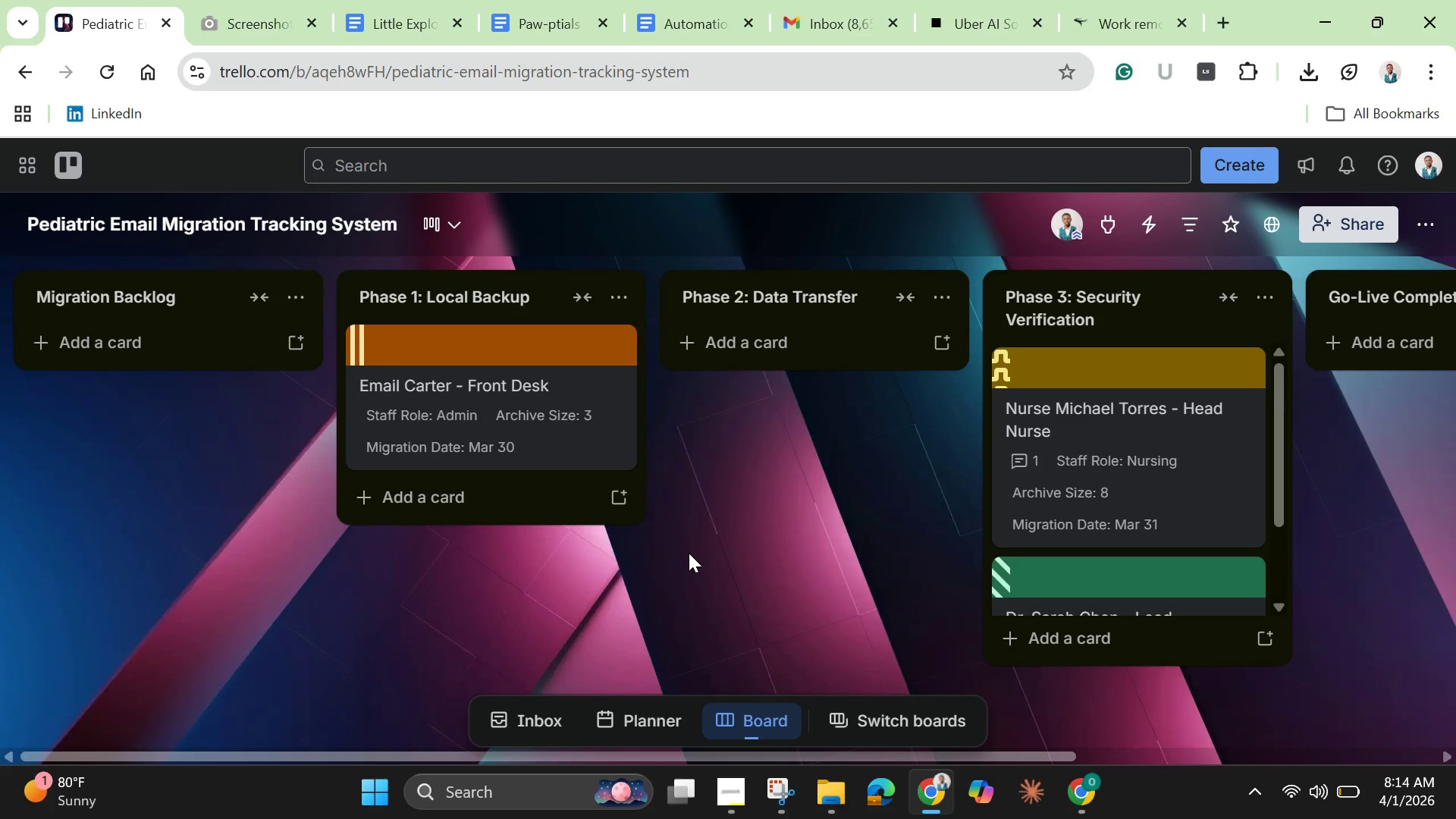 
left_click([526, 432])
 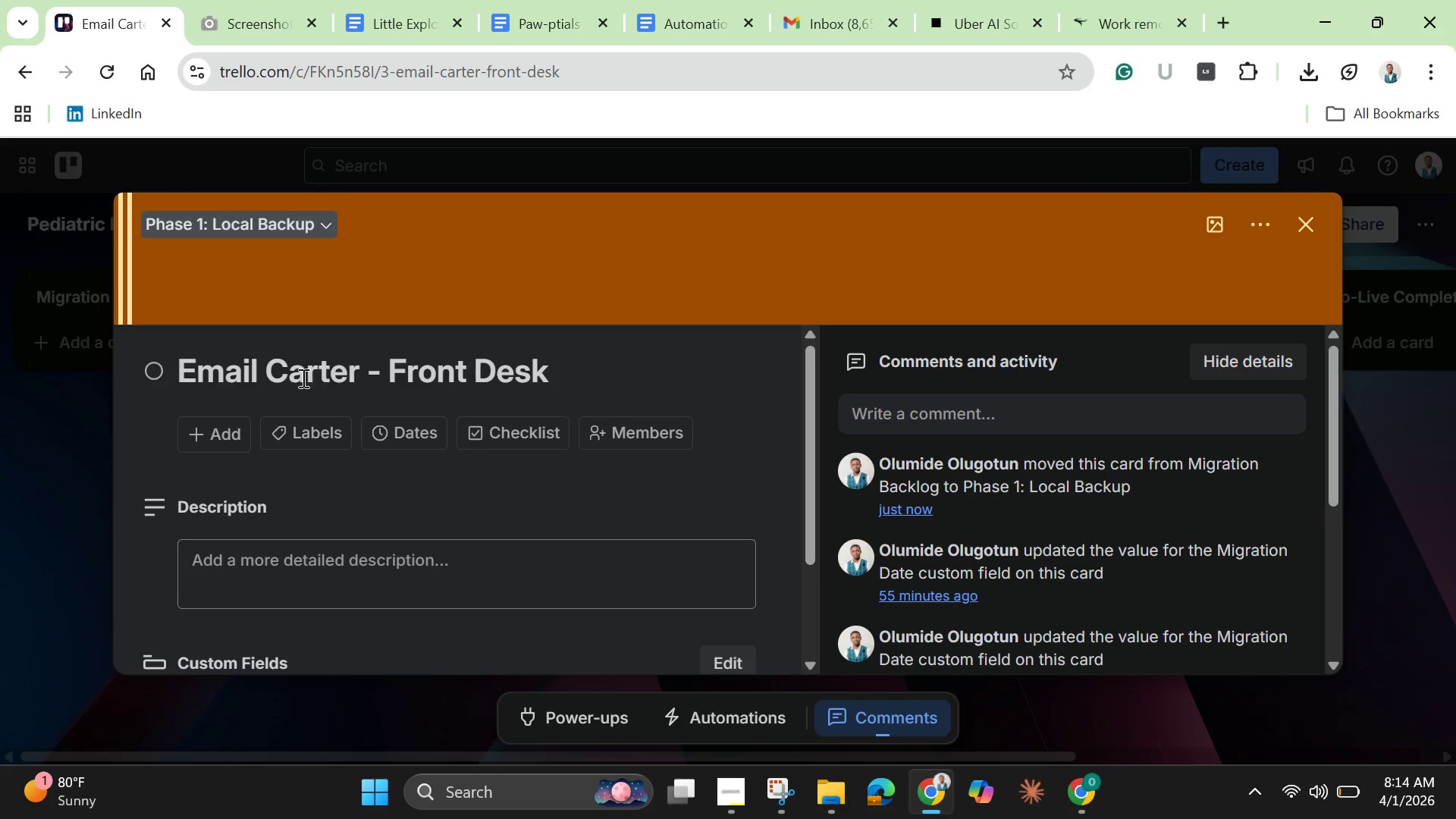 
left_click([261, 374])
 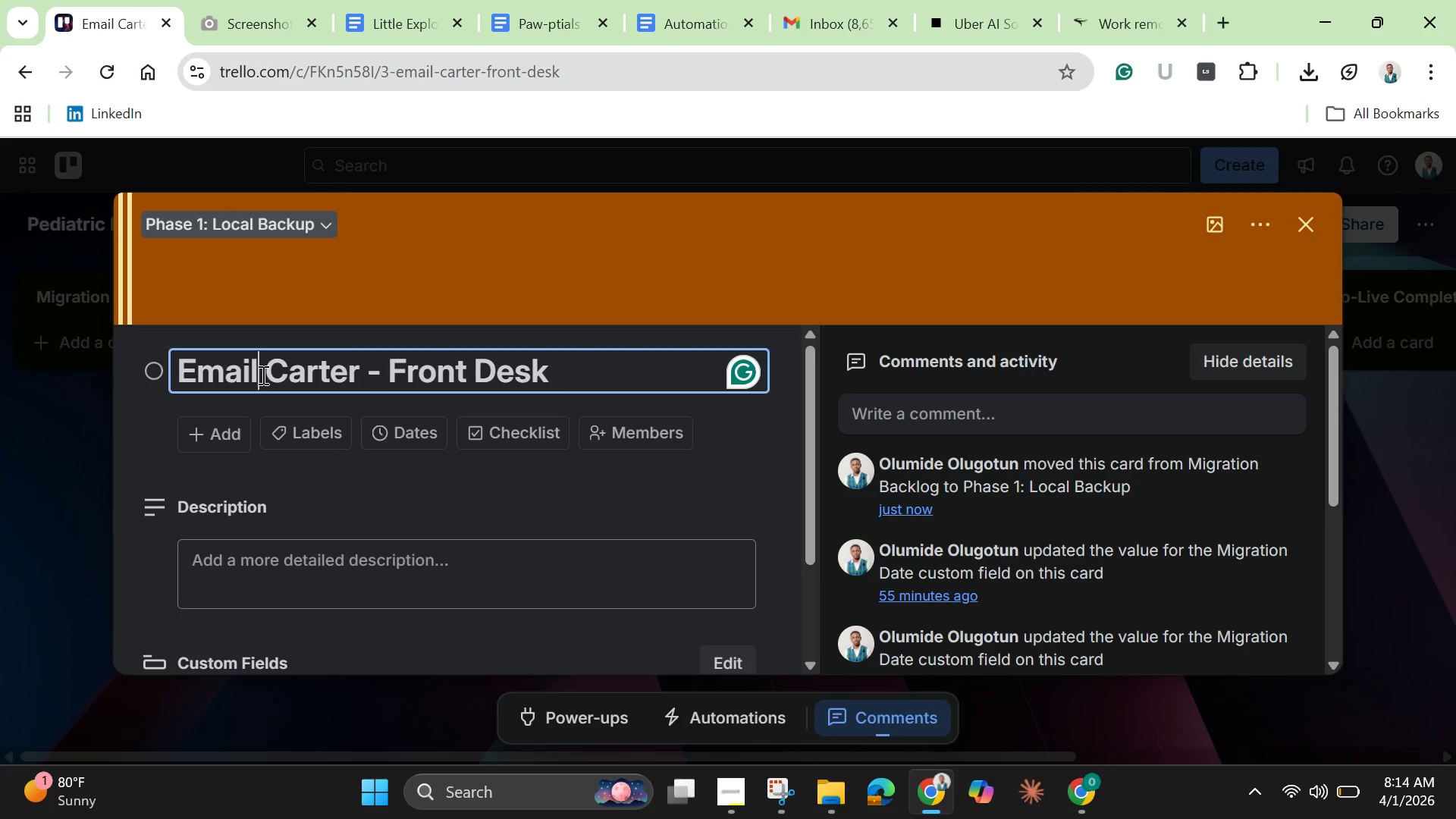 
key(Backspace)
 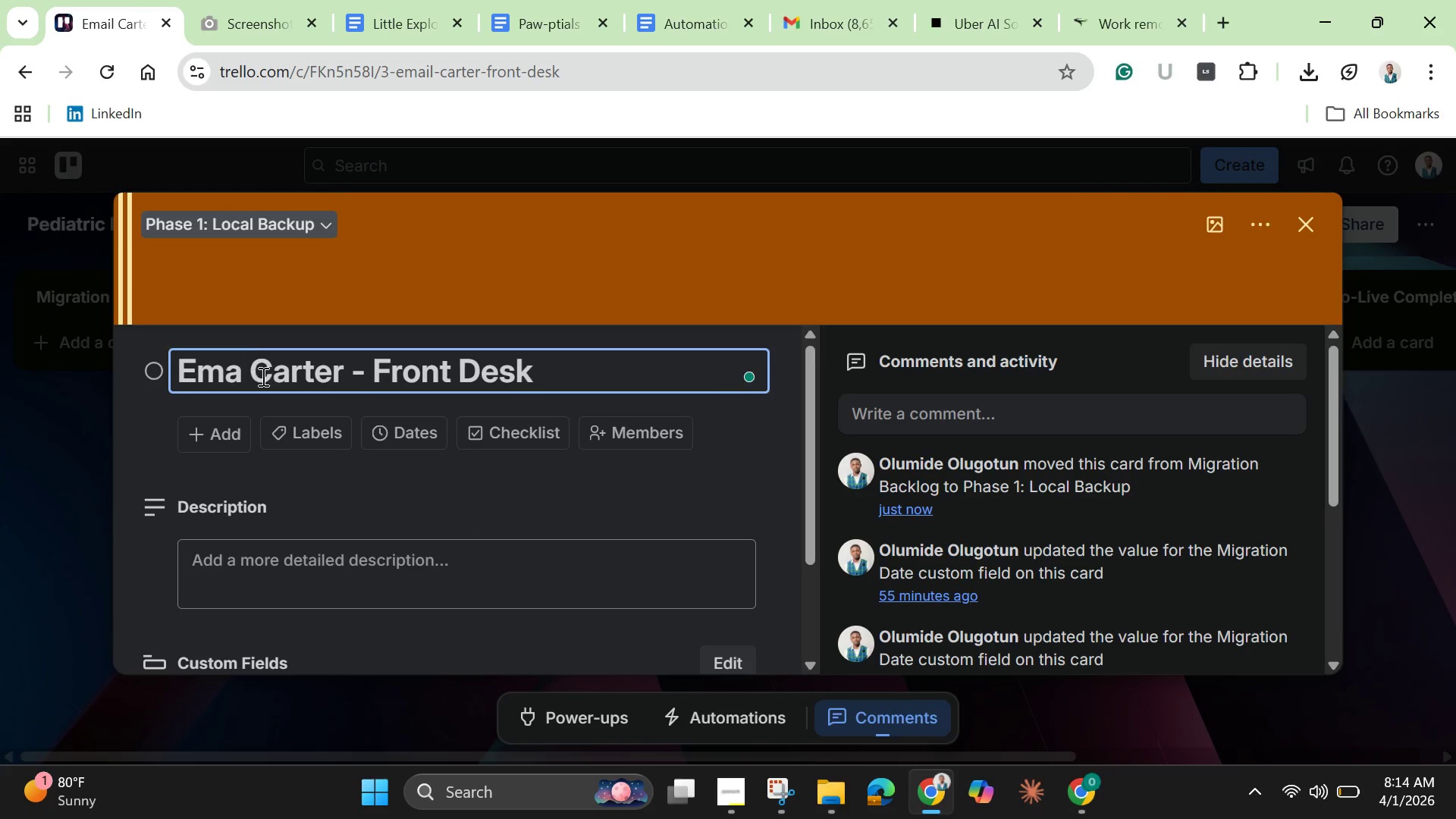 
key(Backspace)
 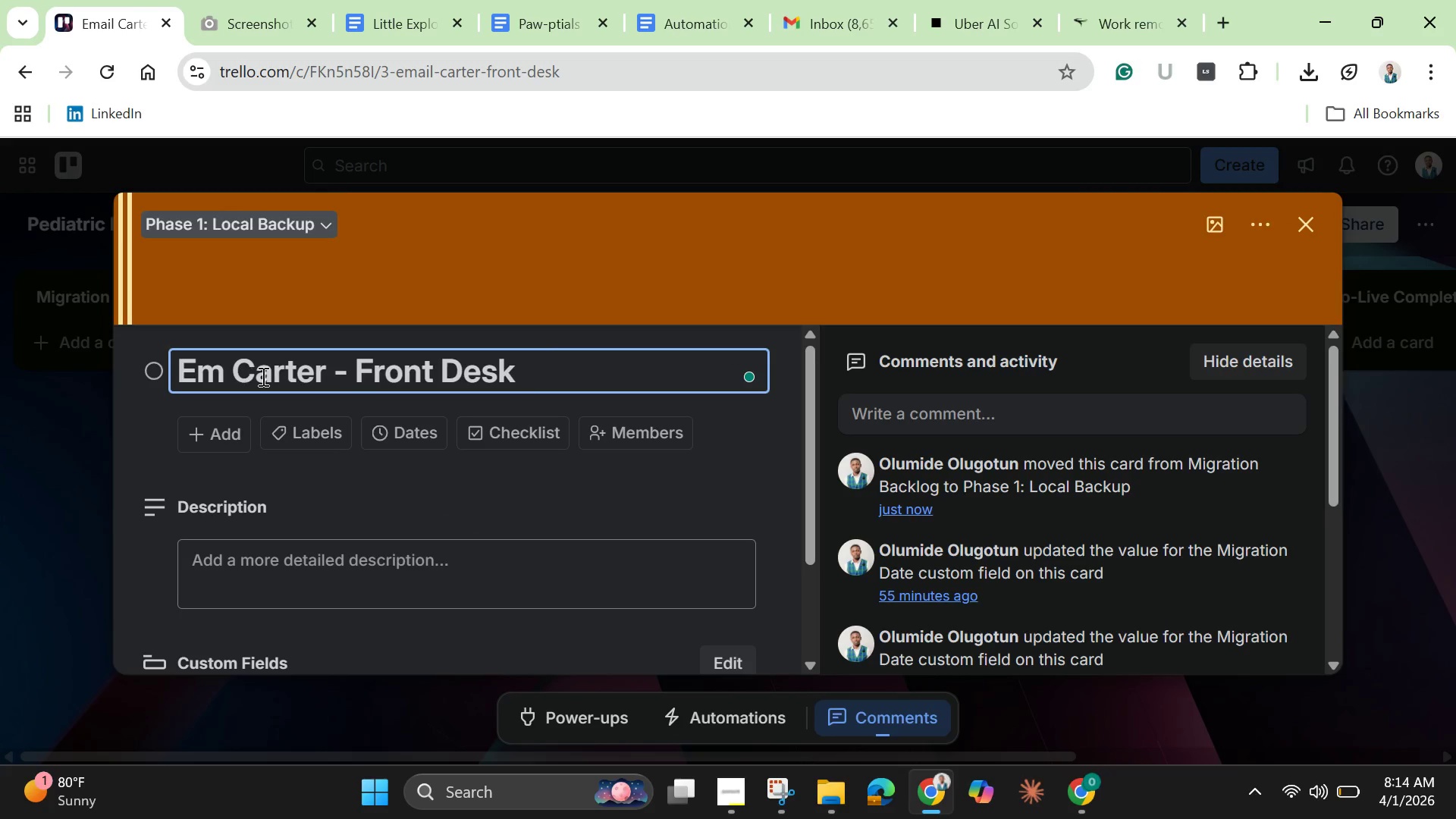 
key(Backspace)
 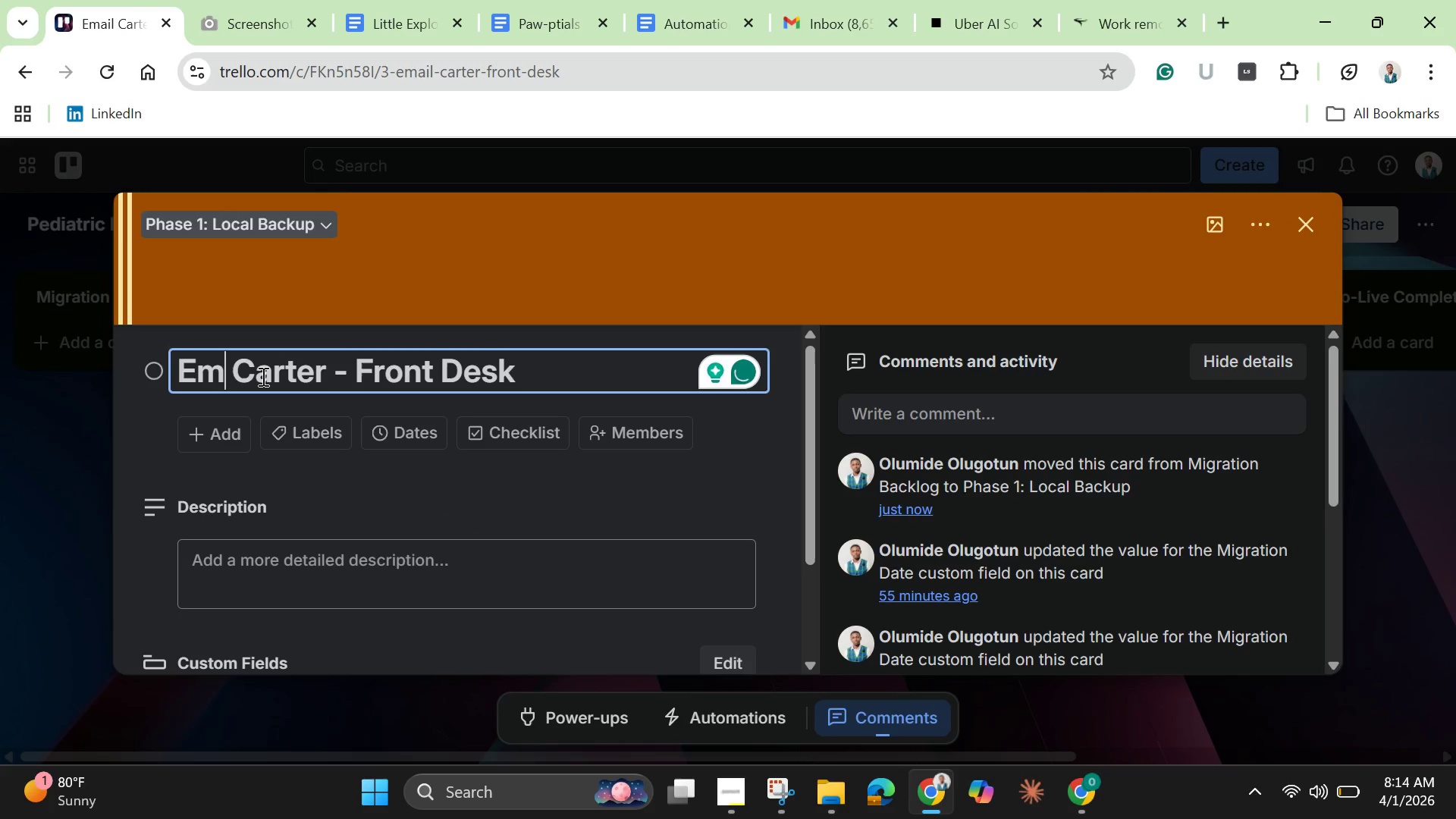 
type(ily)
 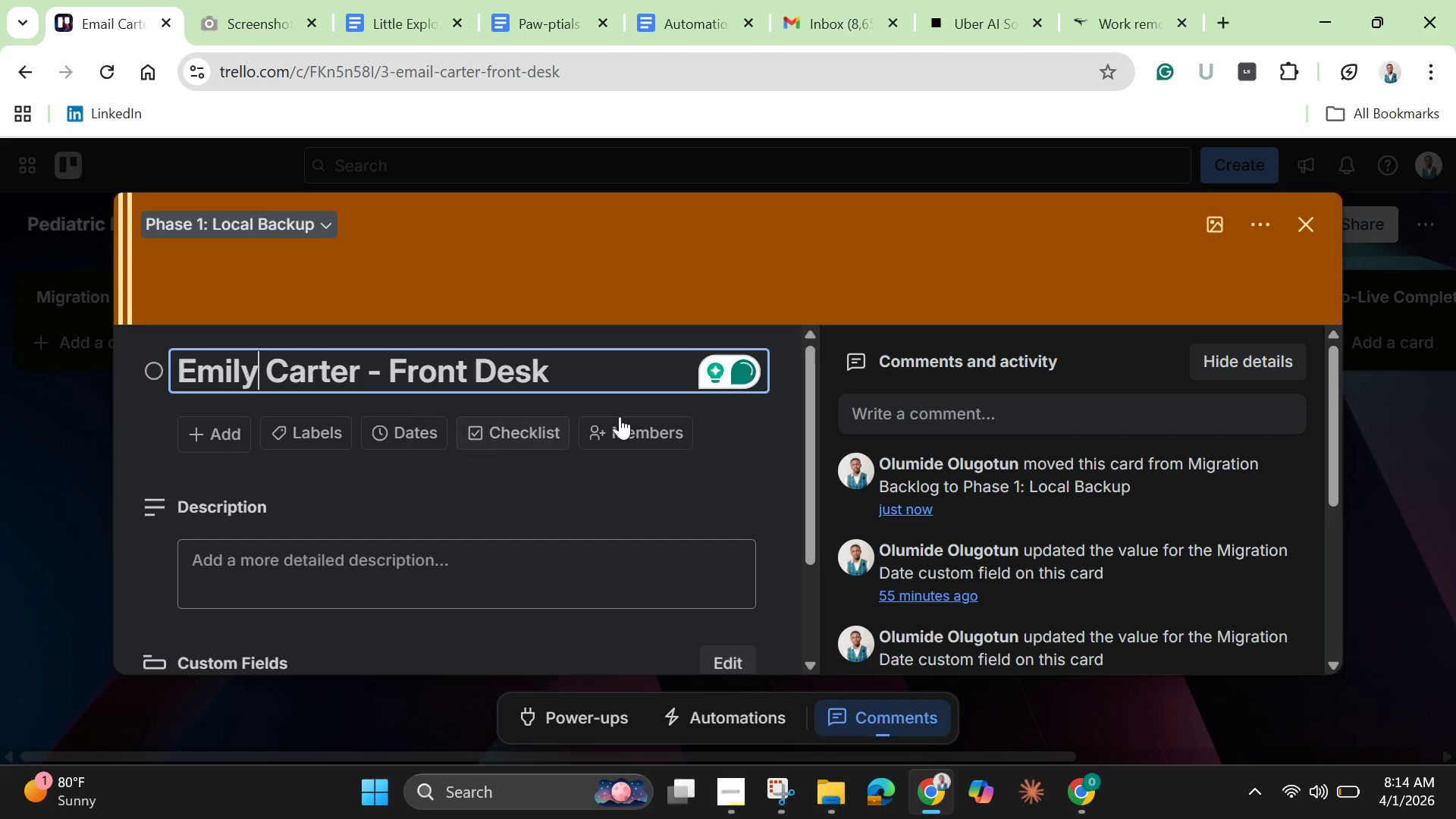 
left_click([758, 481])
 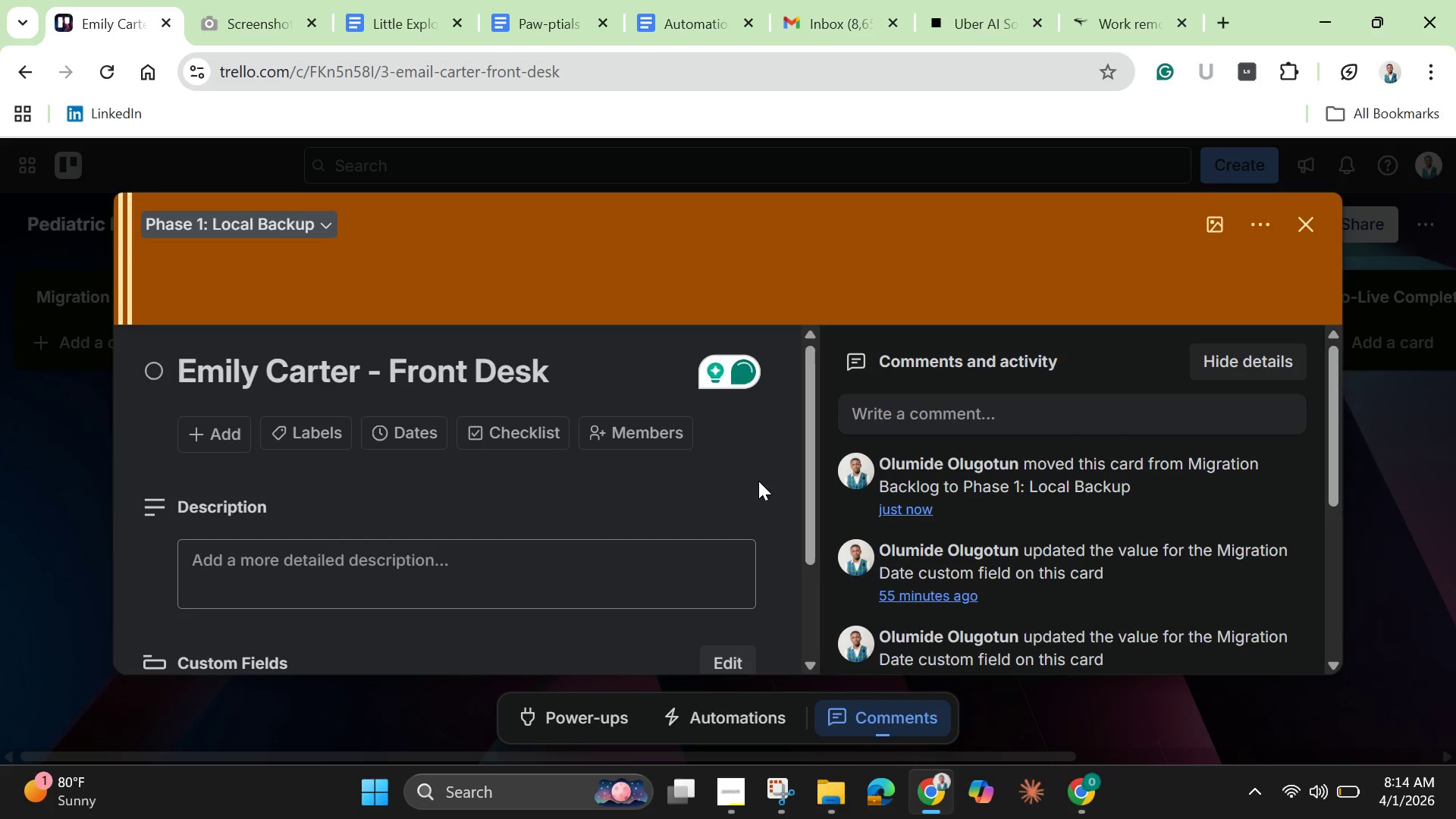 
scroll: coordinate [758, 481], scroll_direction: down, amount: 3.0
 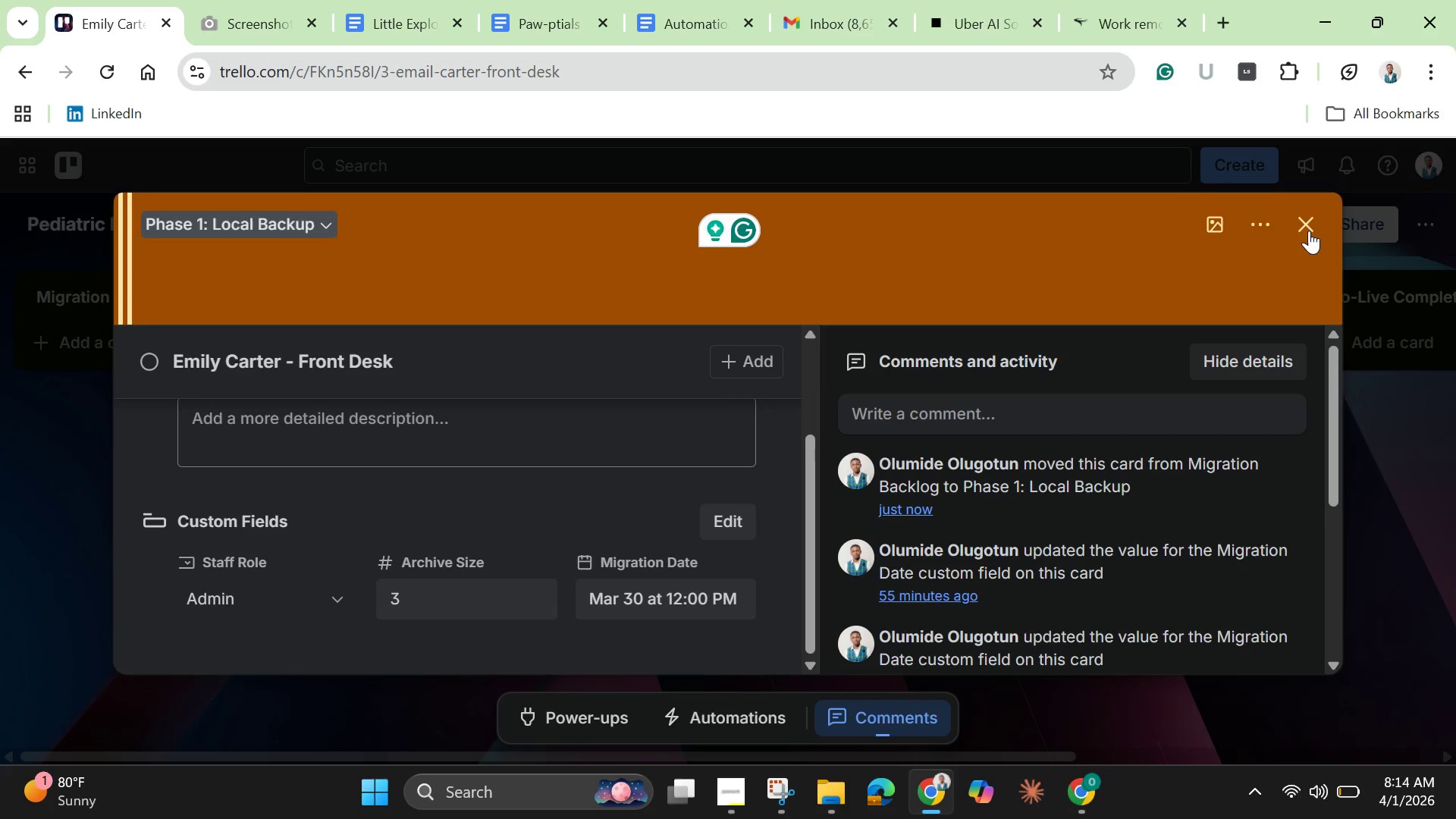 
left_click([1303, 234])
 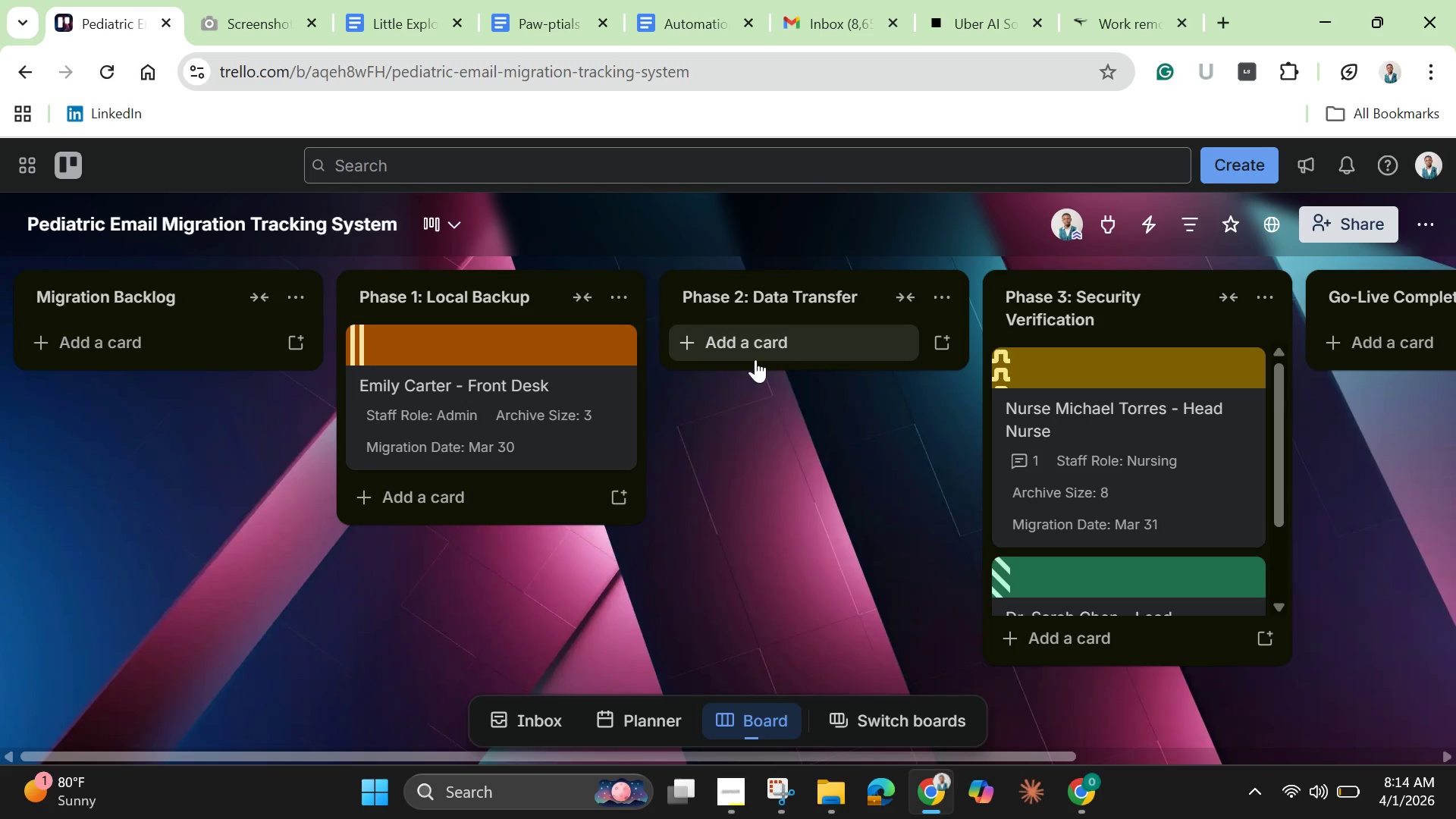 
wait(12.42)
 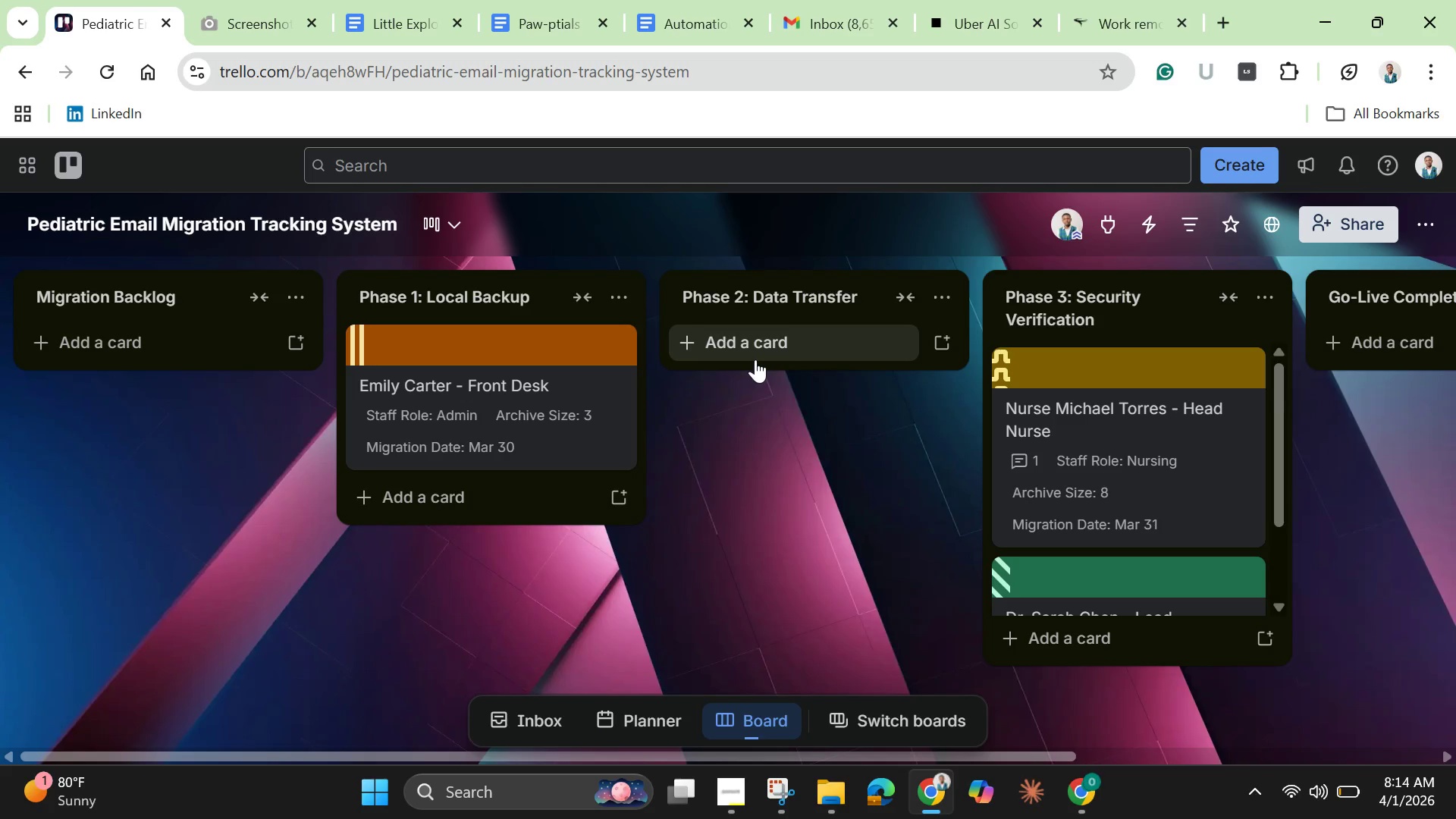 
left_click_drag(start_coordinate=[1140, 482], to_coordinate=[813, 388])
 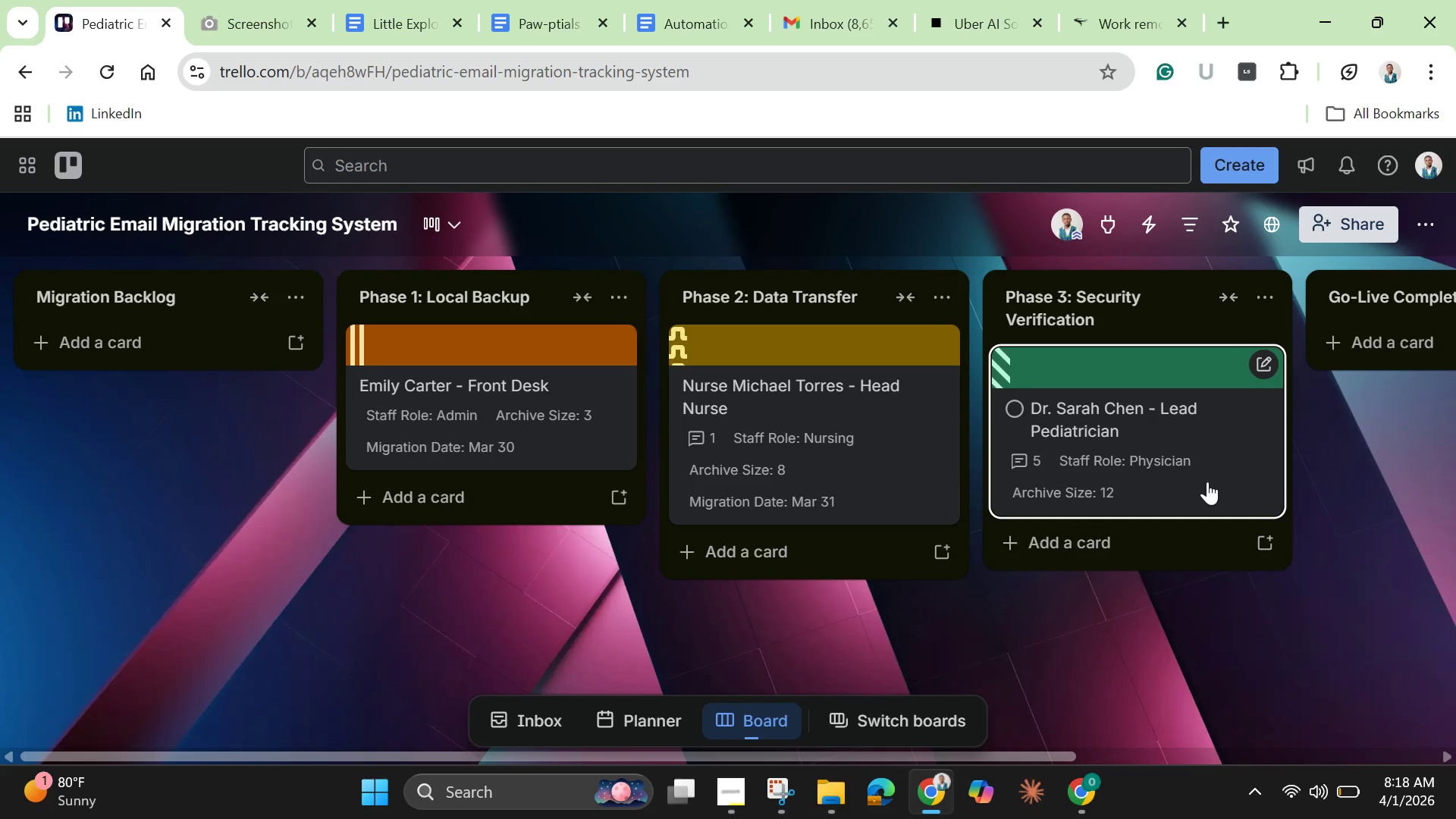 
wait(193.56)
 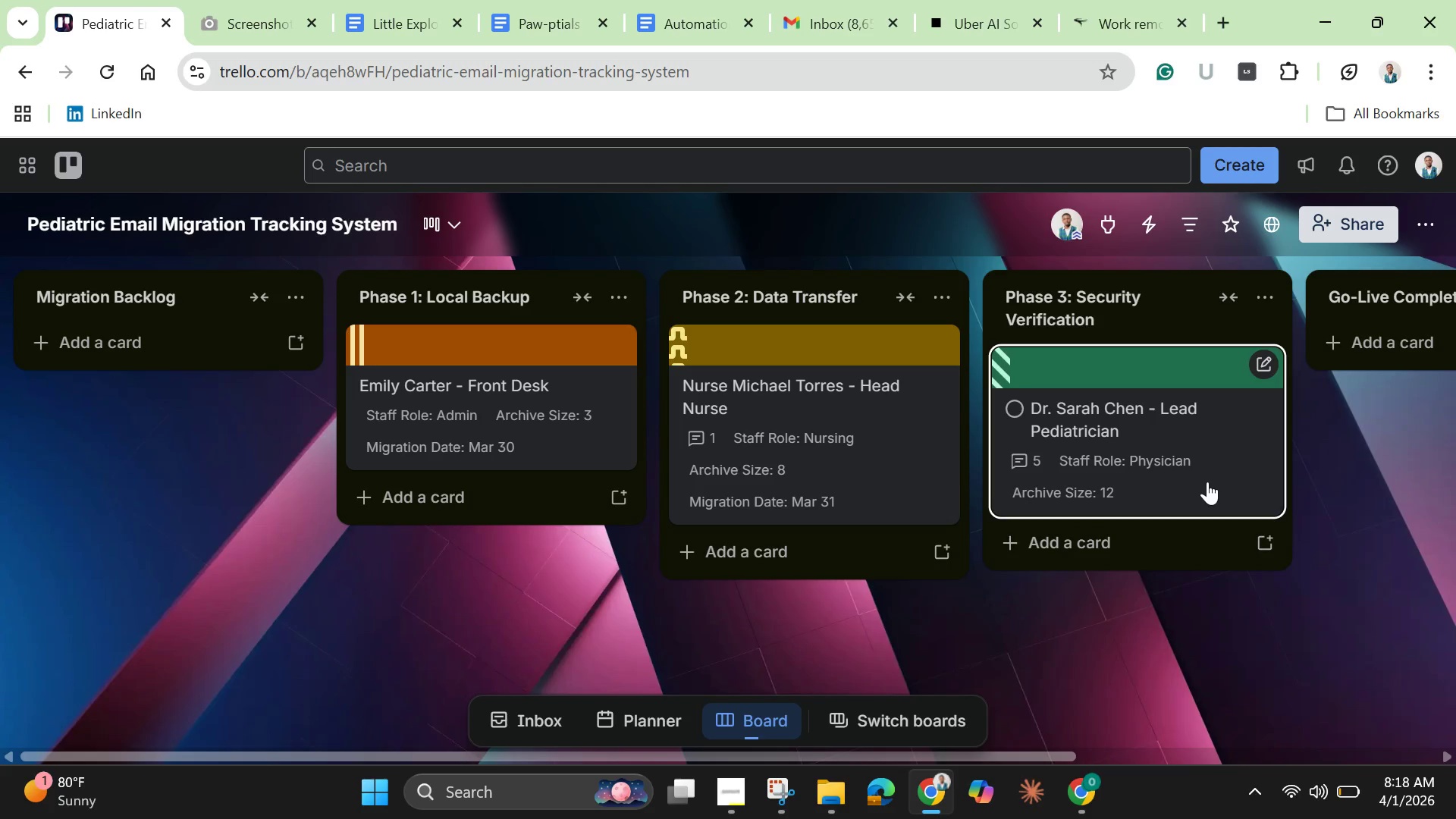 
left_click([1207, 482])
 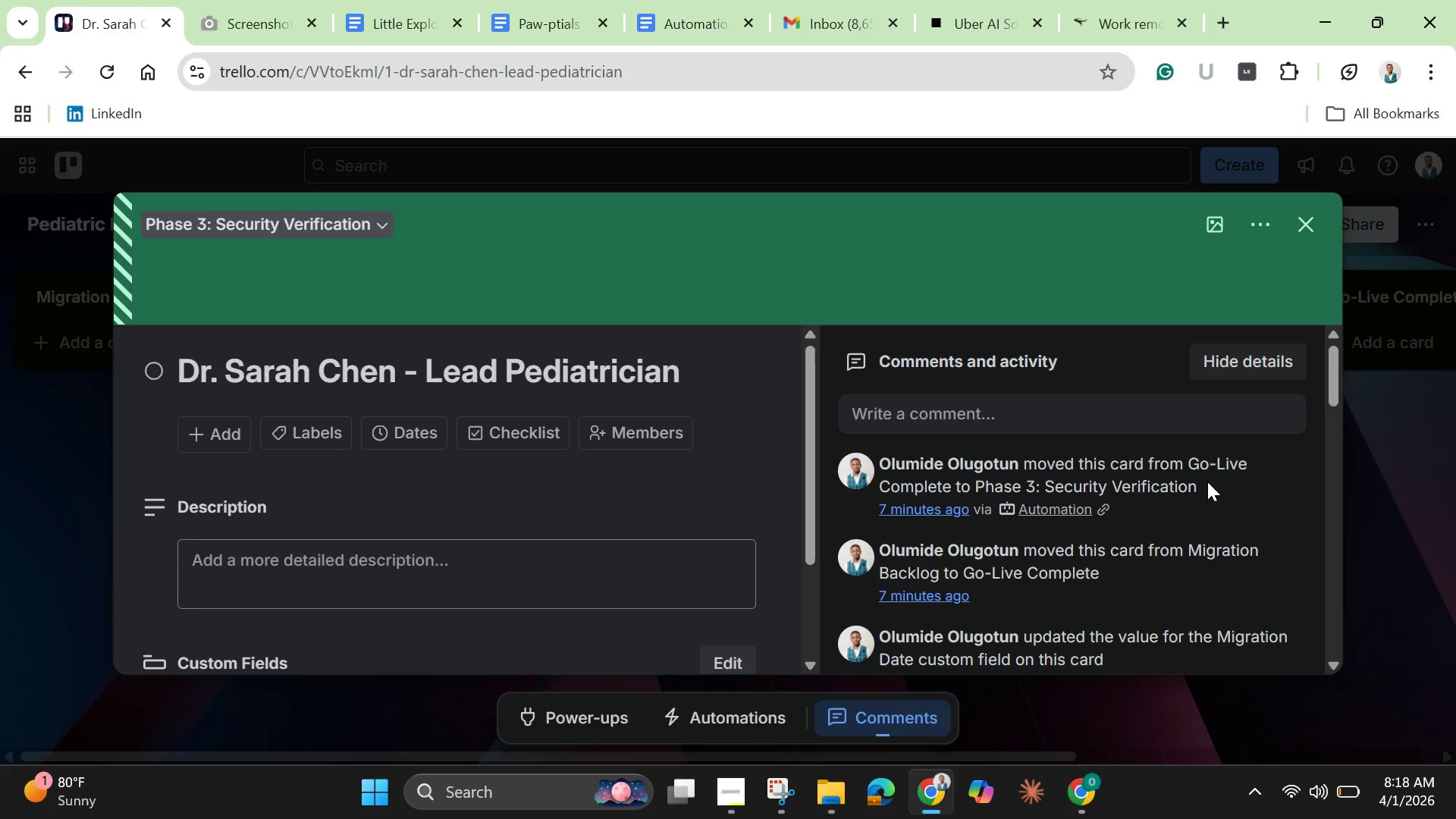 
wait(28.95)
 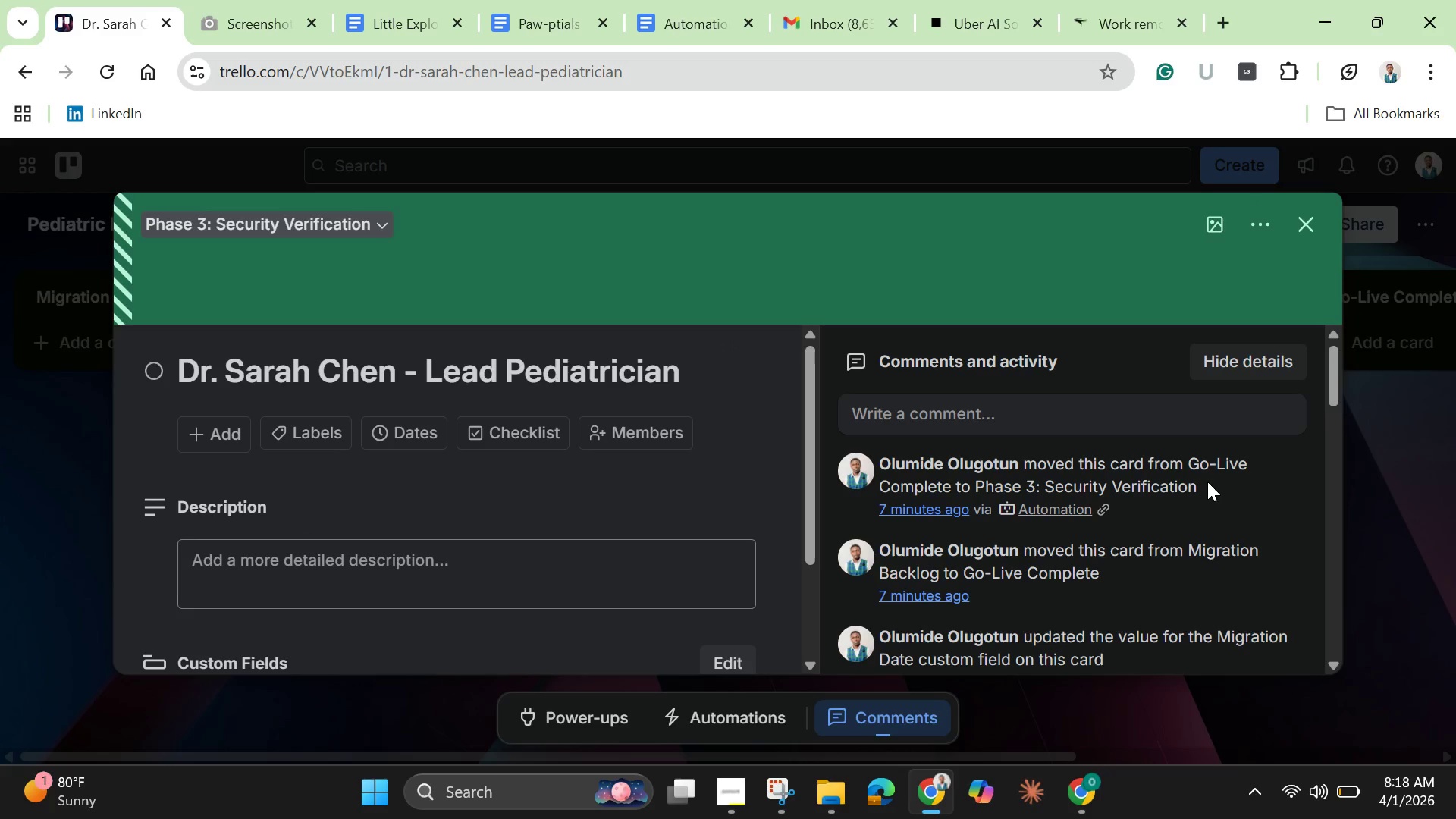 
left_click([1078, 474])
 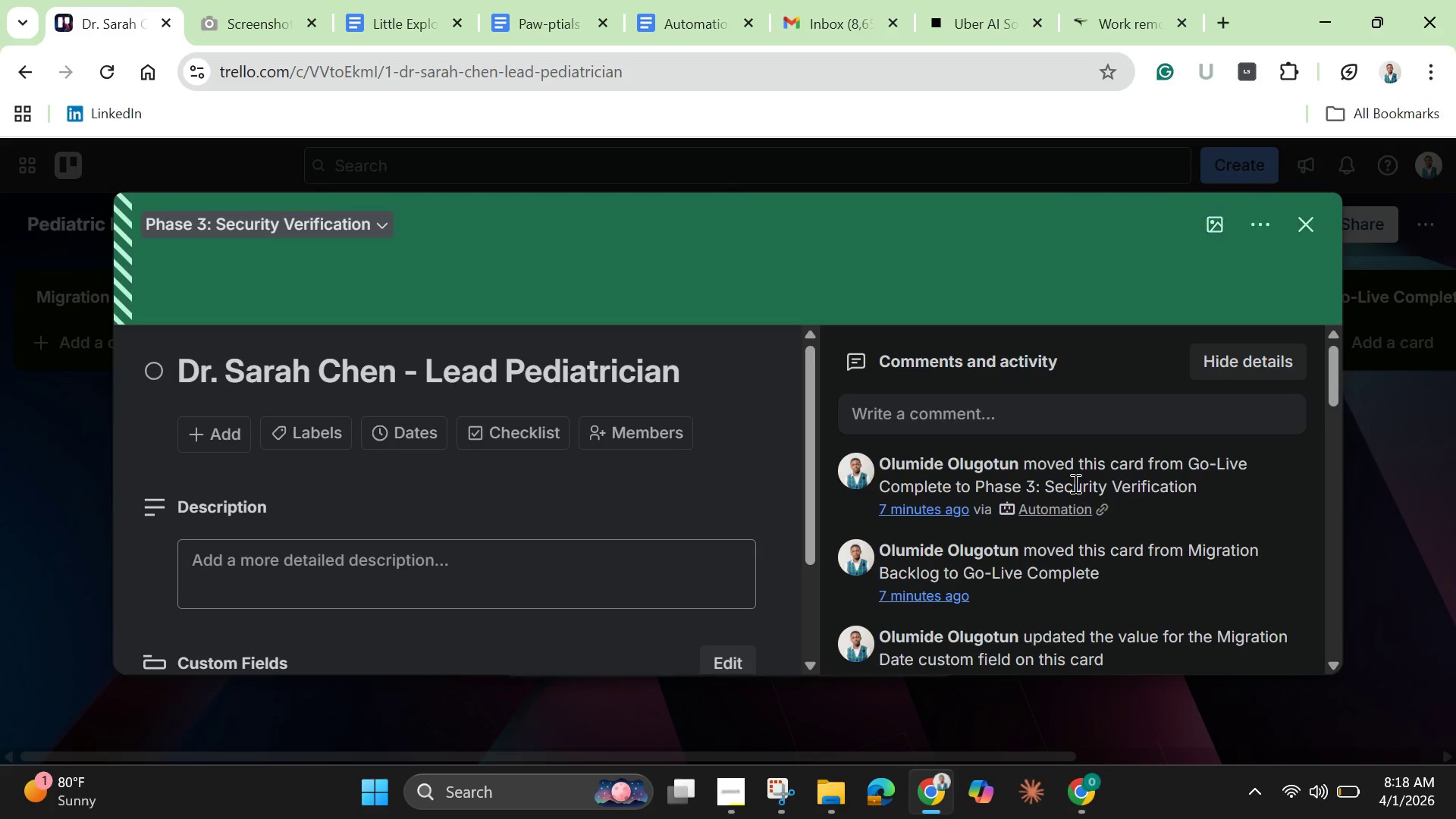 
scroll: coordinate [740, 543], scroll_direction: down, amount: 6.0
 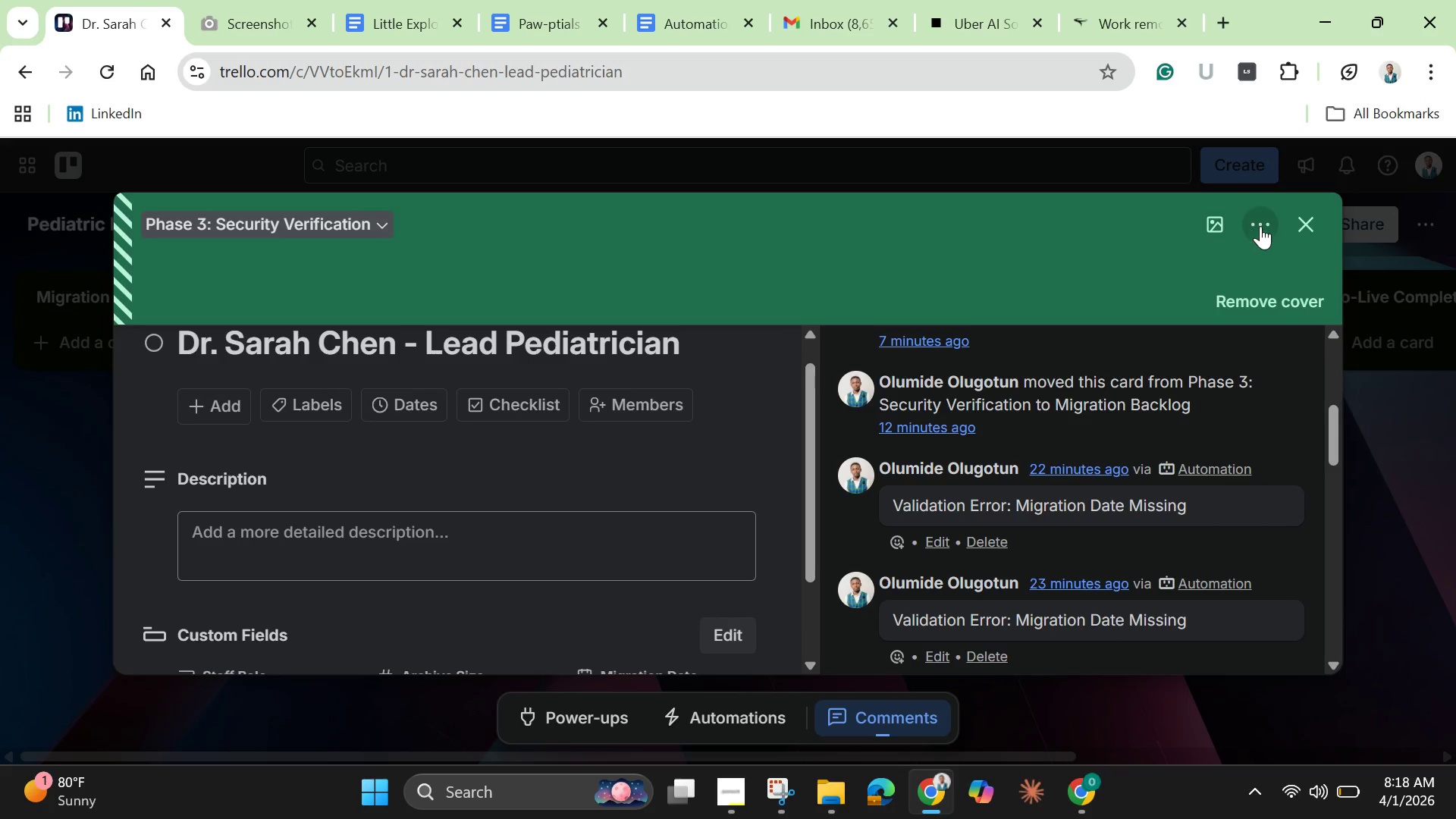 
left_click([1299, 224])
 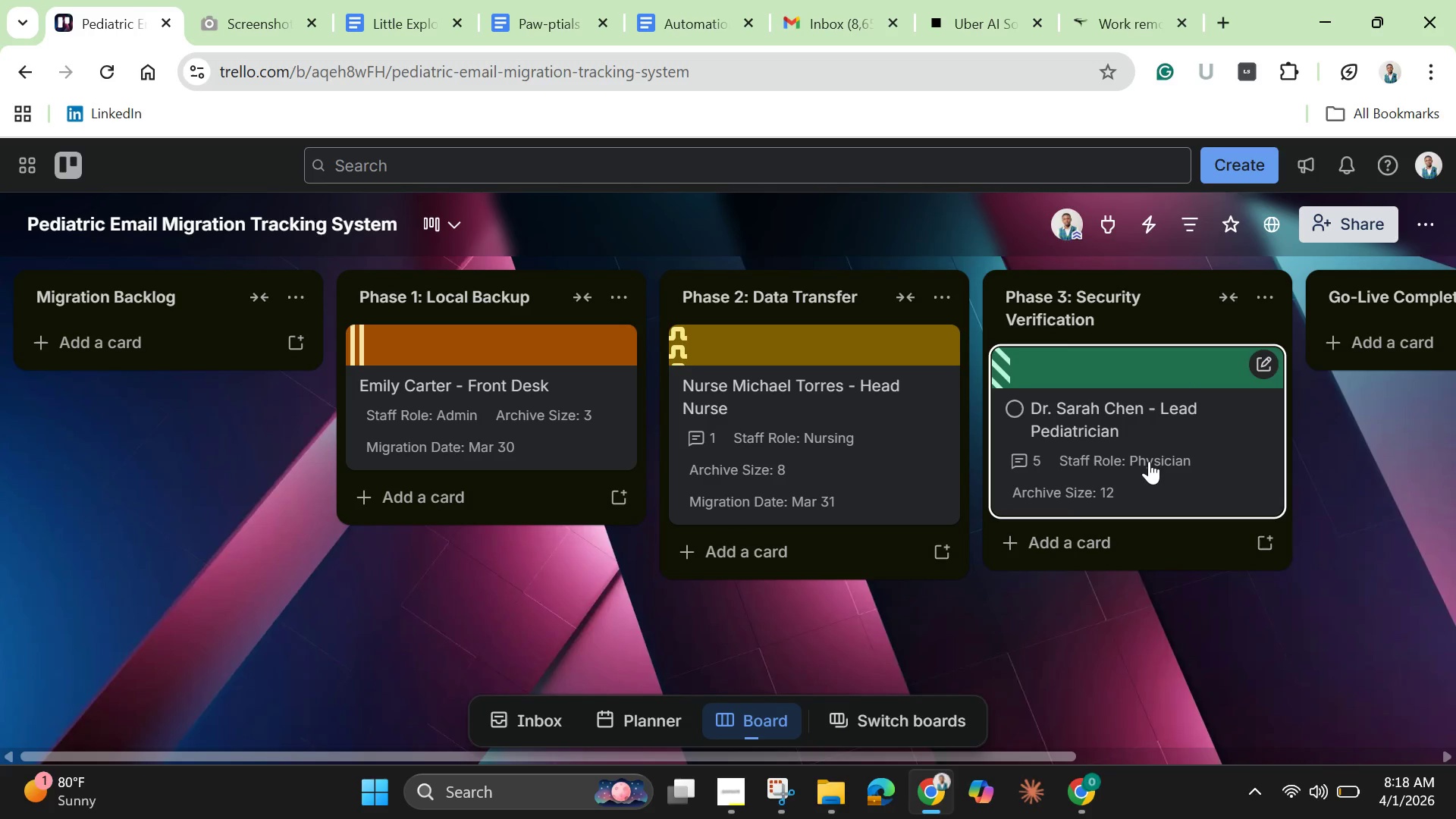 
left_click_drag(start_coordinate=[1149, 461], to_coordinate=[220, 388])
 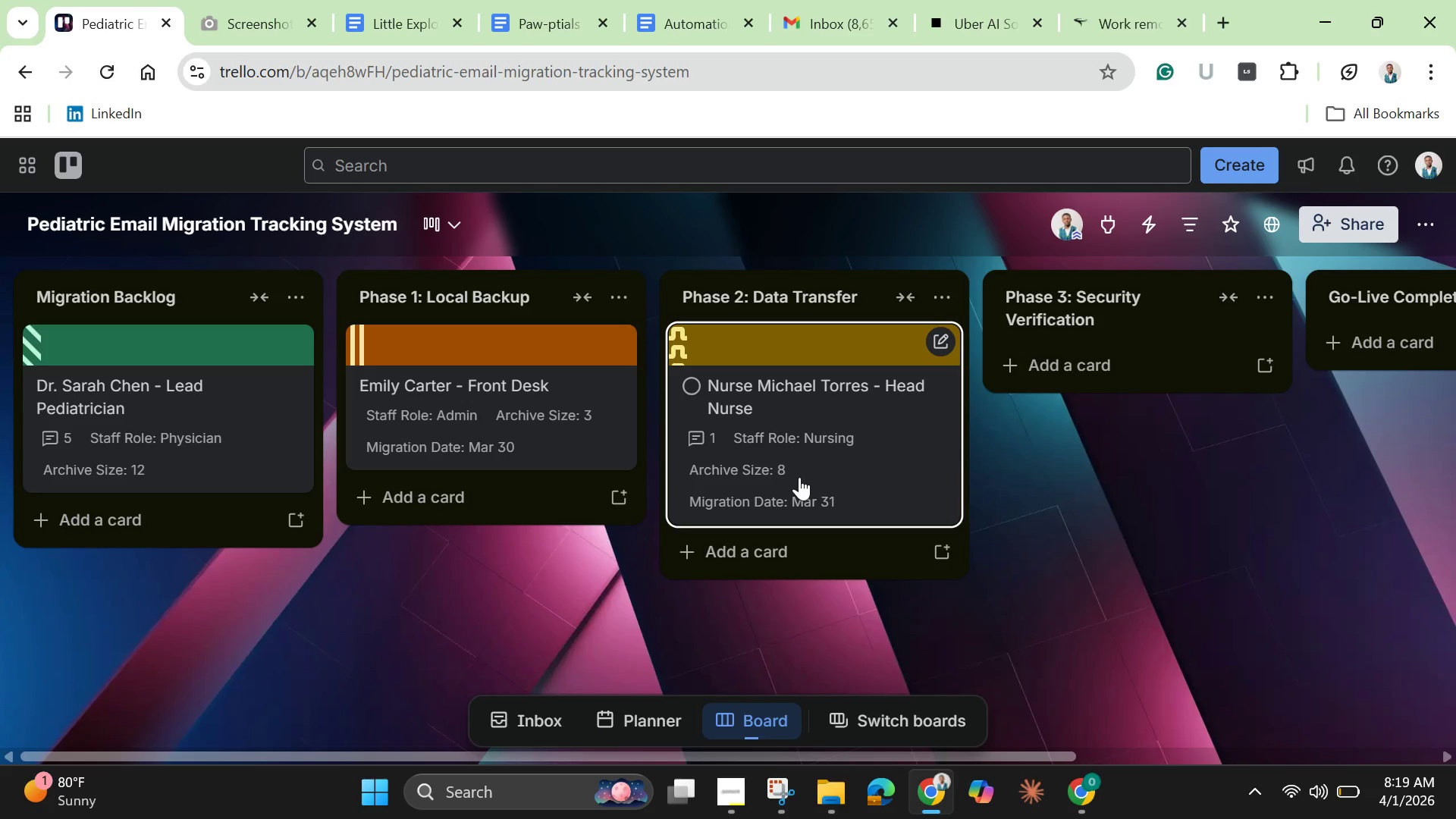 
wait(30.17)
 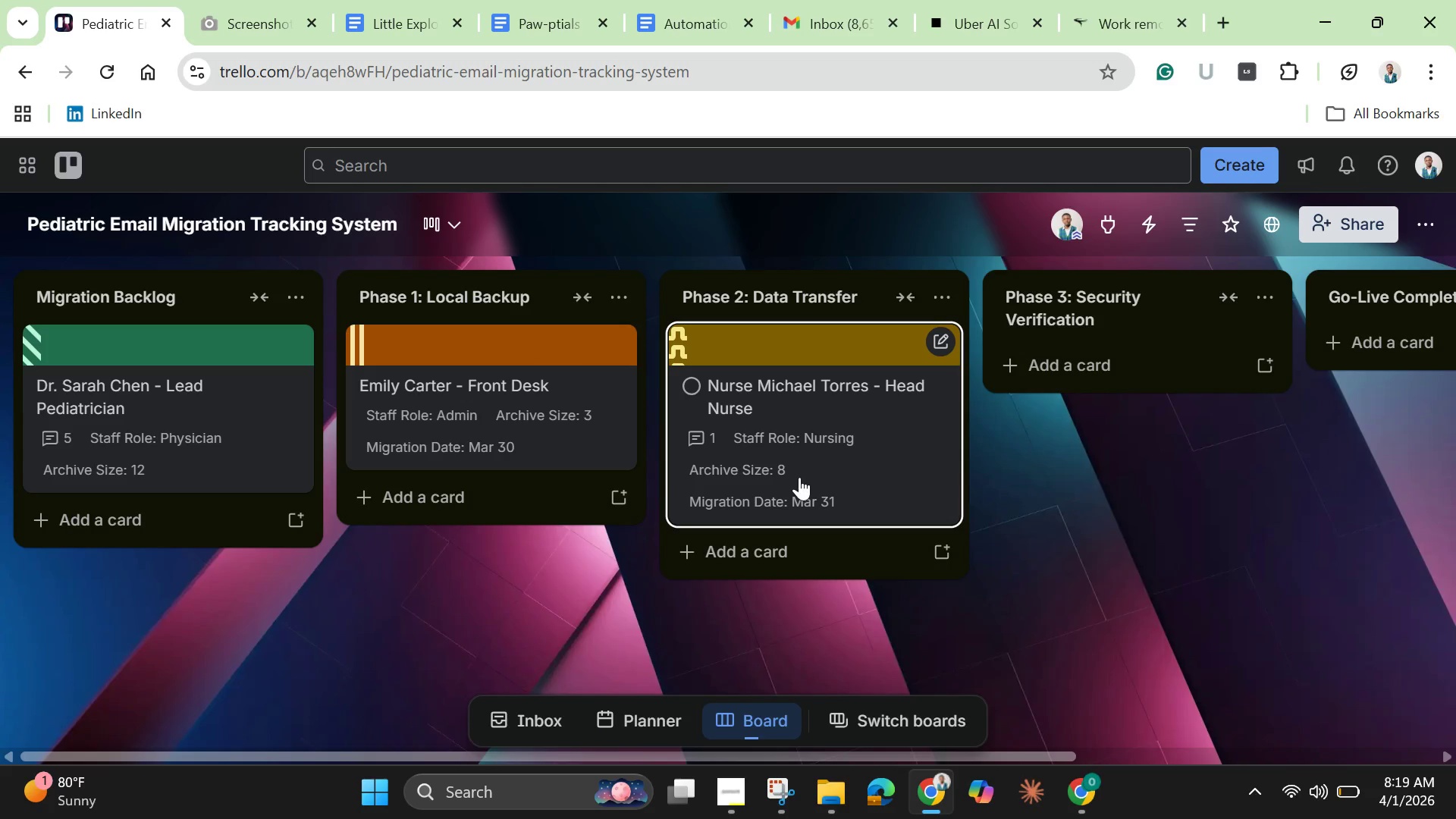 
left_click_drag(start_coordinate=[799, 477], to_coordinate=[1070, 403])
 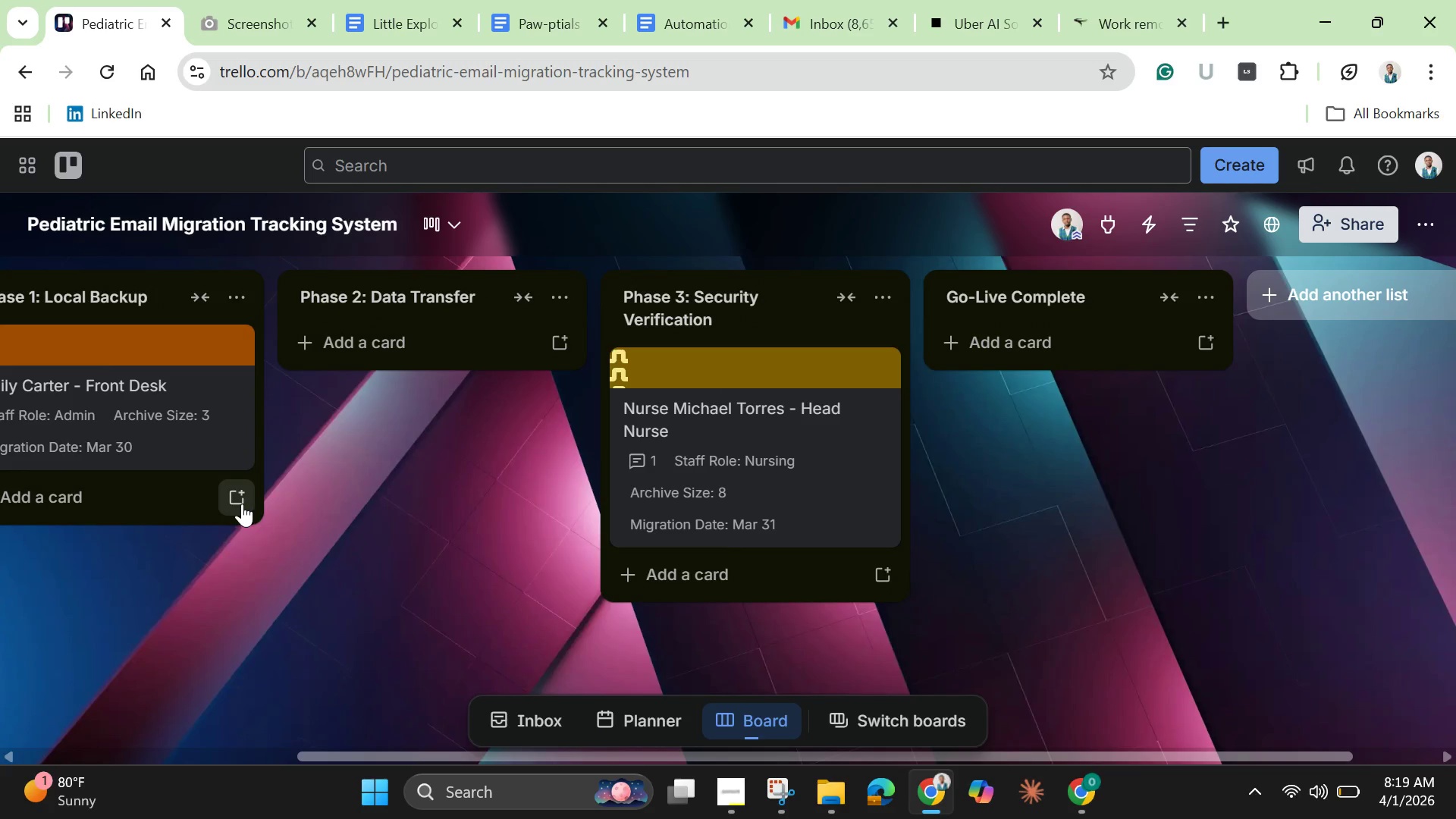 
wait(5.36)
 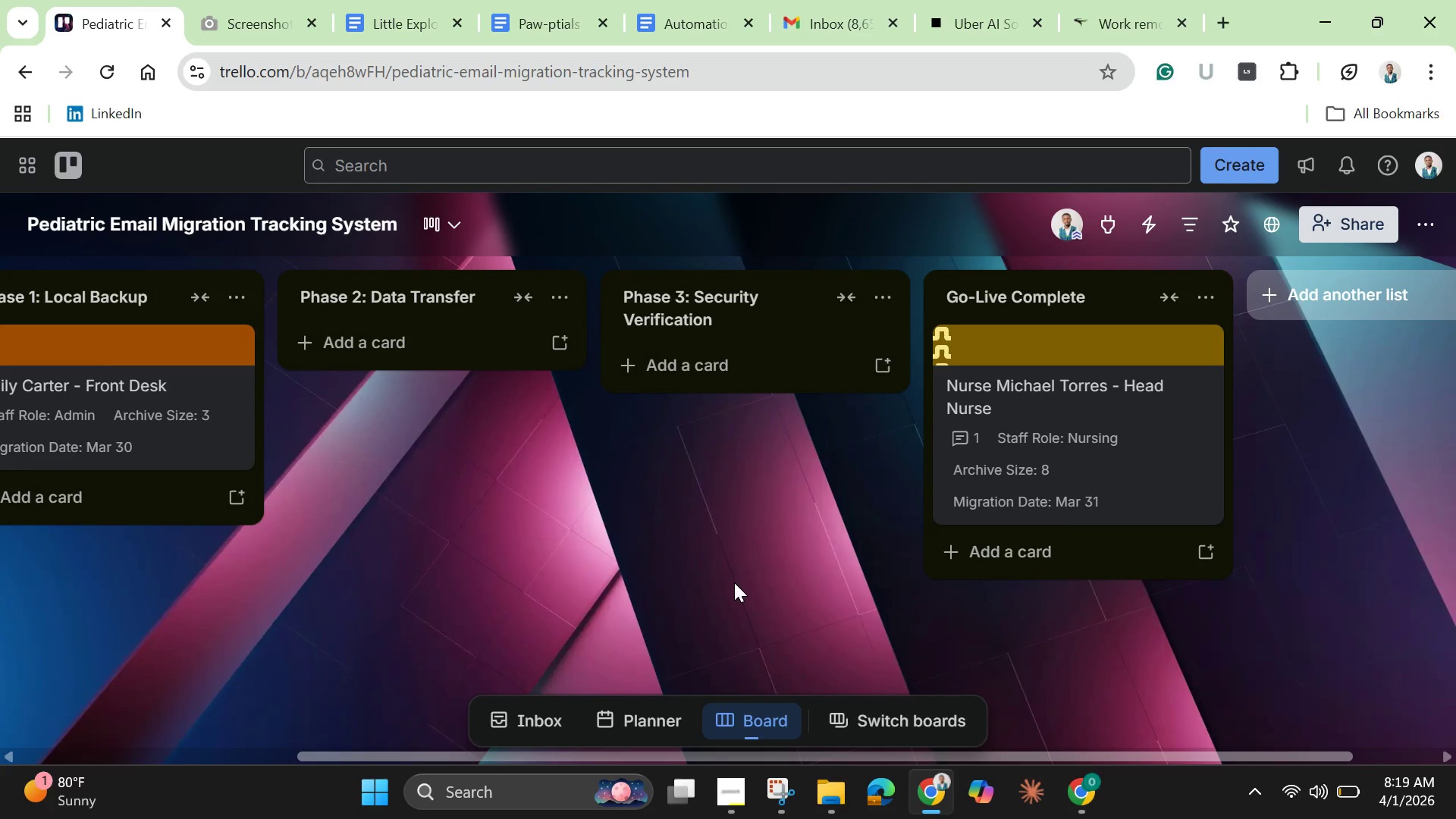 
left_click_drag(start_coordinate=[168, 427], to_coordinate=[445, 421])
 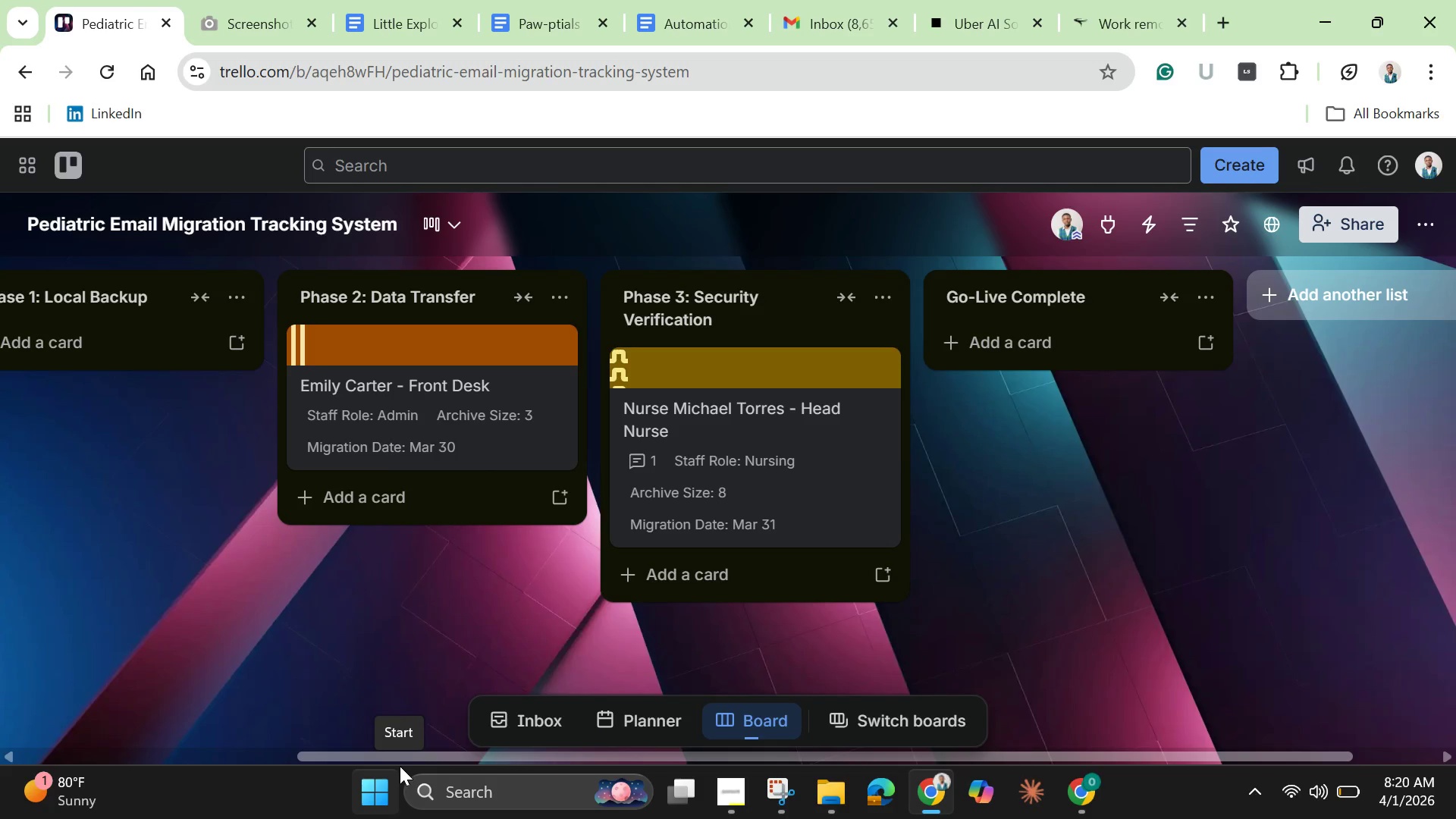 
wait(64.28)
 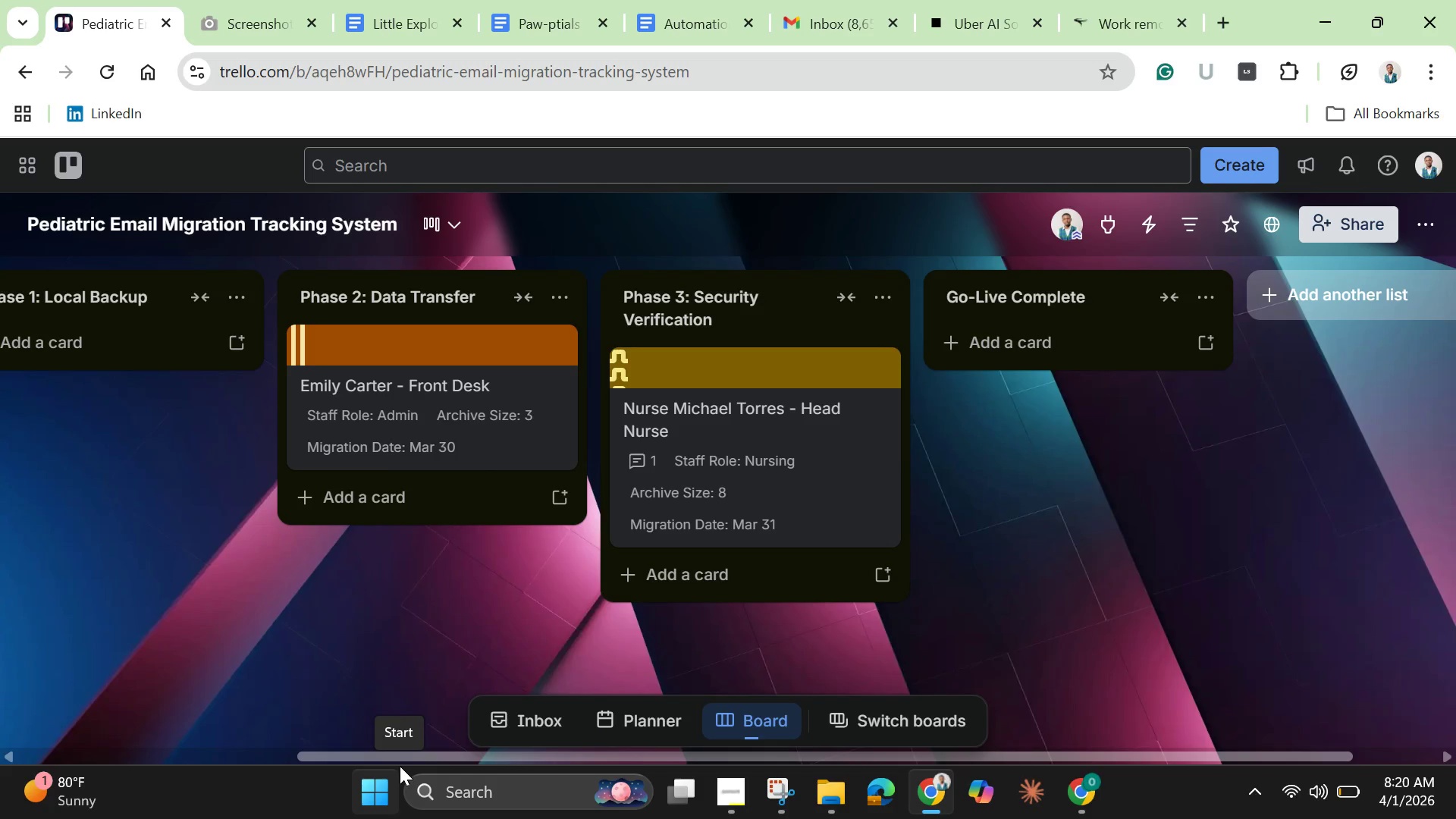 
left_click([1423, 227])
 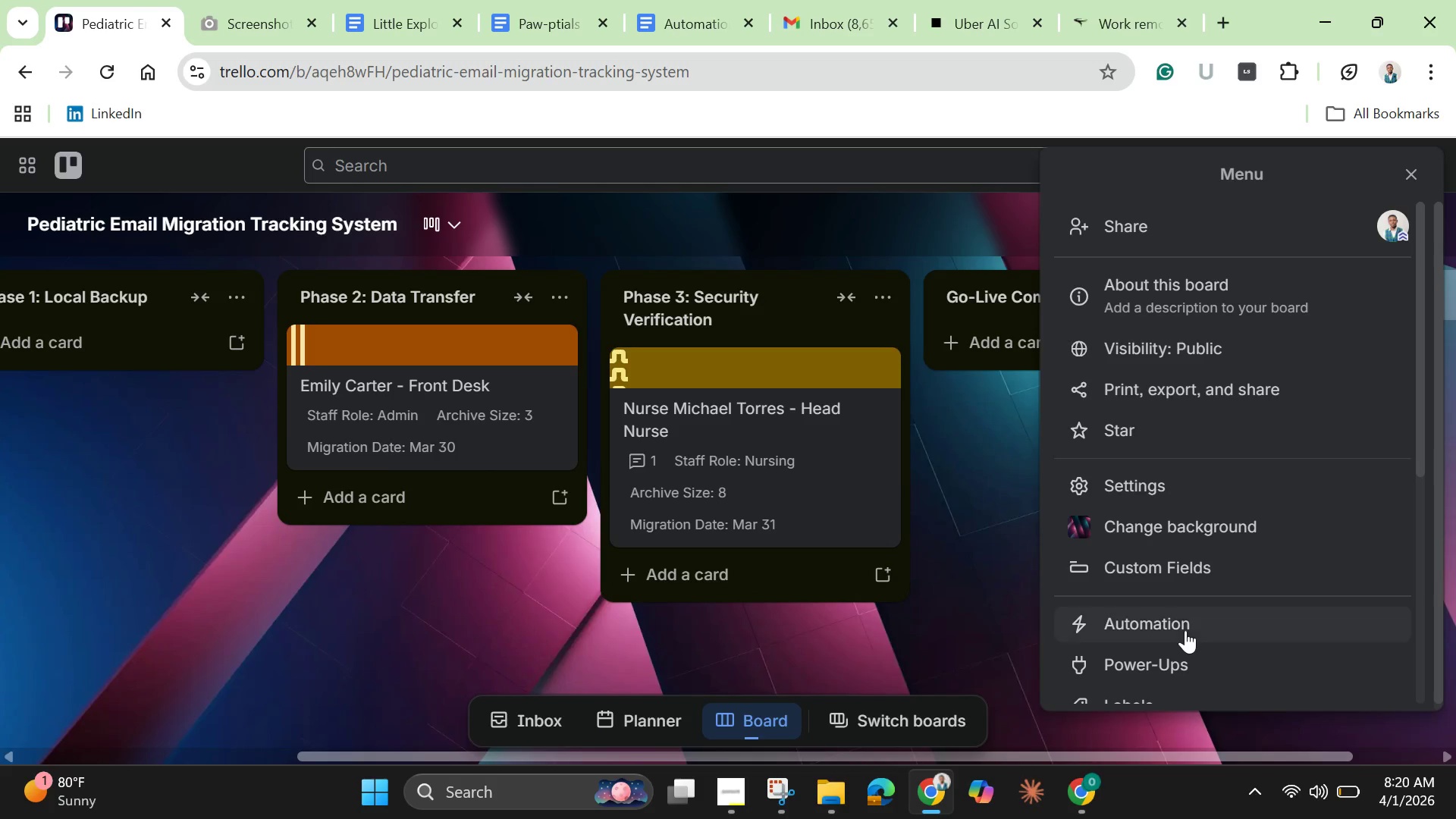 
left_click([1185, 630])
 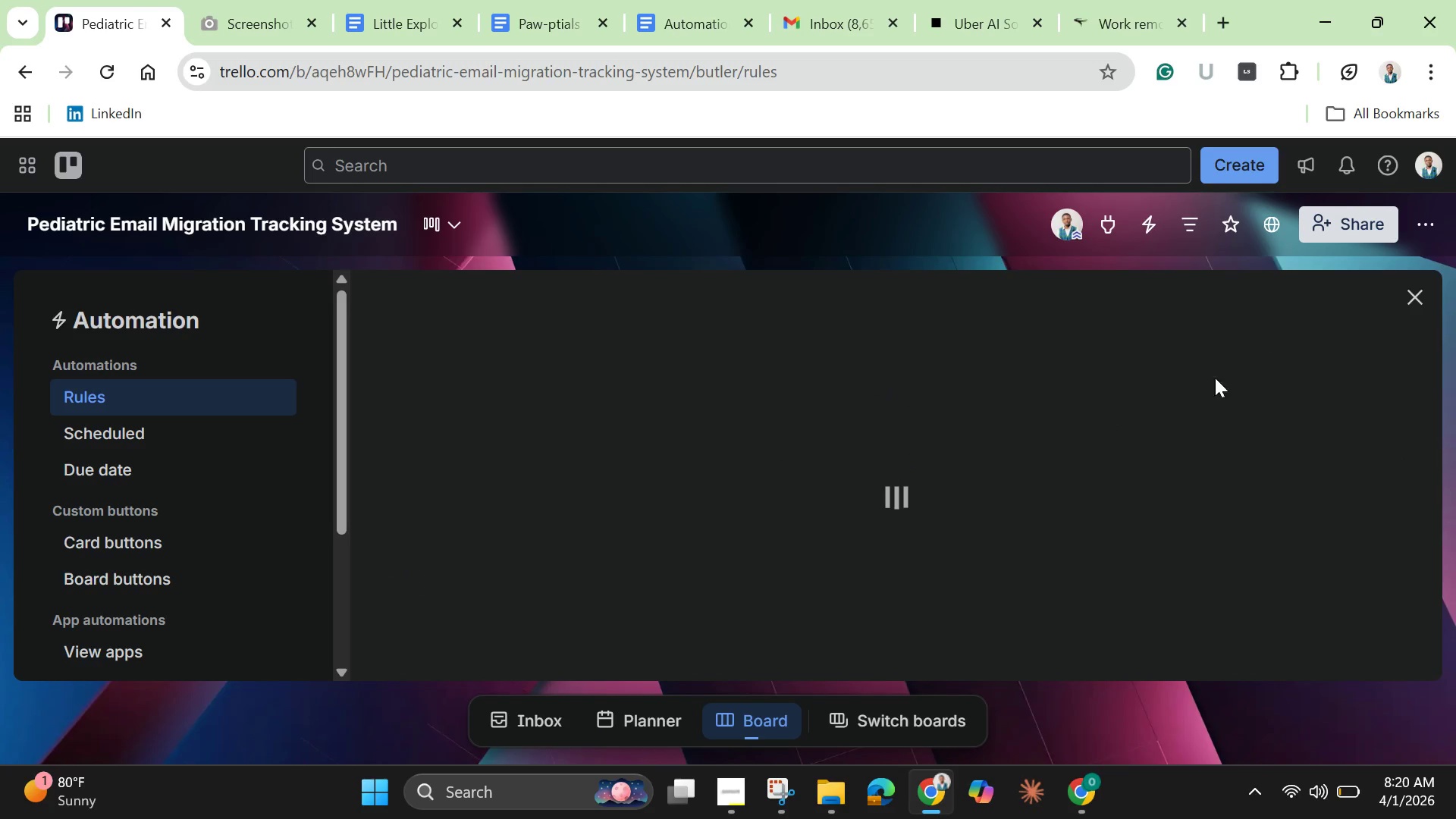 
mouse_move([625, 472])
 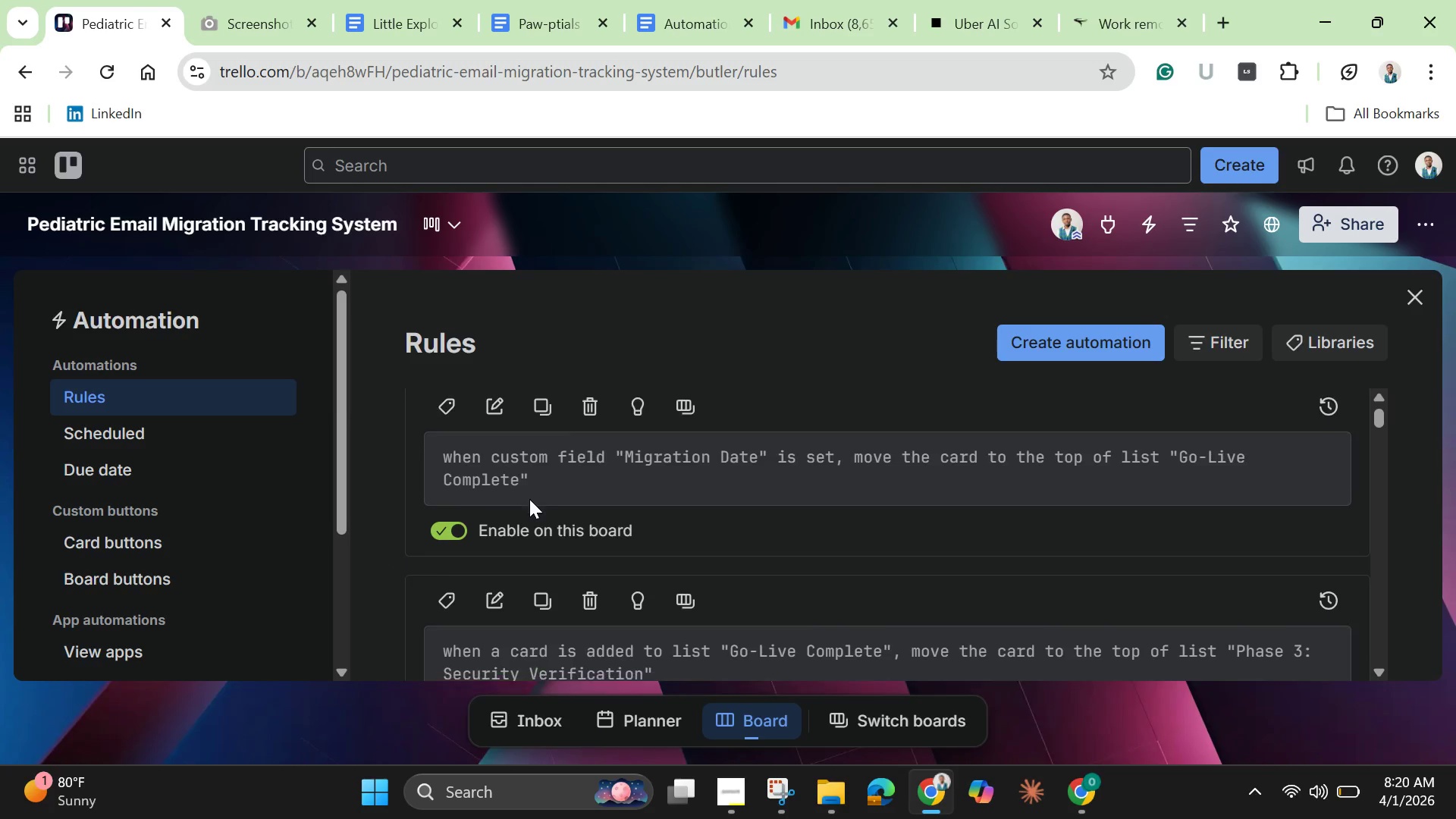 
scroll: coordinate [529, 499], scroll_direction: down, amount: 1.0
 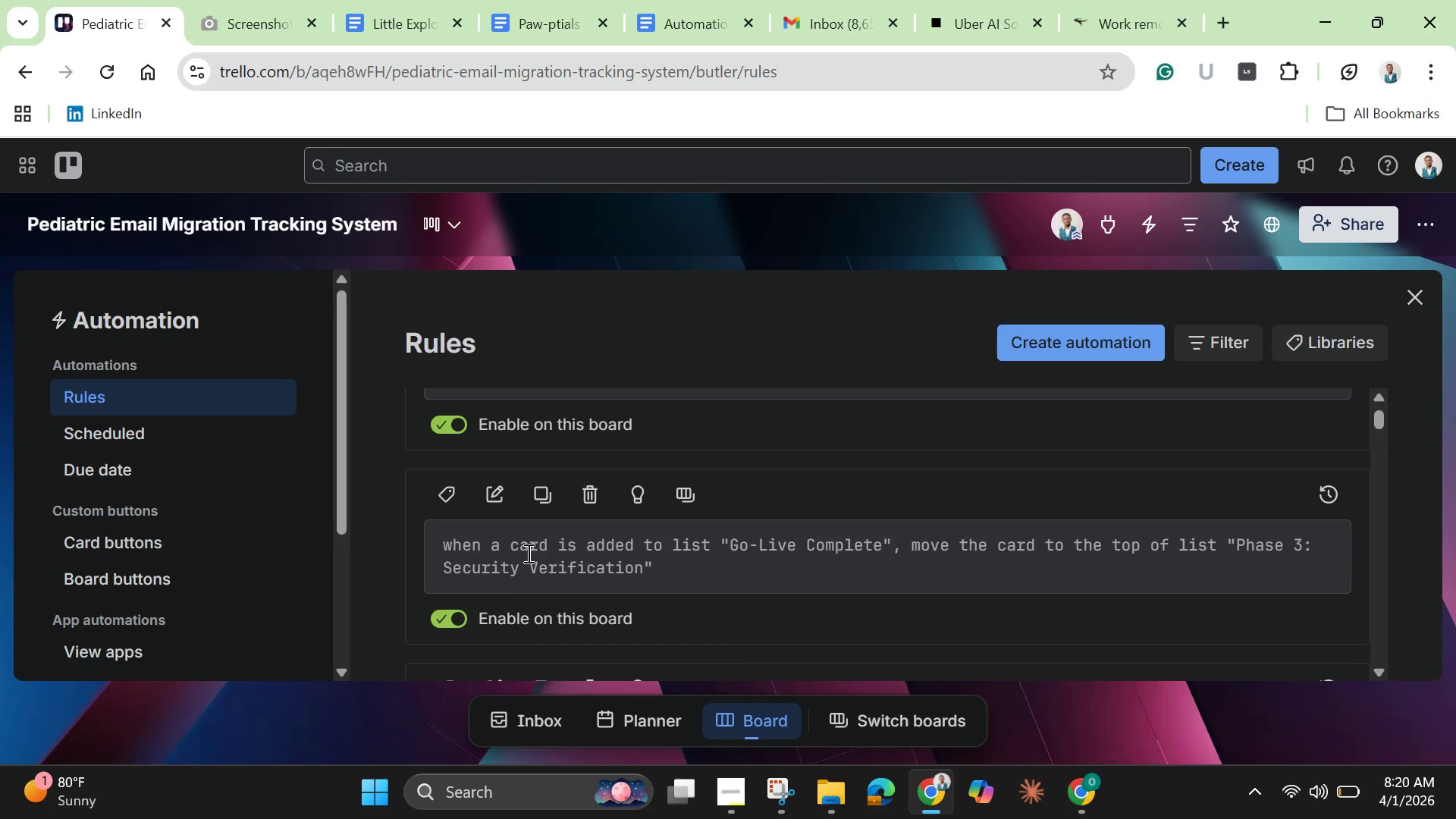 
scroll: coordinate [528, 553], scroll_direction: up, amount: 4.0
 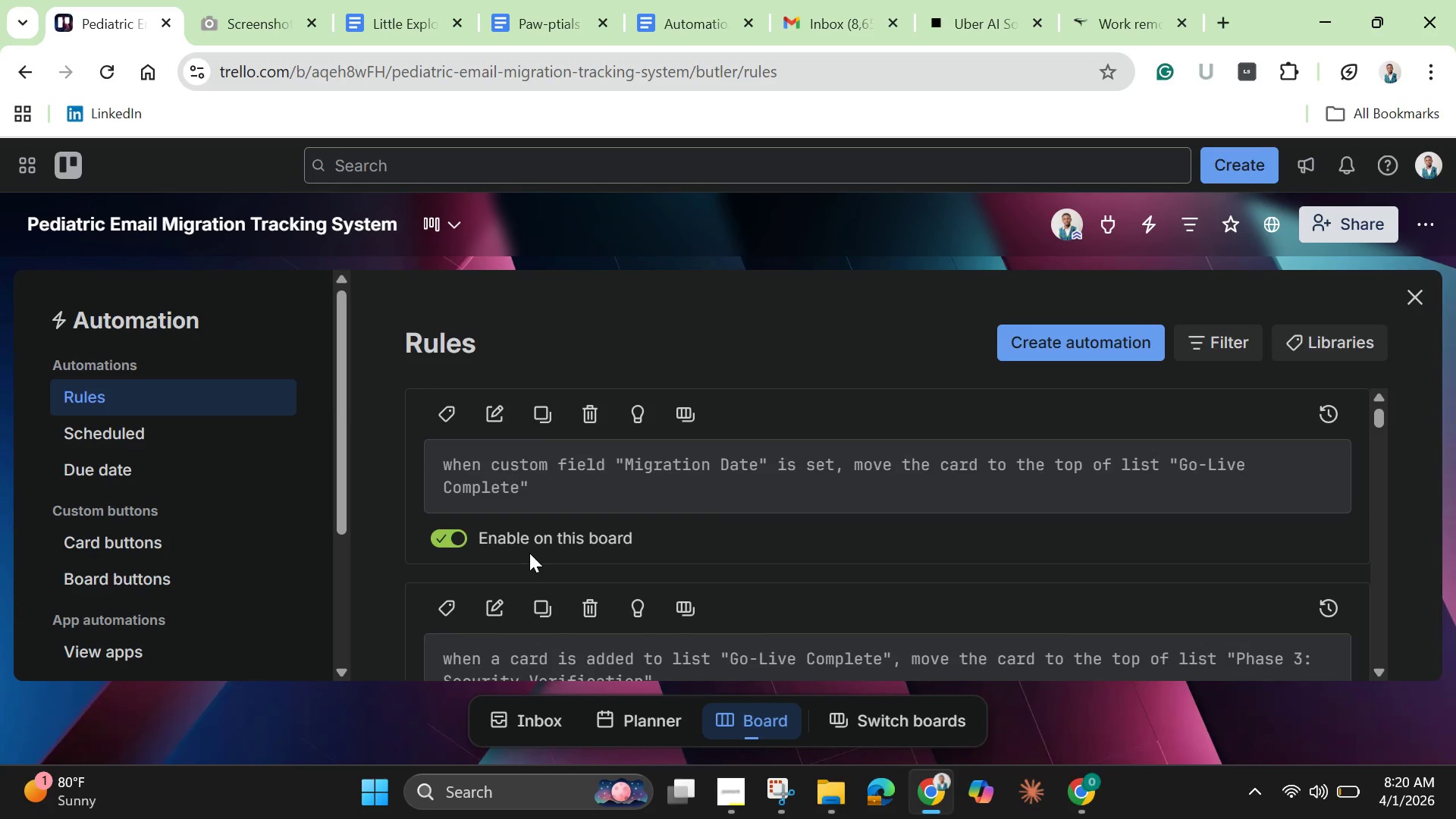 
scroll: coordinate [529, 553], scroll_direction: down, amount: 1.0
 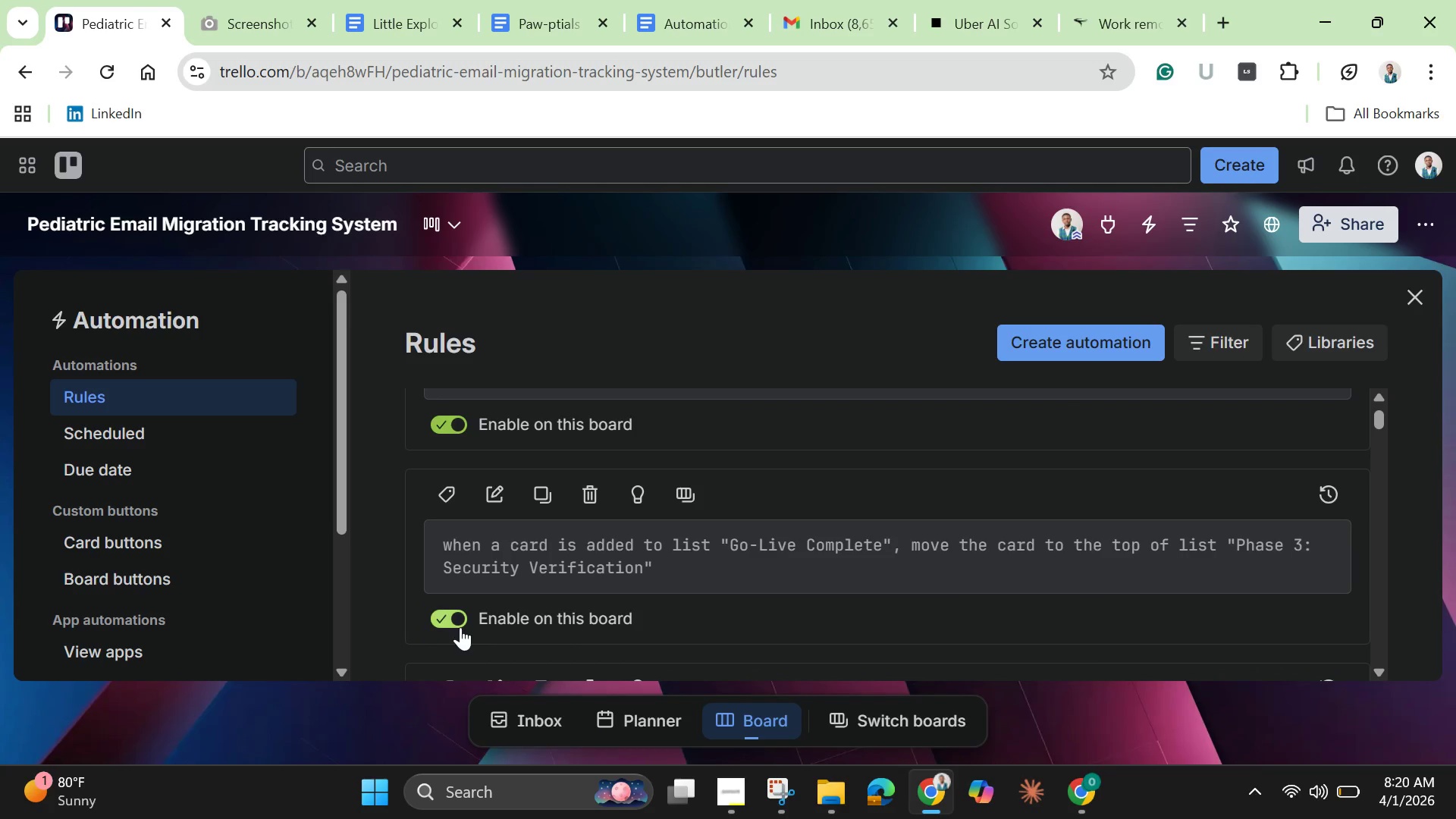 
left_click([448, 621])
 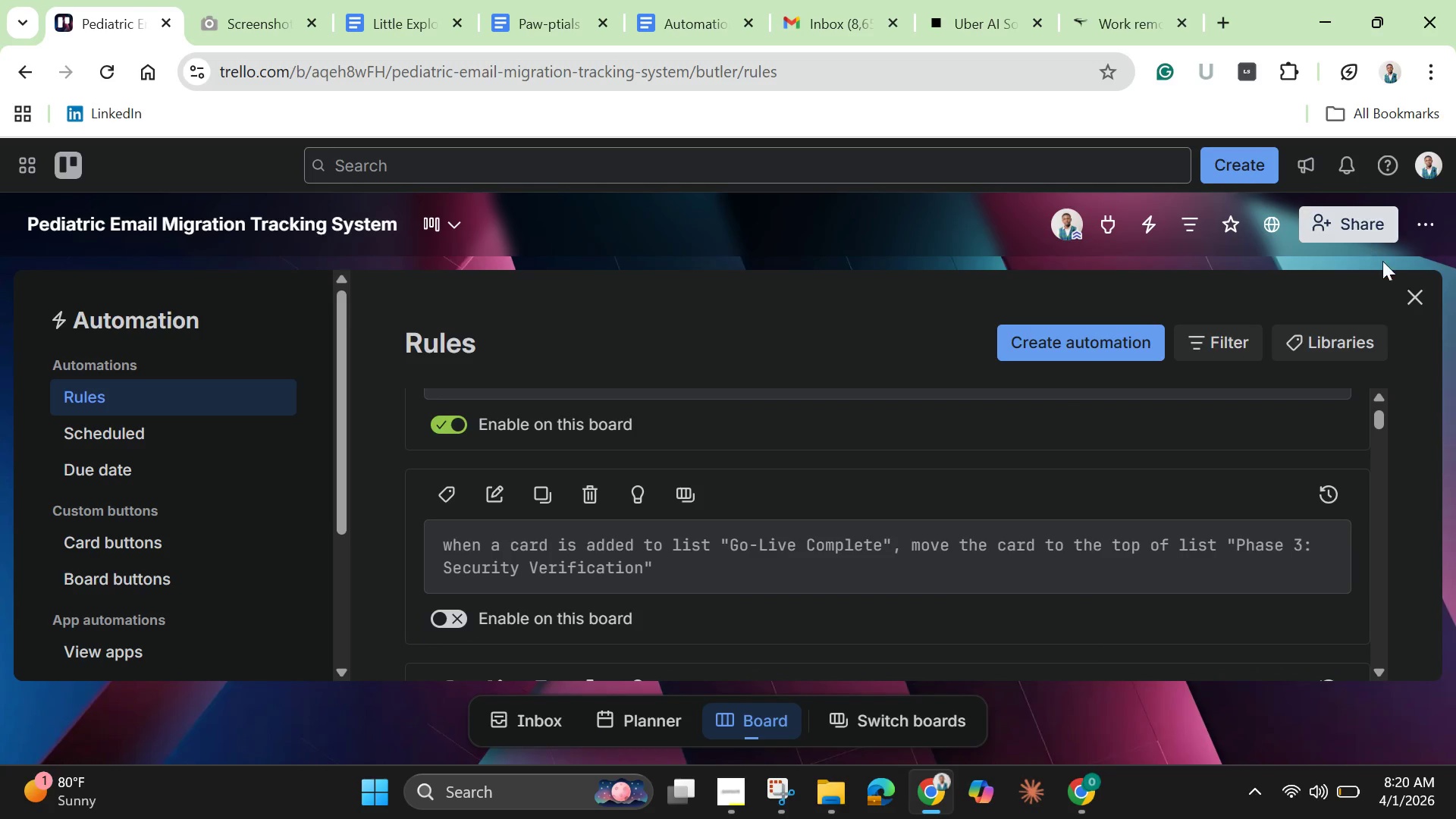 
left_click([1405, 293])
 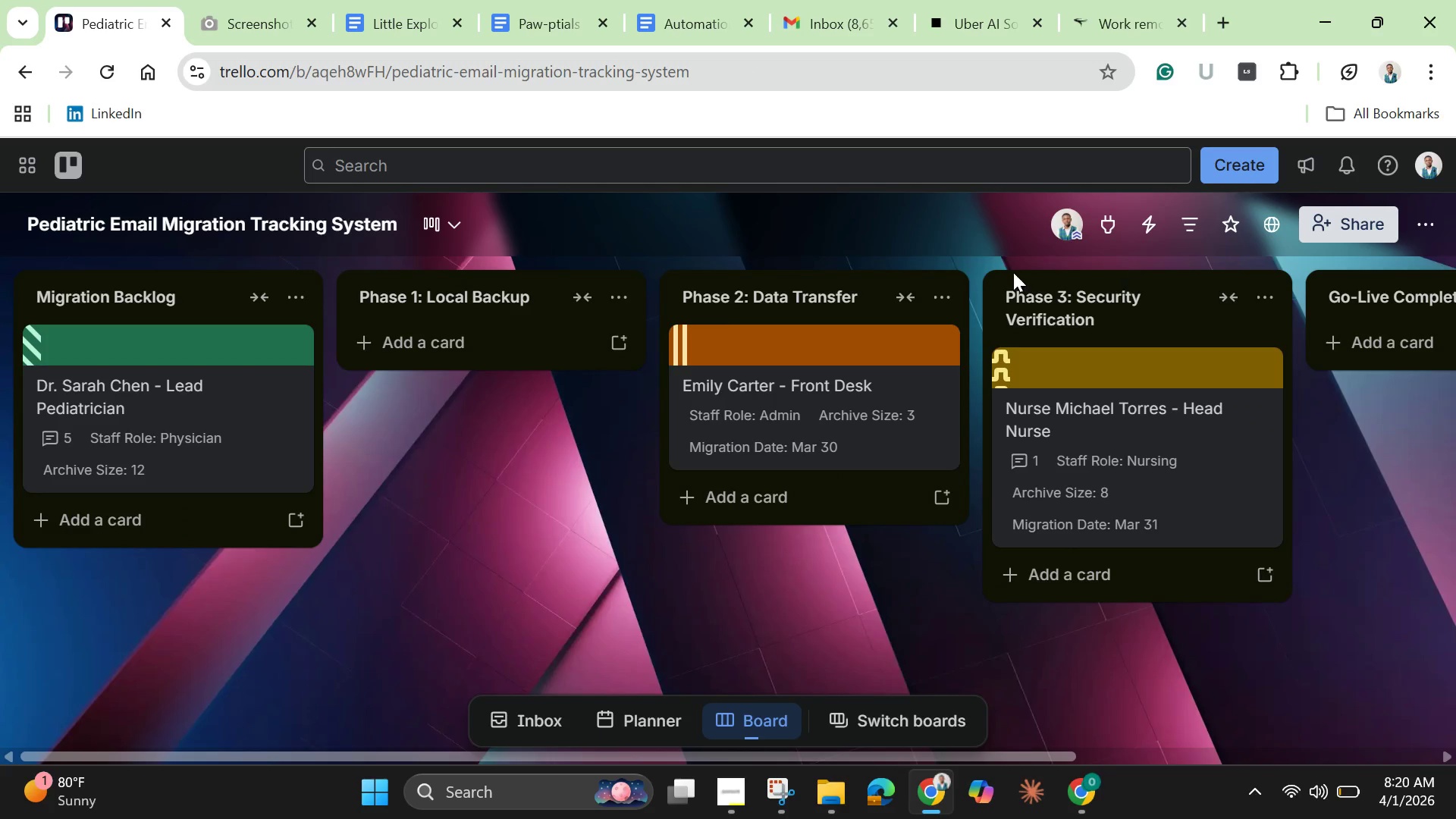 
left_click_drag(start_coordinate=[1064, 449], to_coordinate=[1128, 425])
 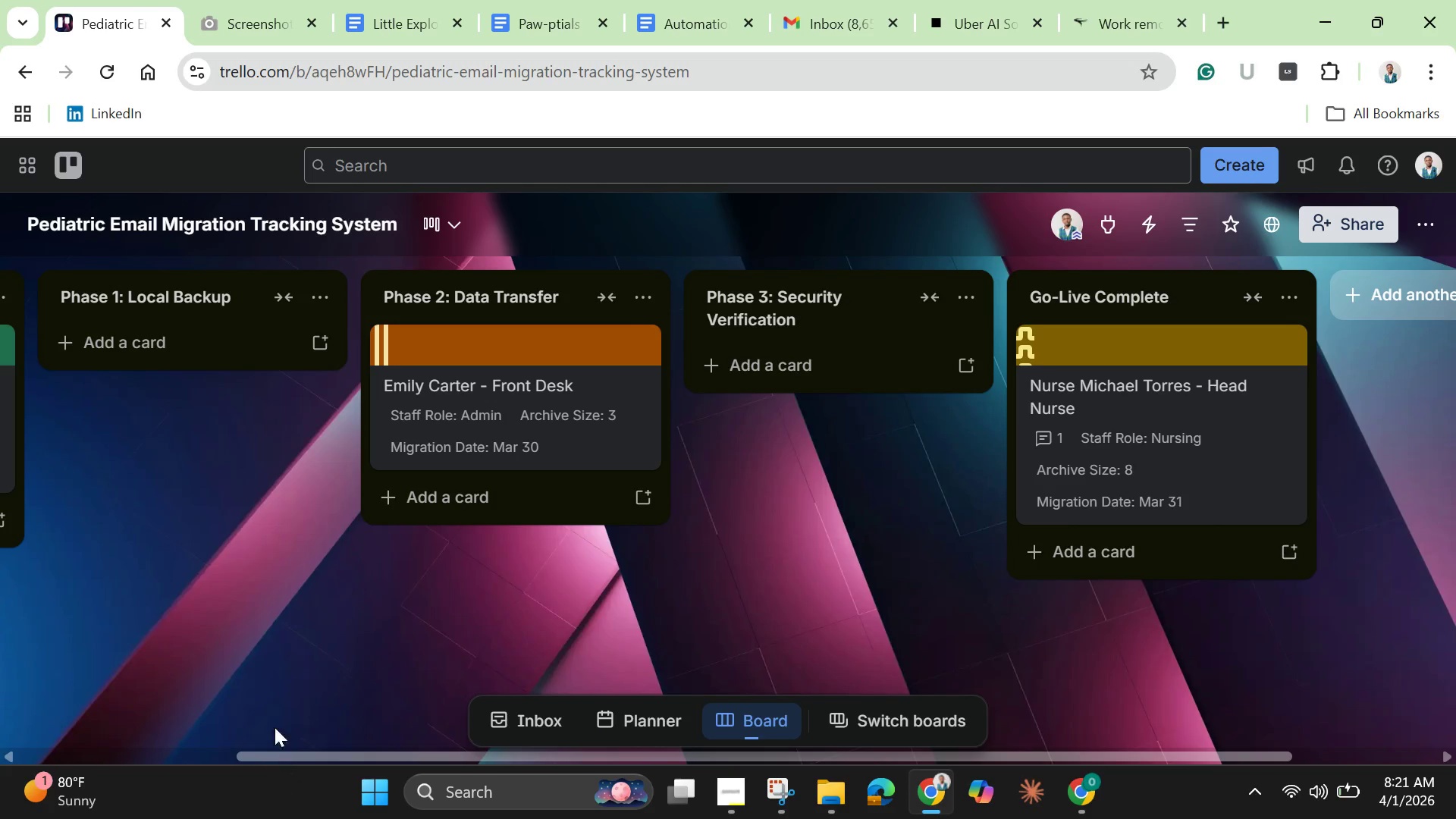 
wait(72.77)
 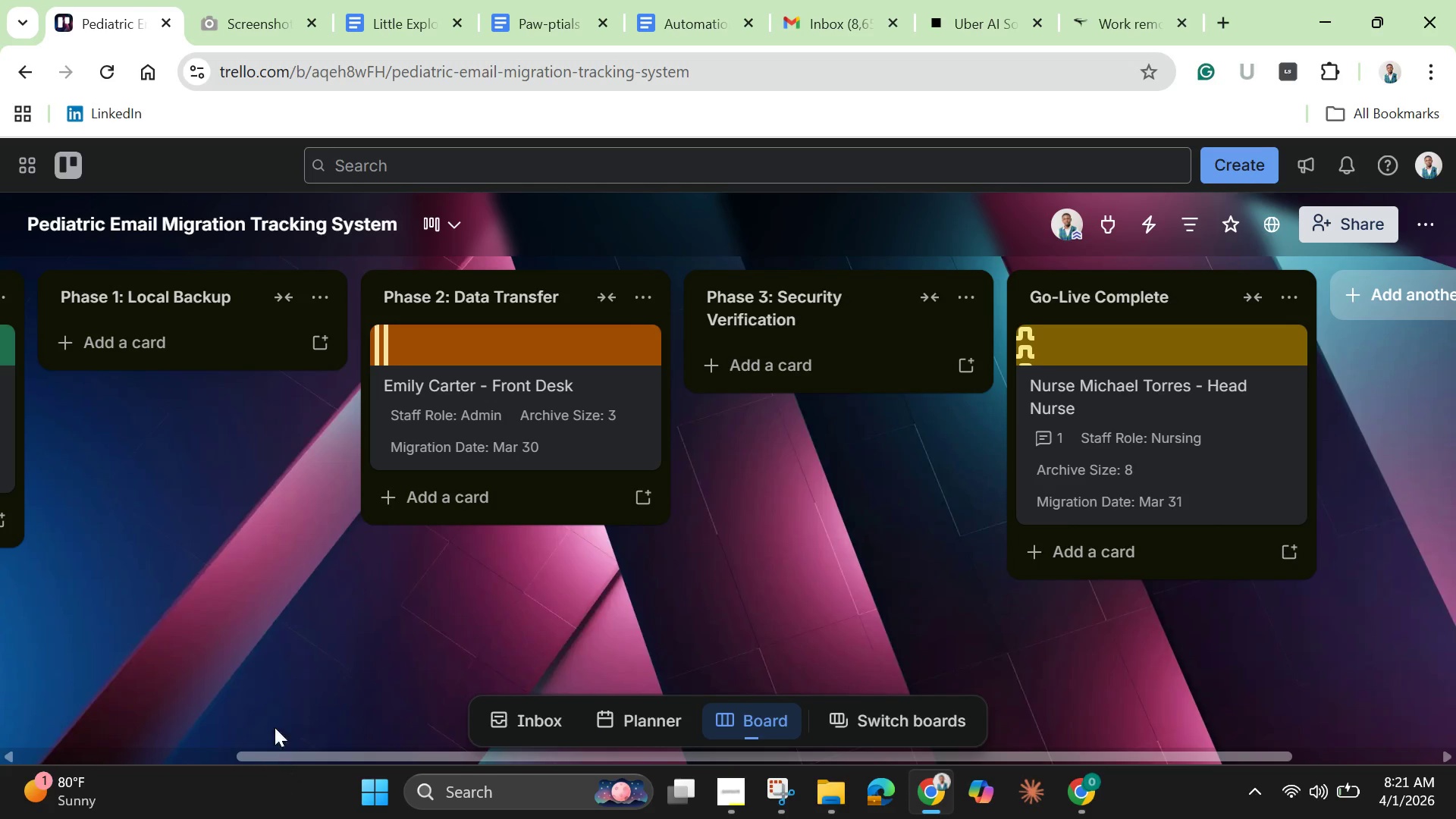 
left_click([704, 27])
 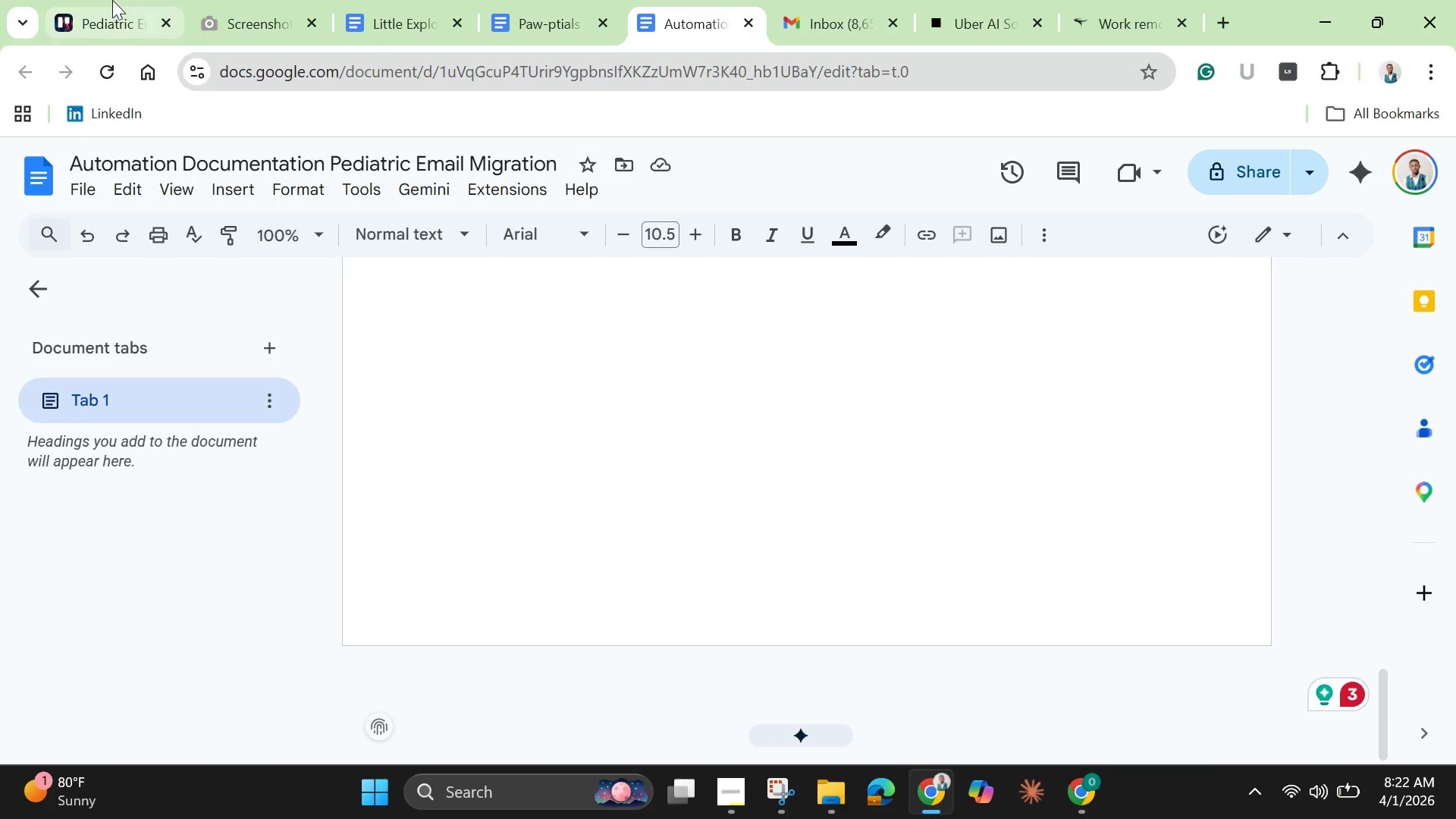 
left_click([103, 38])
 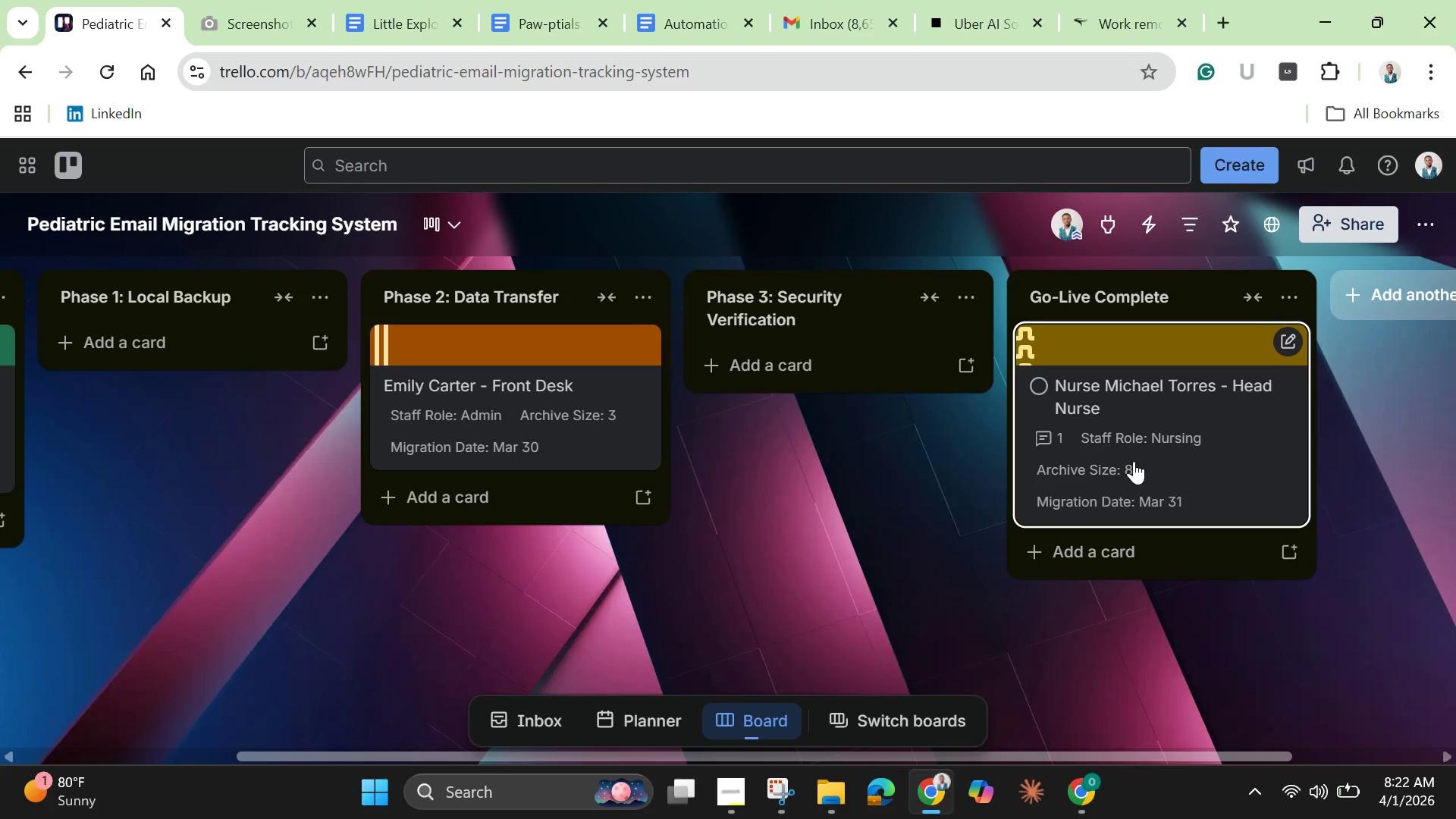 
wait(29.55)
 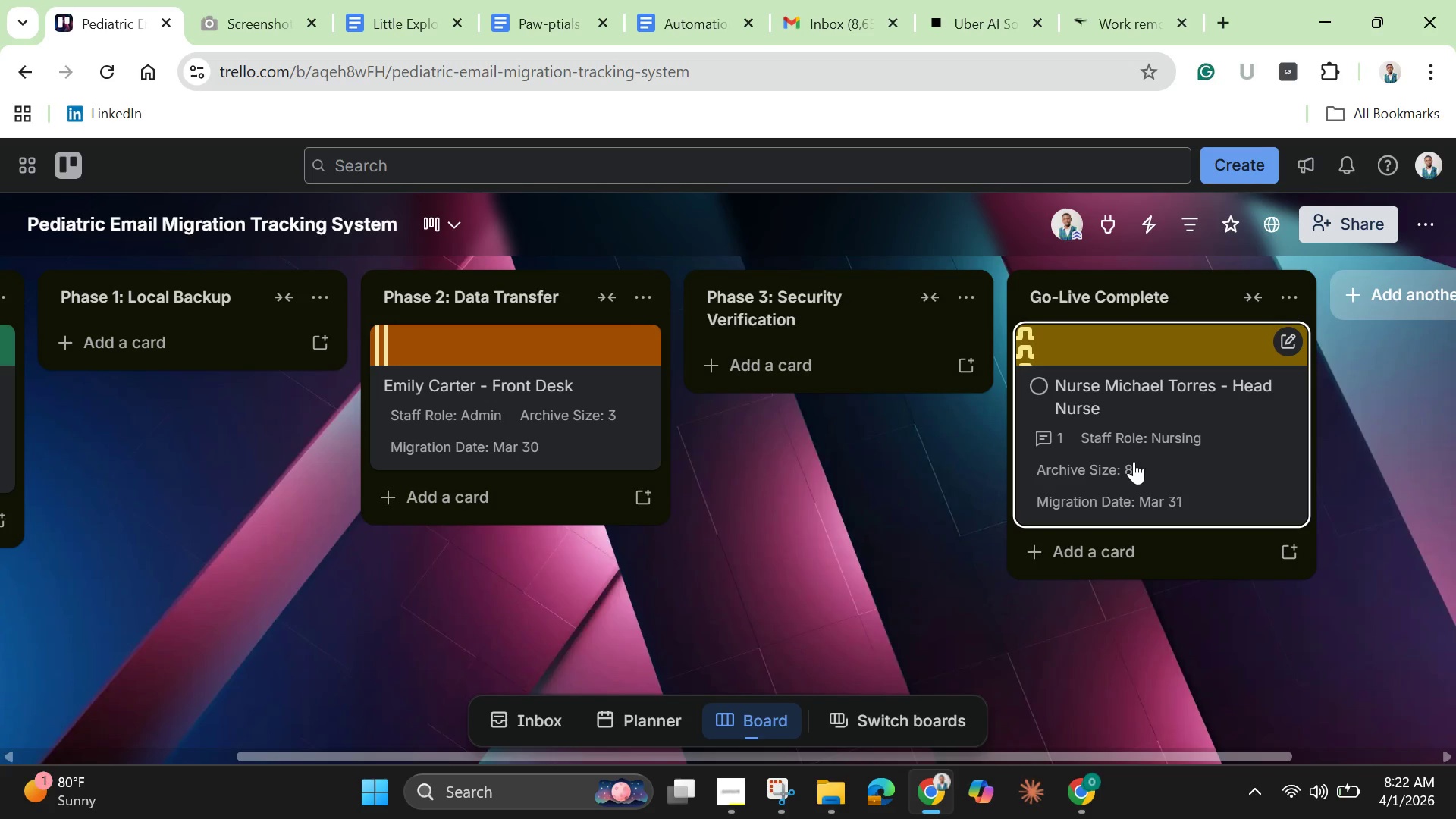 
left_click_drag(start_coordinate=[699, 761], to_coordinate=[310, 728])
 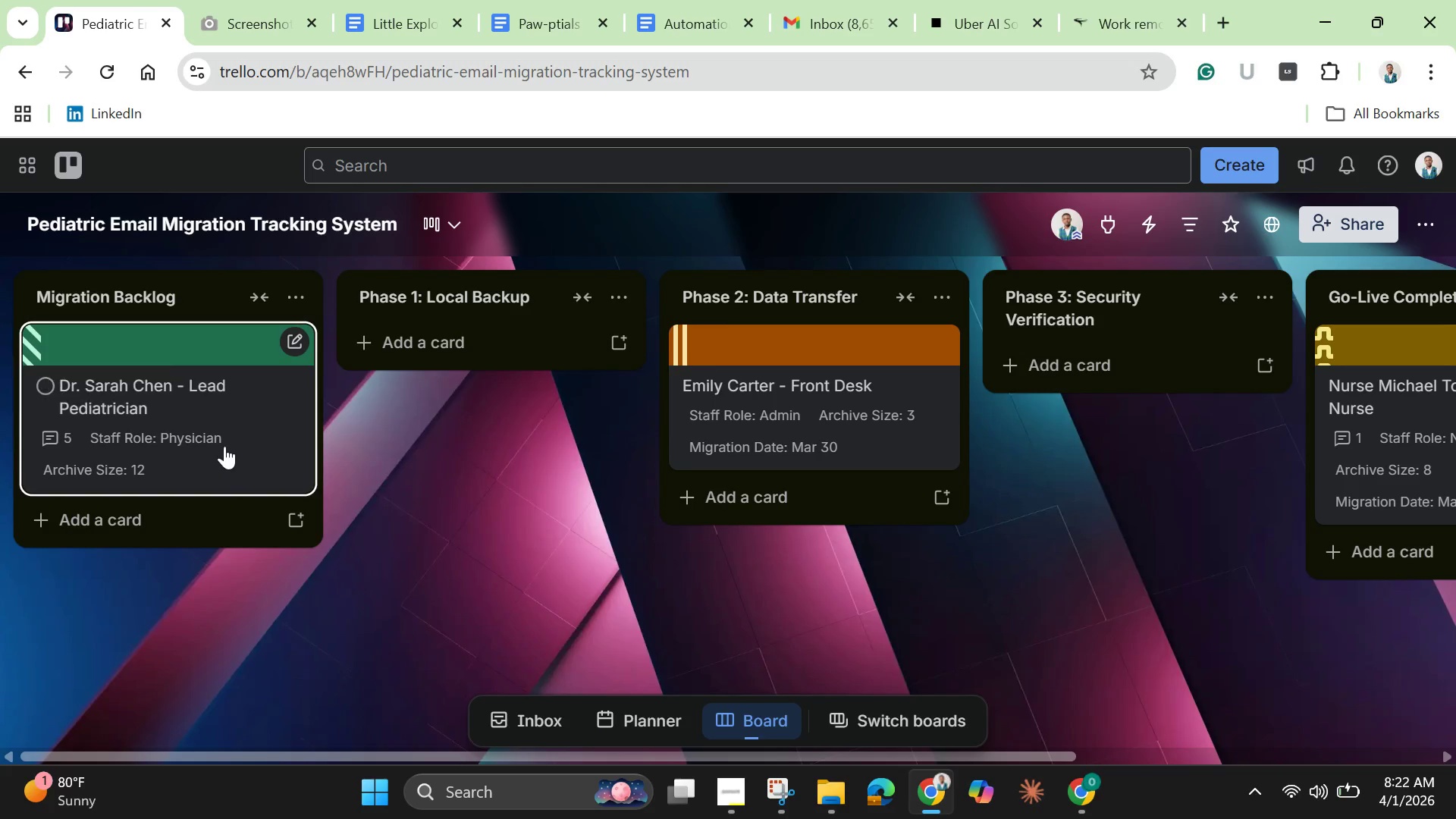 
left_click([224, 446])
 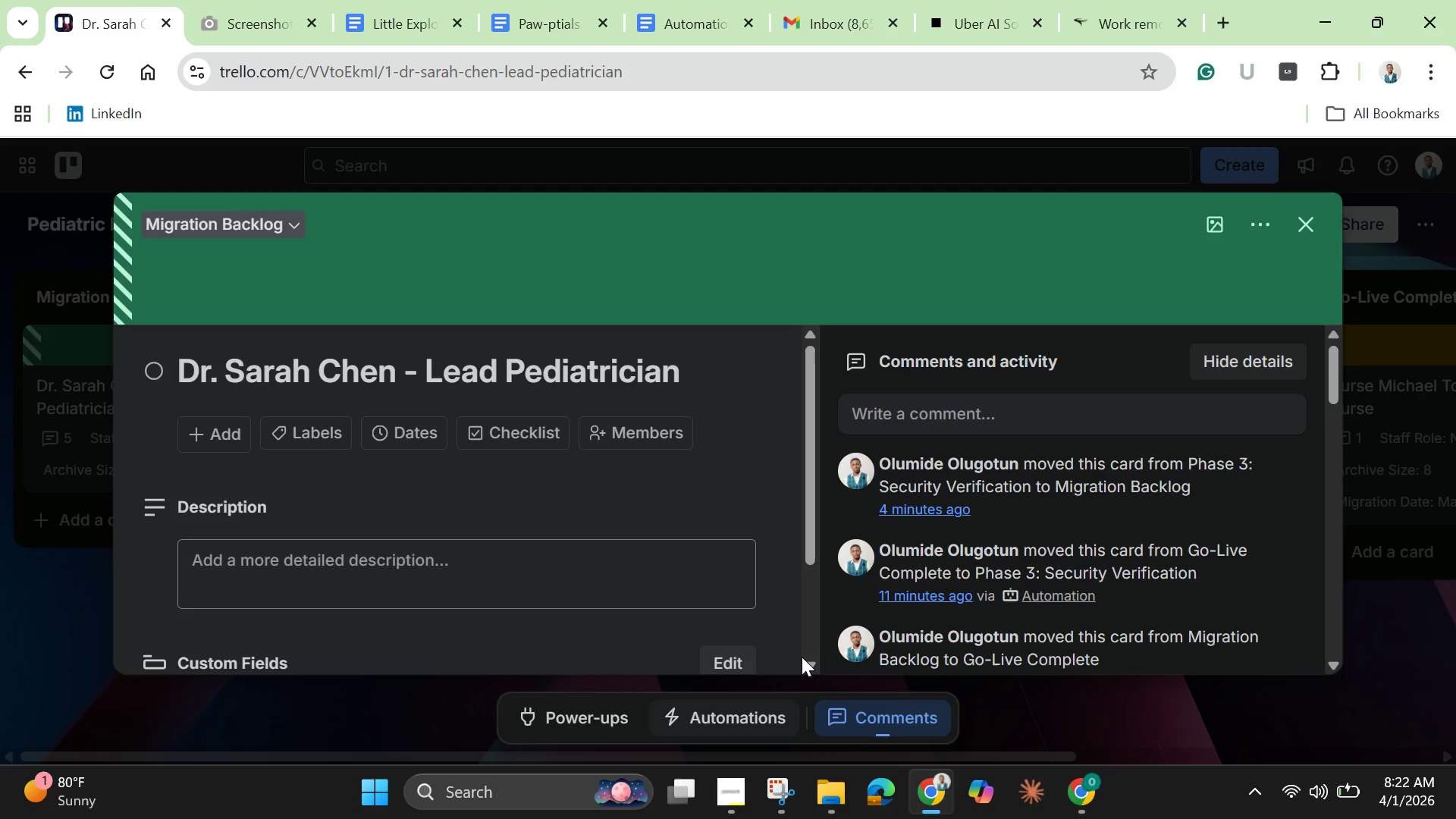 
scroll: coordinate [794, 517], scroll_direction: down, amount: 5.0
 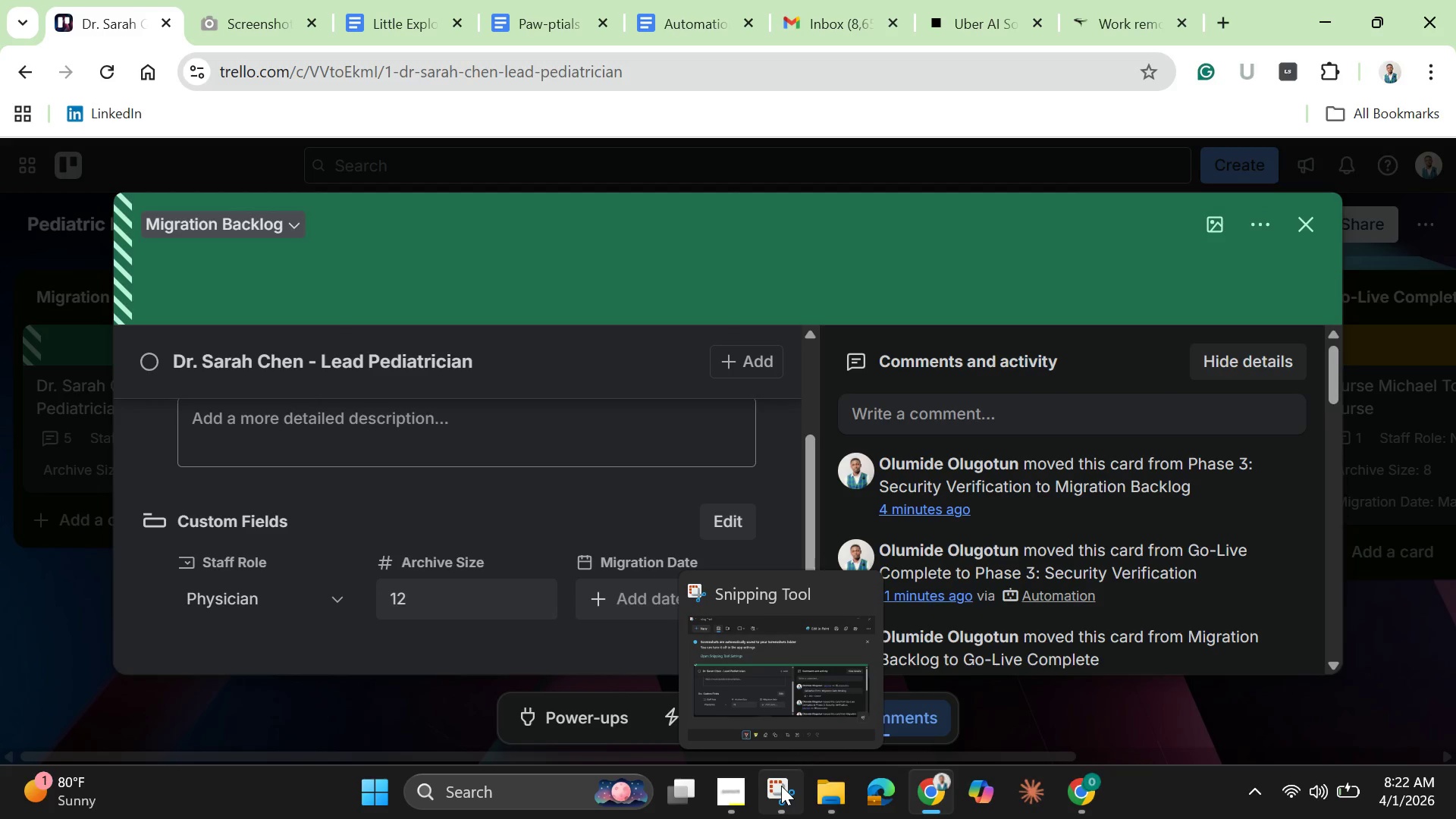 
wait(12.83)
 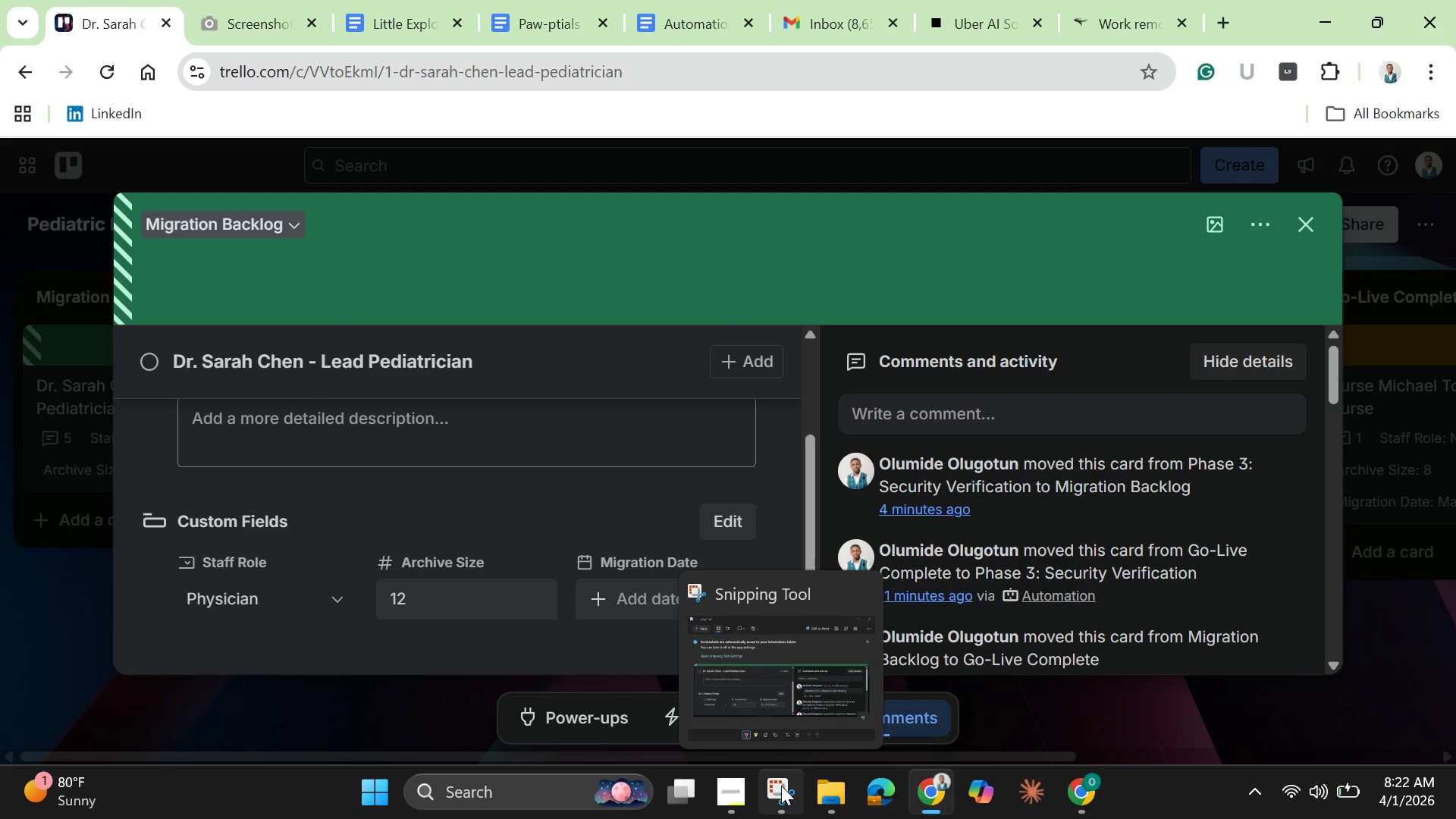 
left_click([781, 786])
 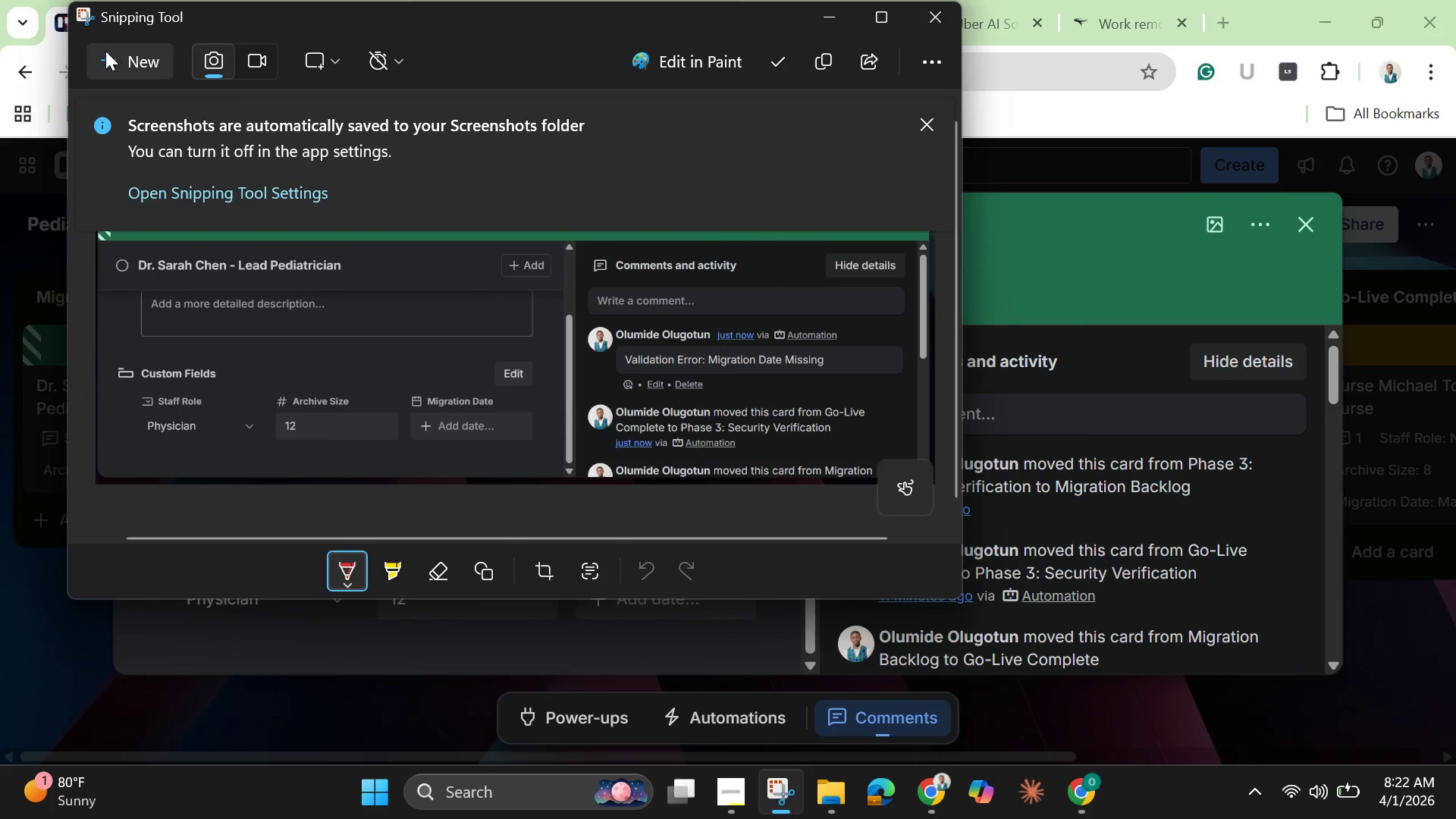 
left_click([105, 57])
 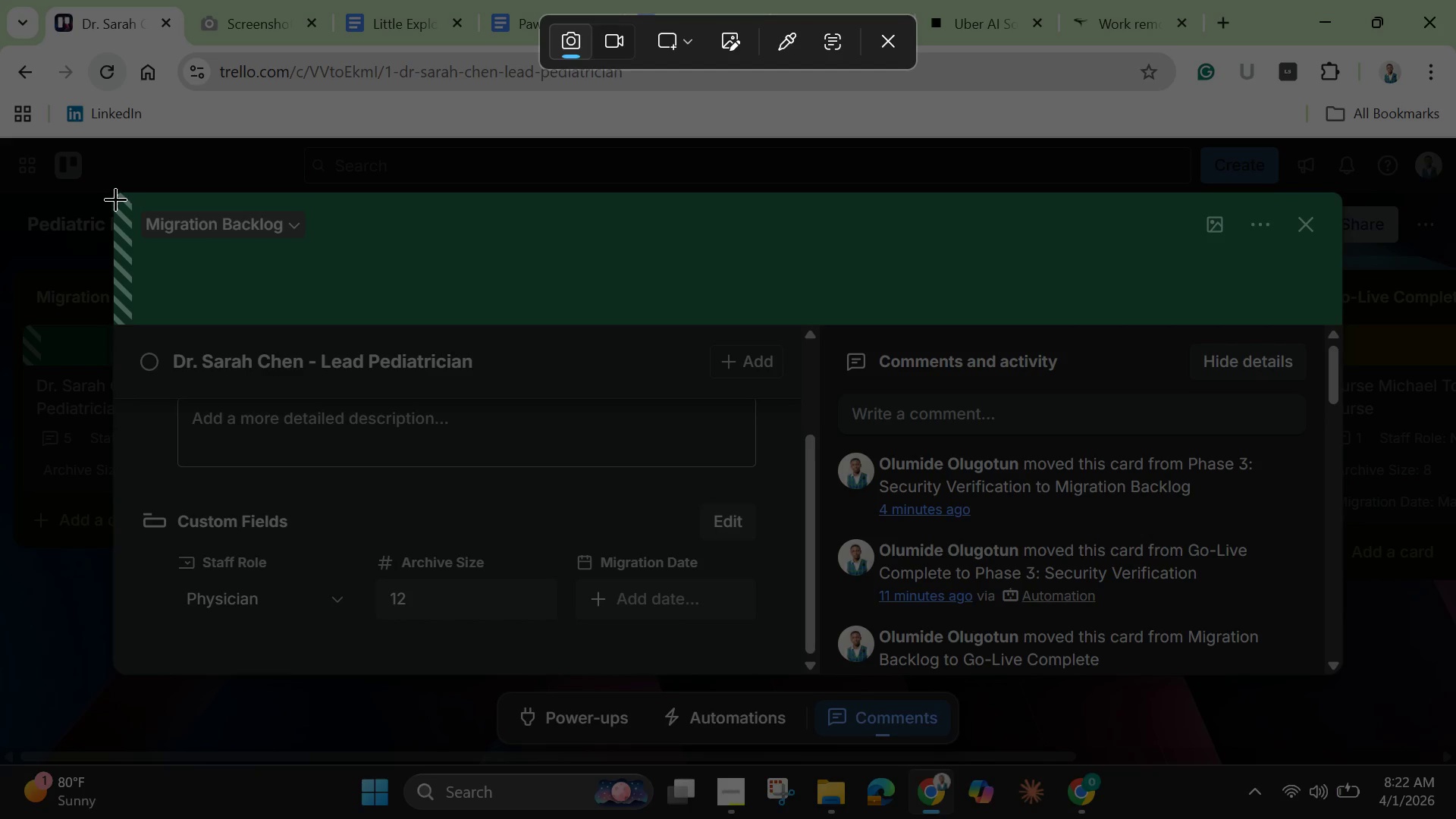 
left_click_drag(start_coordinate=[115, 199], to_coordinate=[1357, 676])
 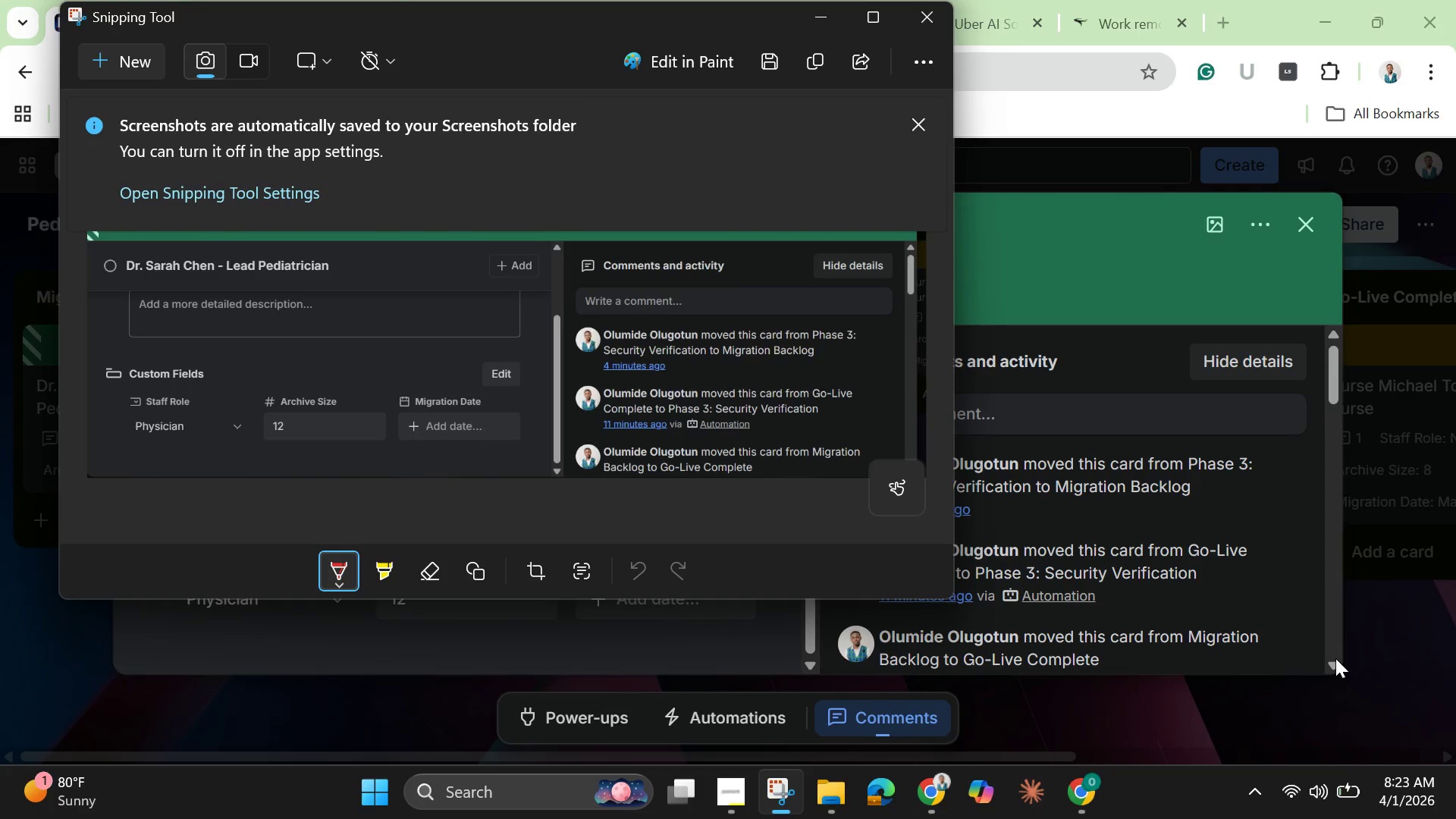 
wait(11.19)
 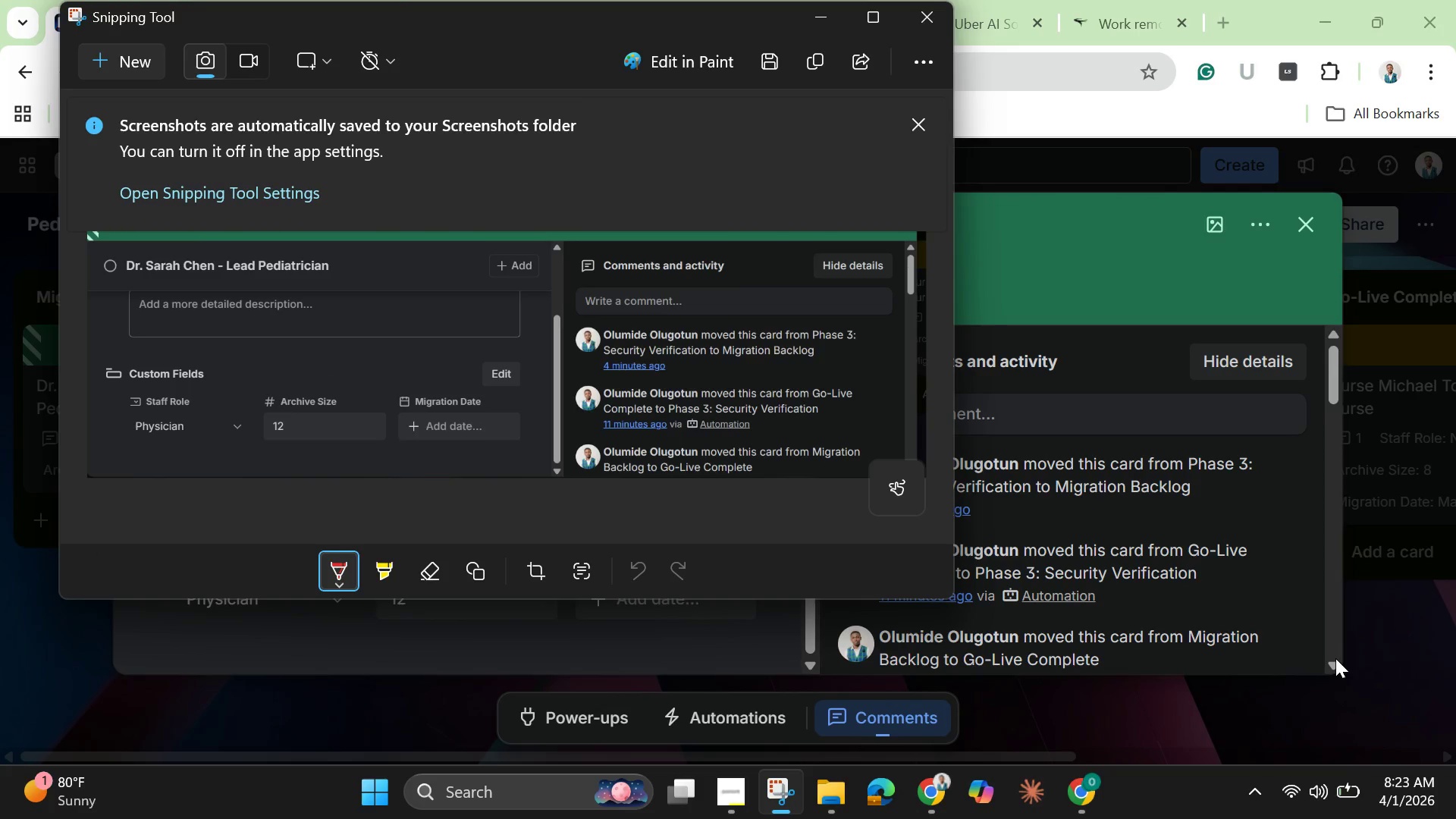 
left_click([820, 17])
 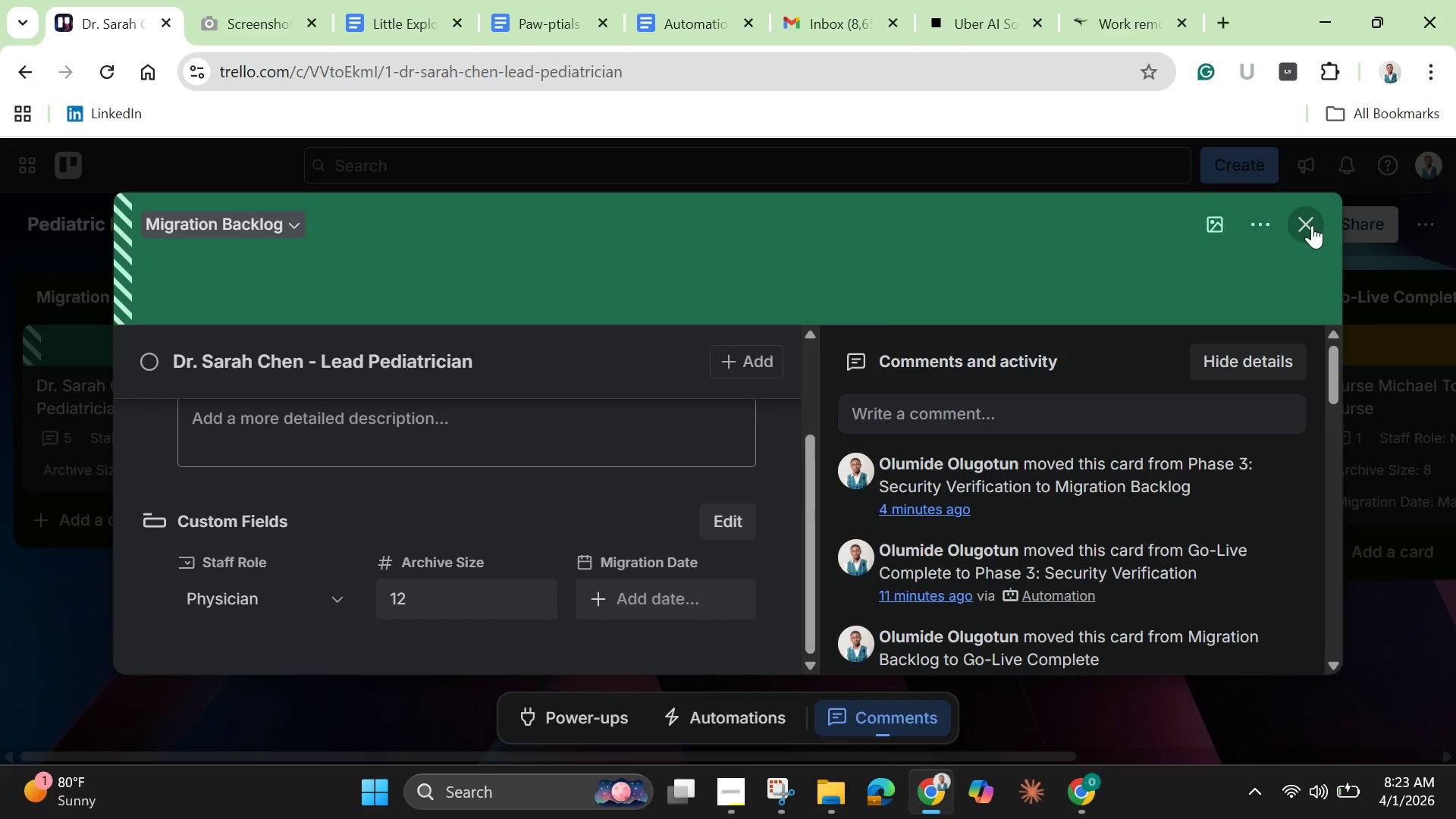 
left_click([1312, 227])
 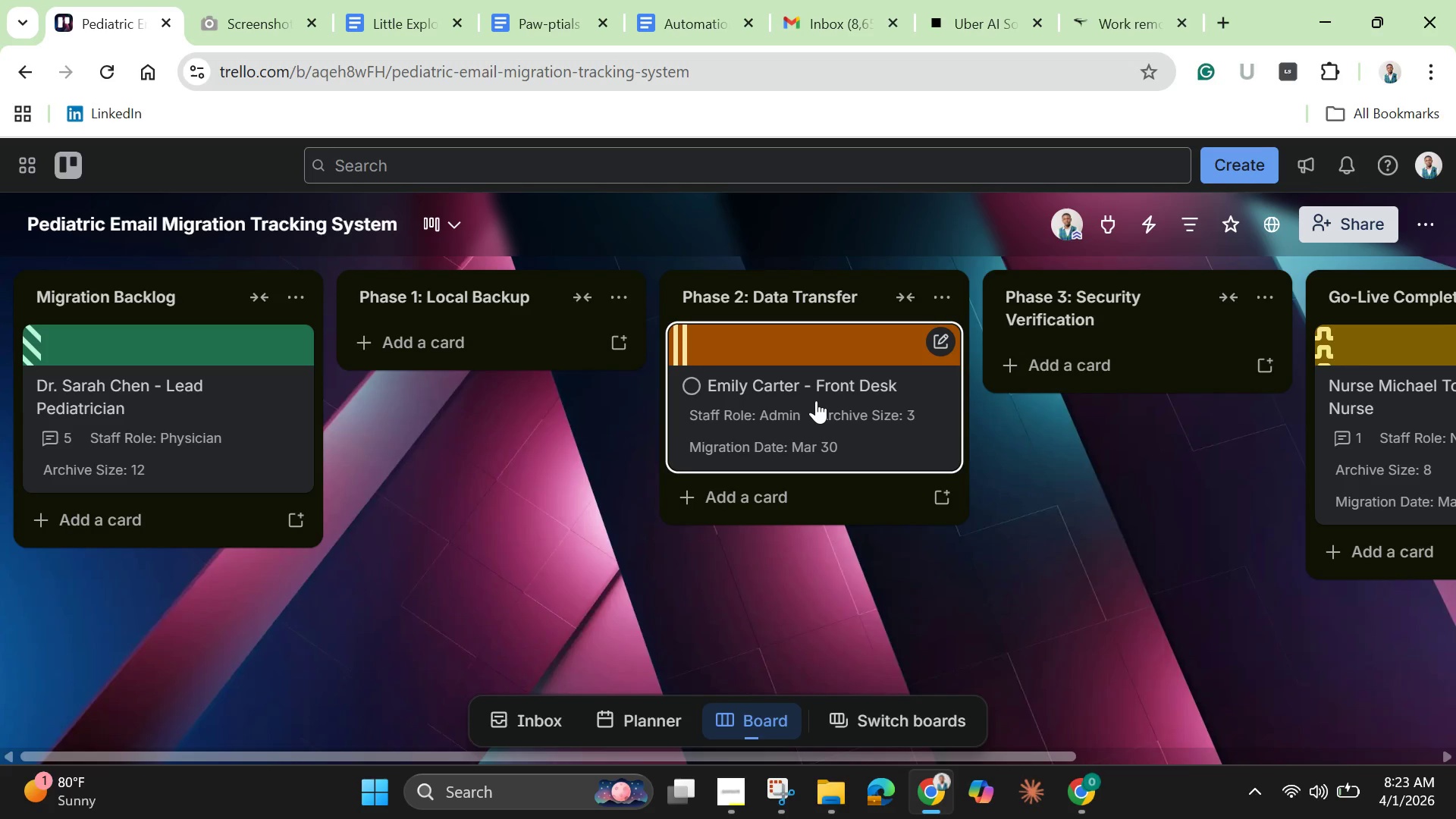 
wait(49.53)
 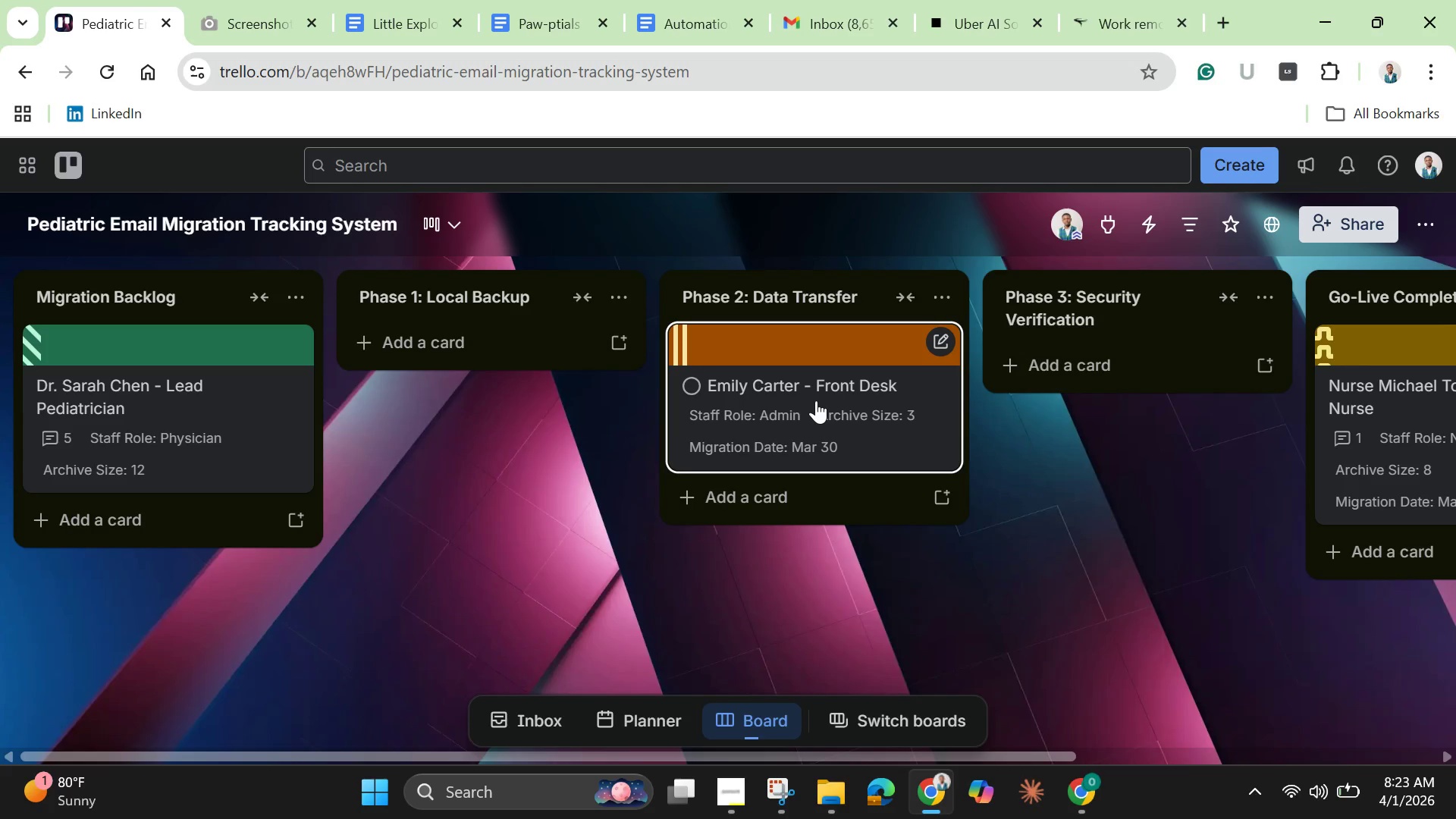 
left_click([1420, 226])
 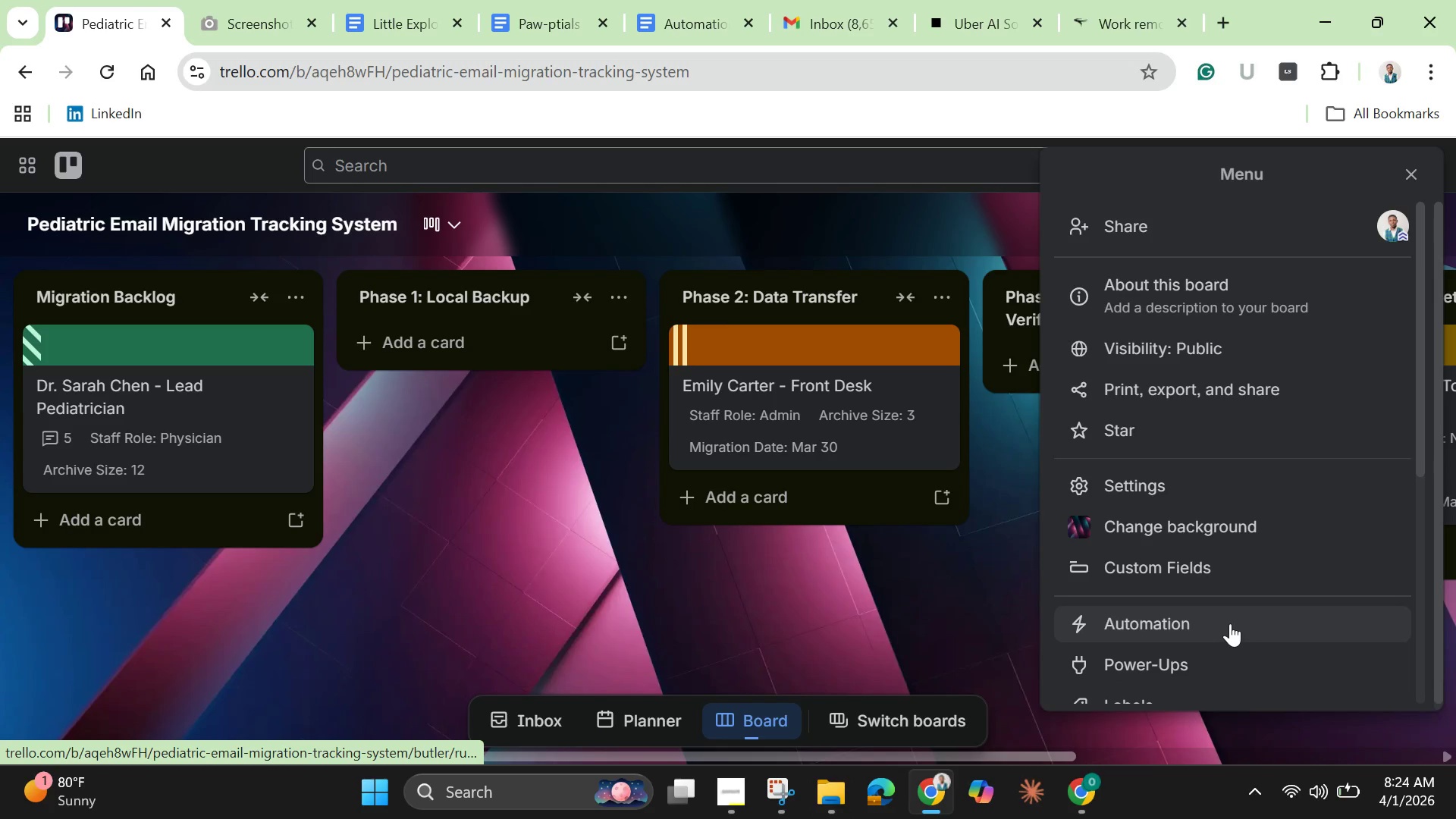 
wait(7.95)
 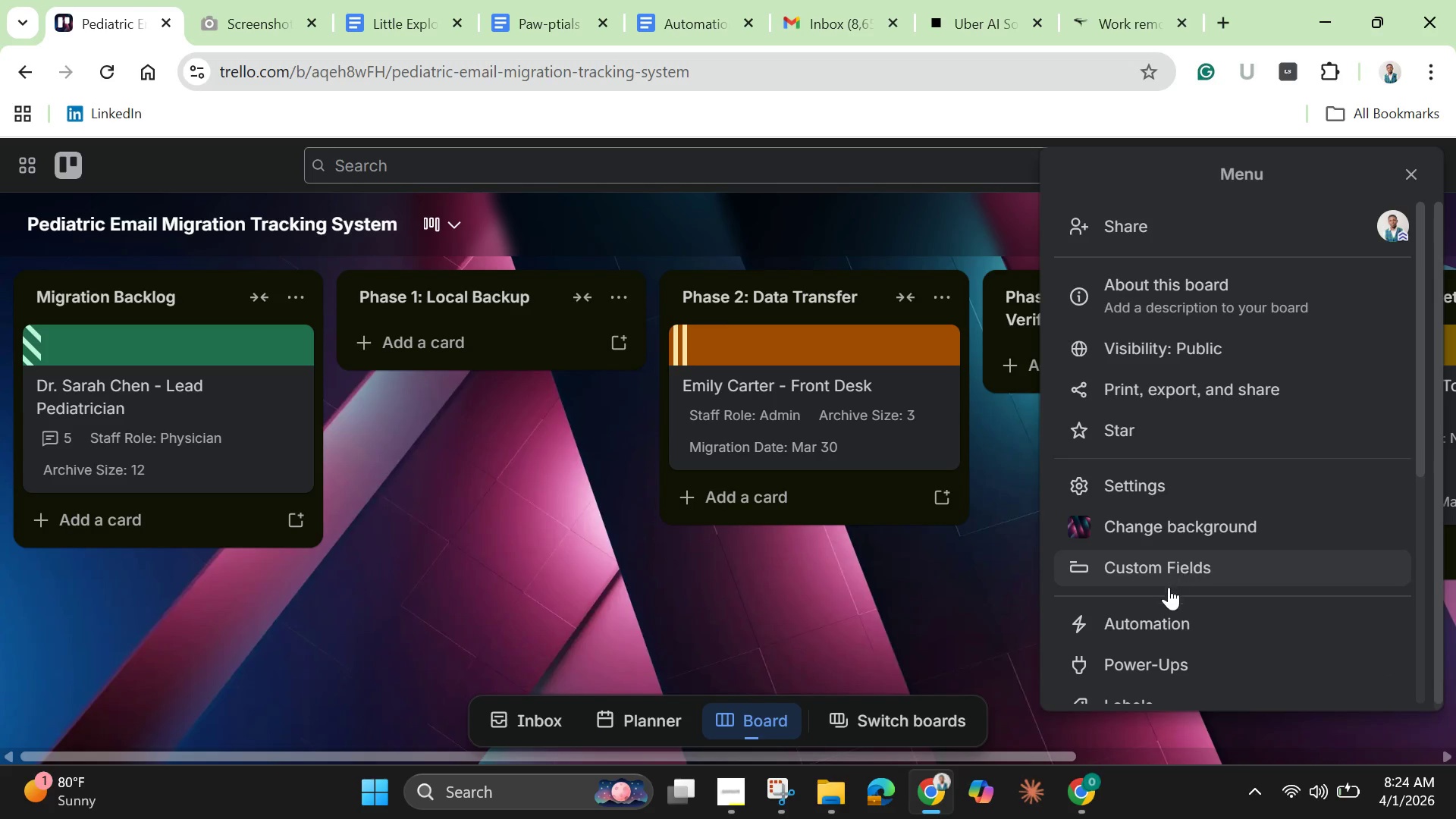 
left_click([1230, 623])
 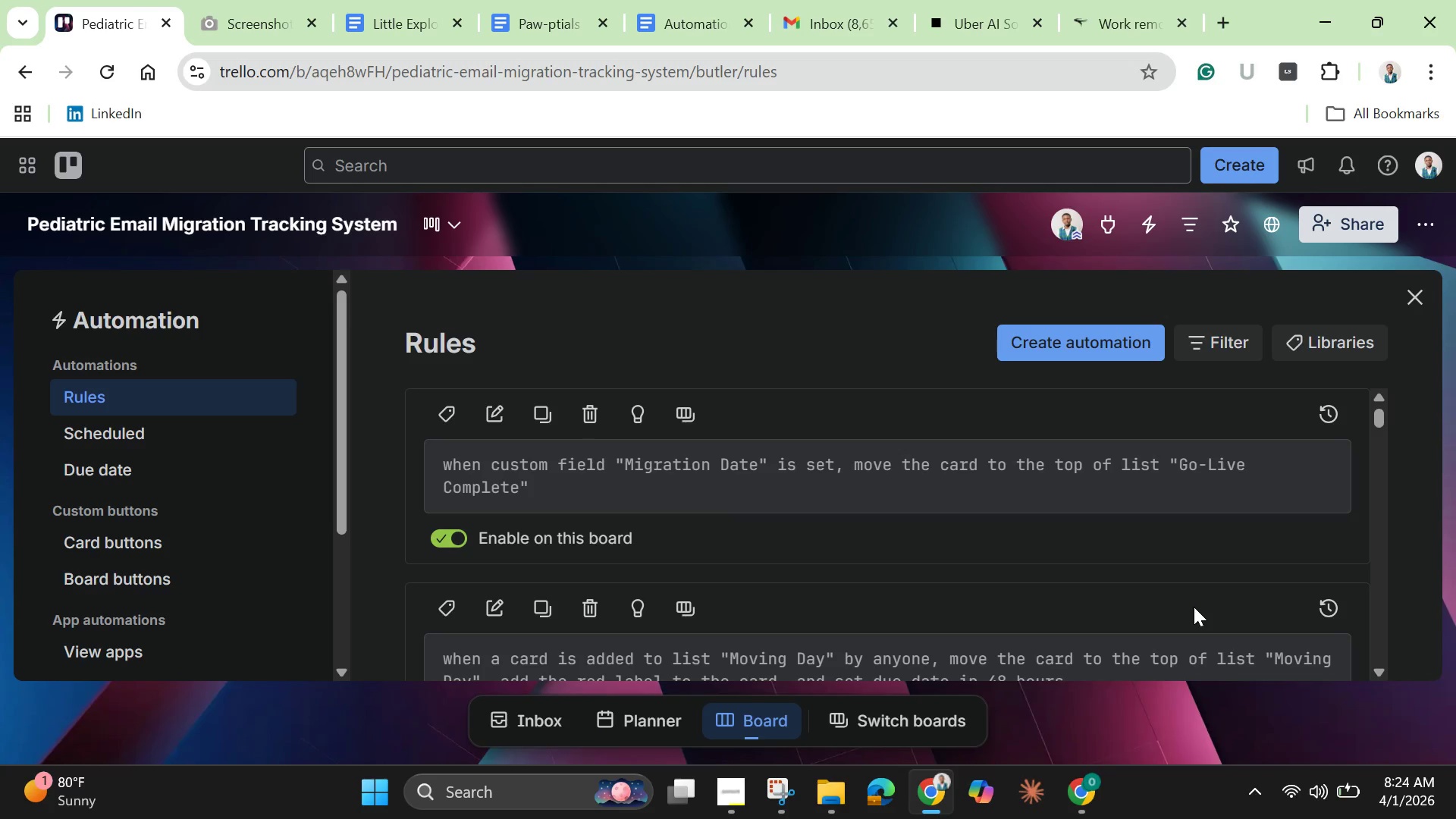 
scroll: coordinate [1192, 595], scroll_direction: down, amount: 3.0
 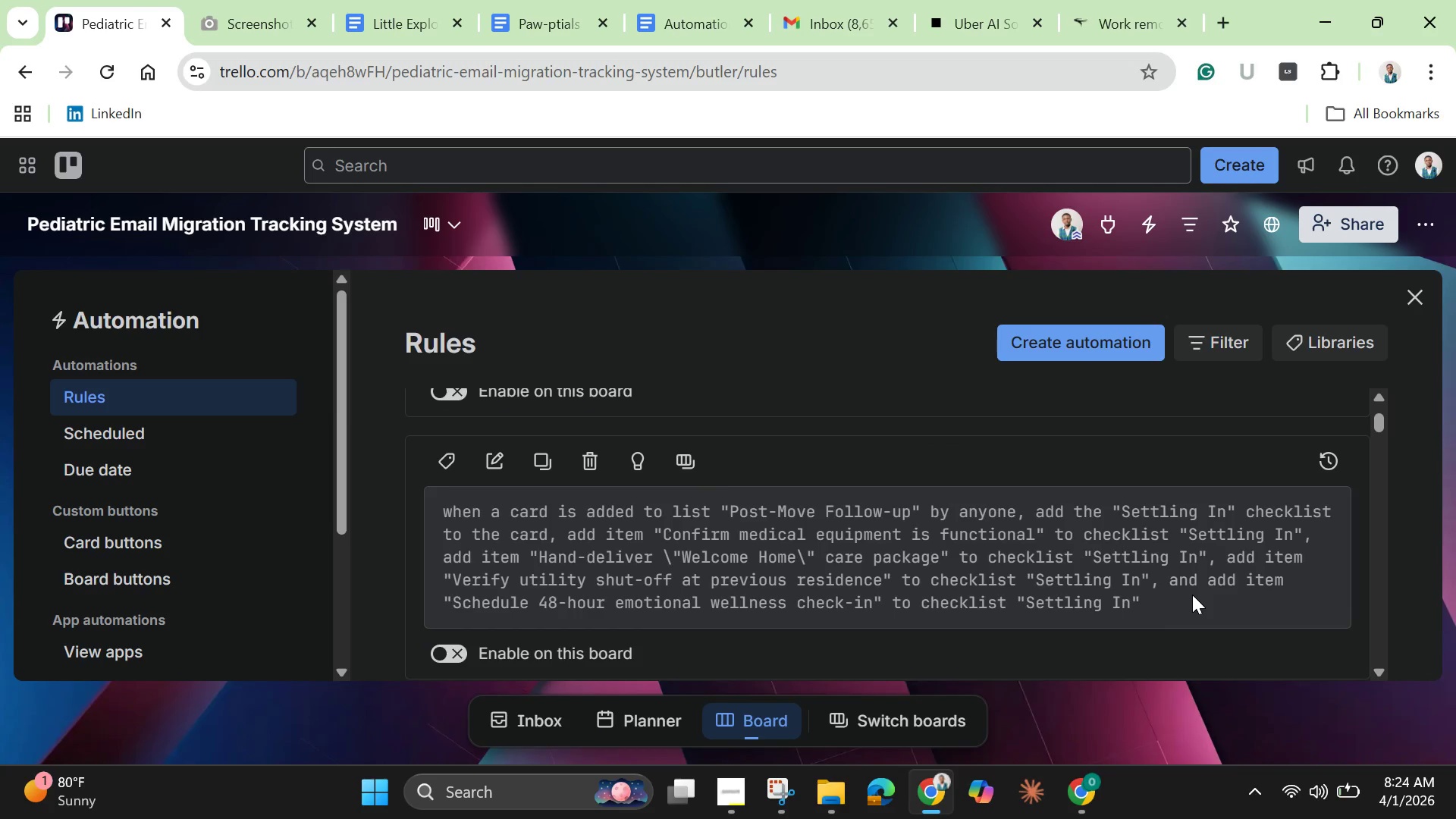 
scroll: coordinate [1192, 595], scroll_direction: up, amount: 1.0
 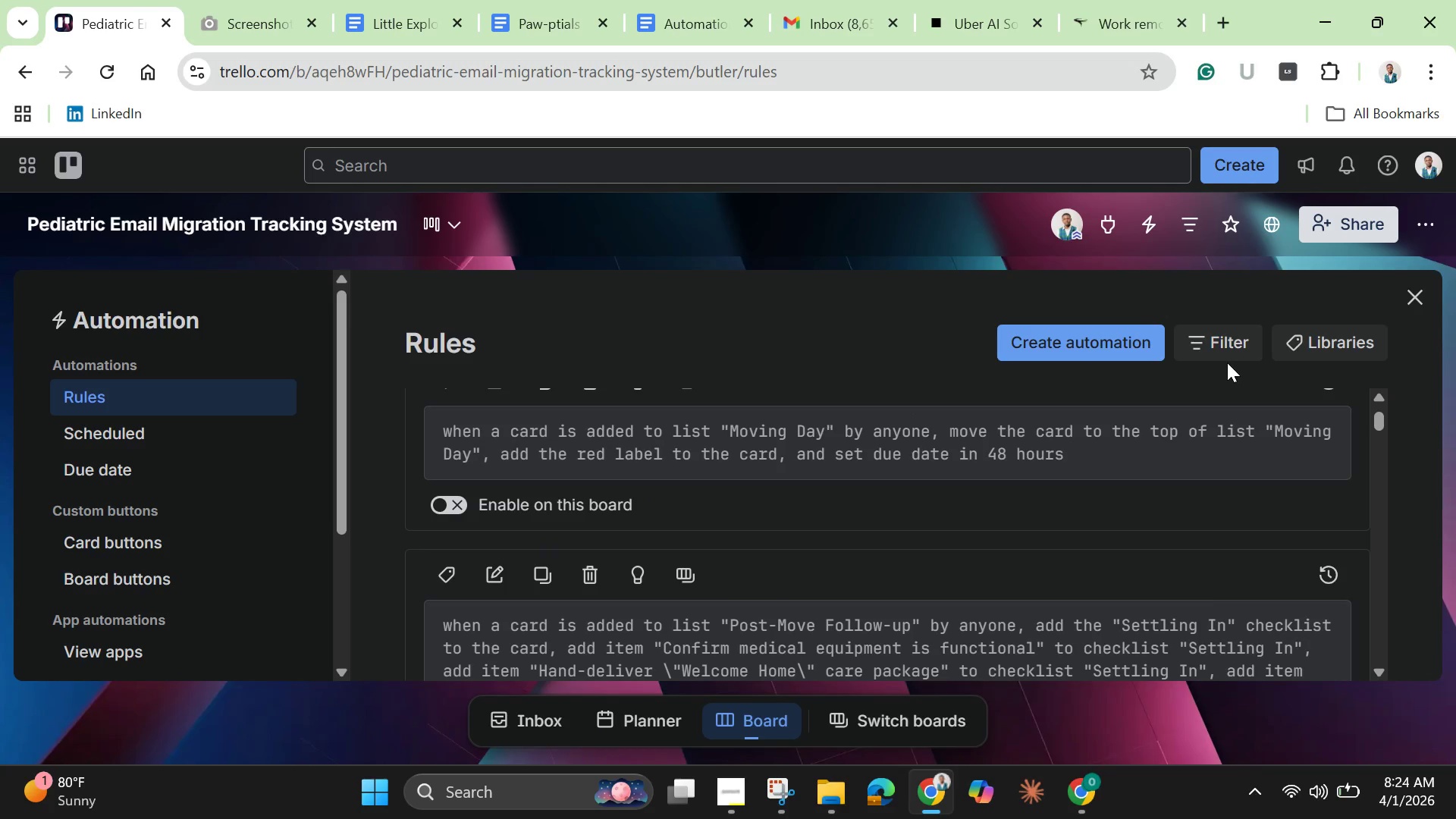 
left_click([1223, 350])
 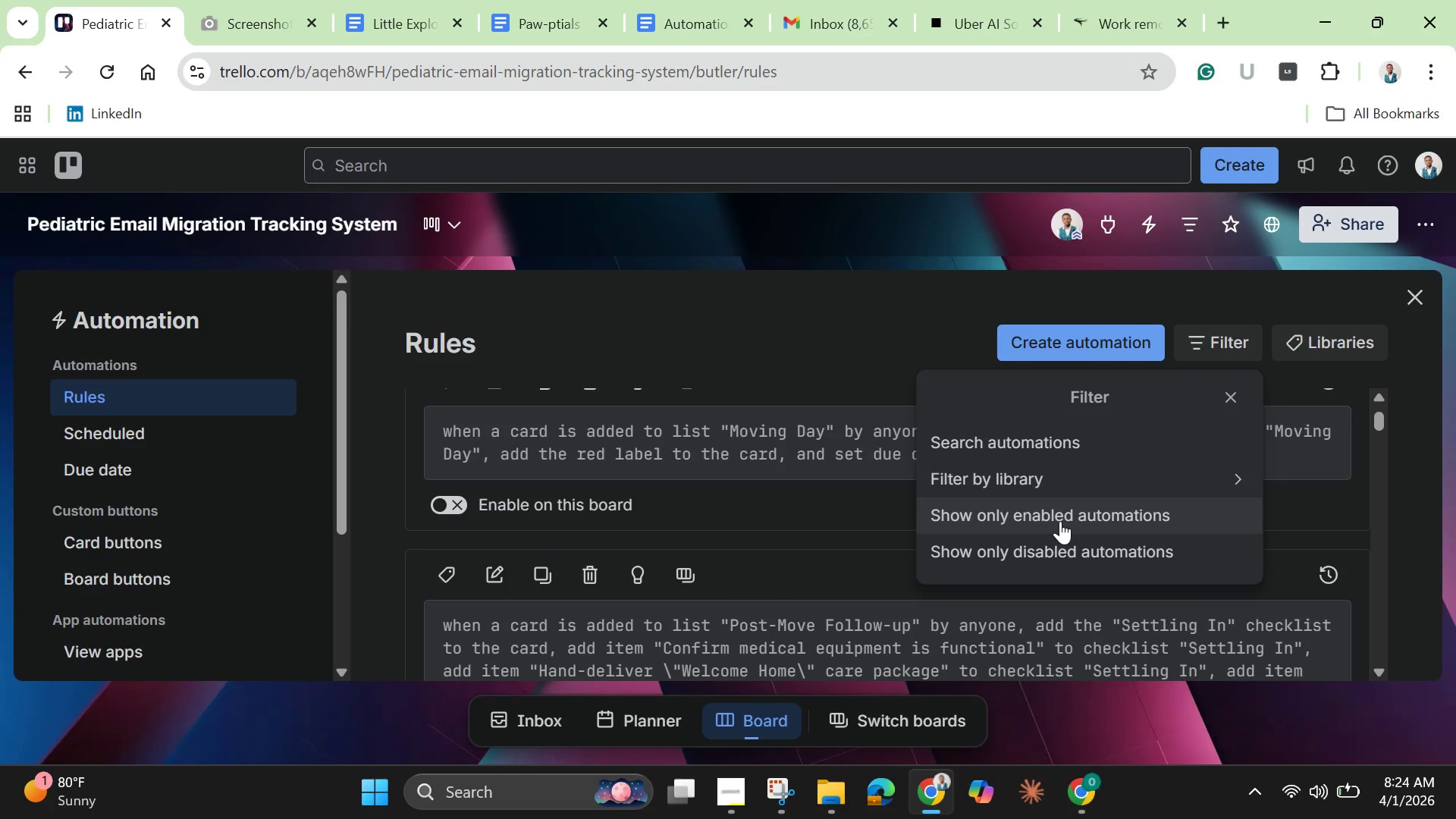 
left_click([1060, 521])
 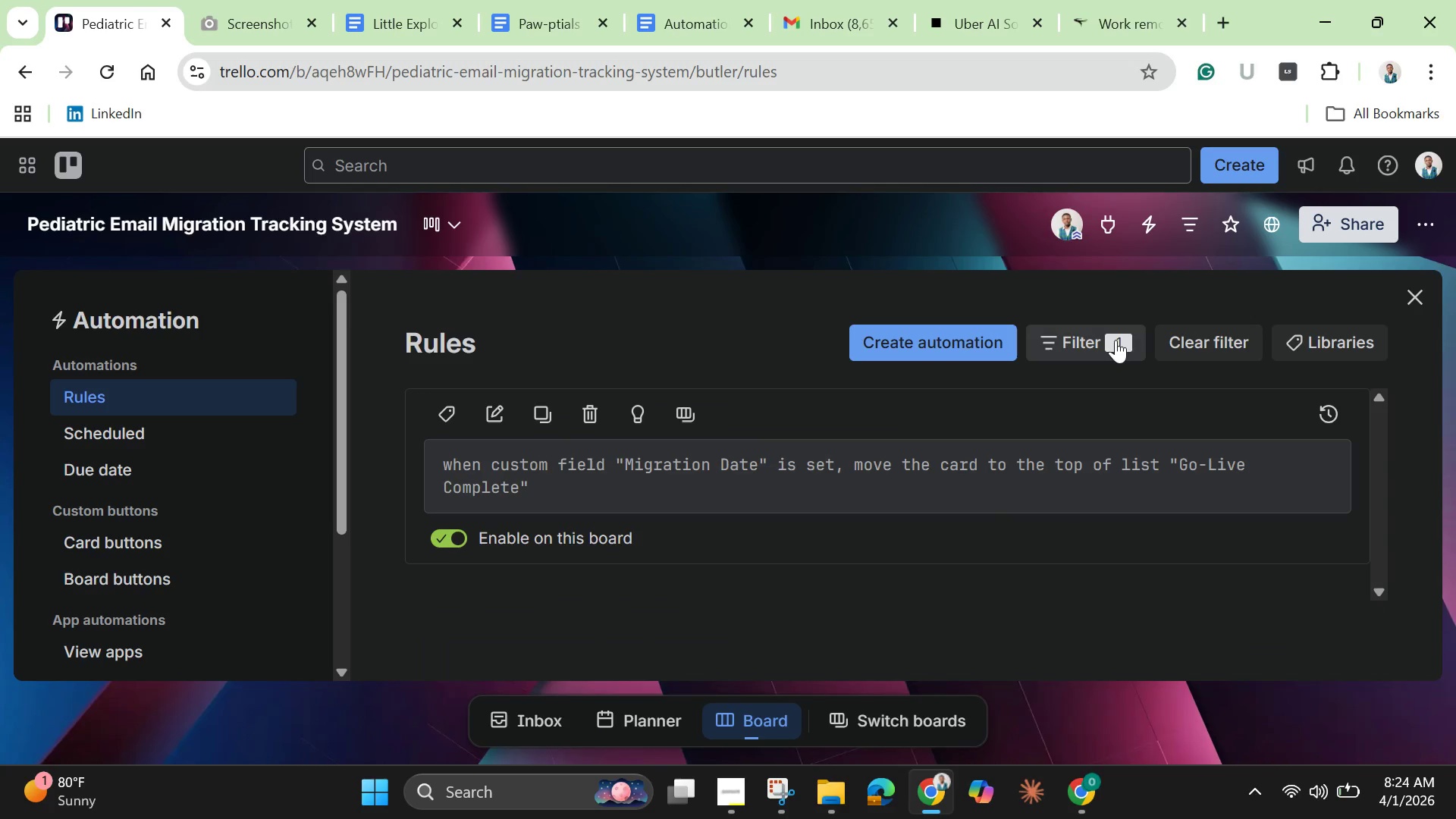 
left_click([1197, 341])
 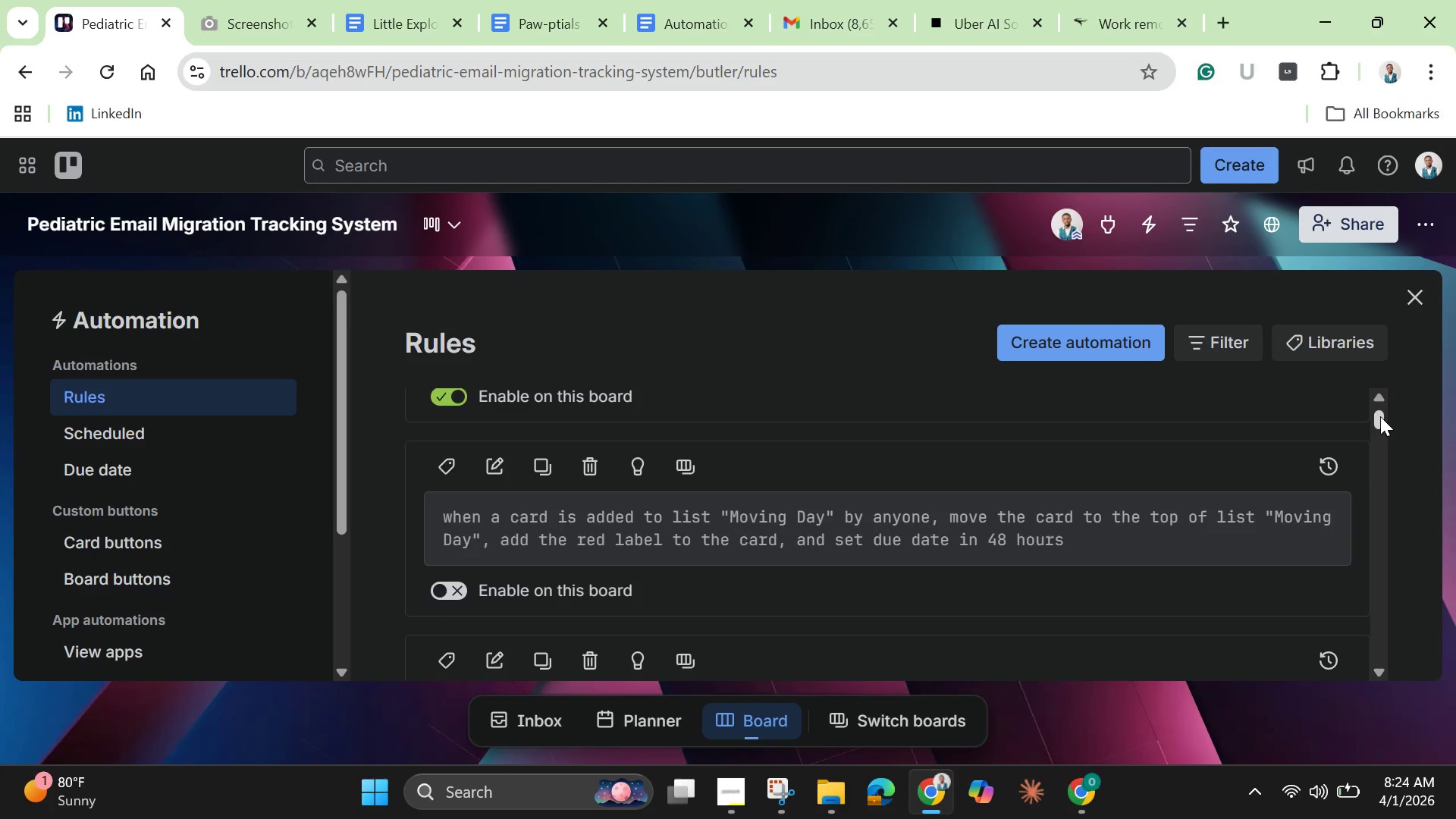 
wait(9.0)
 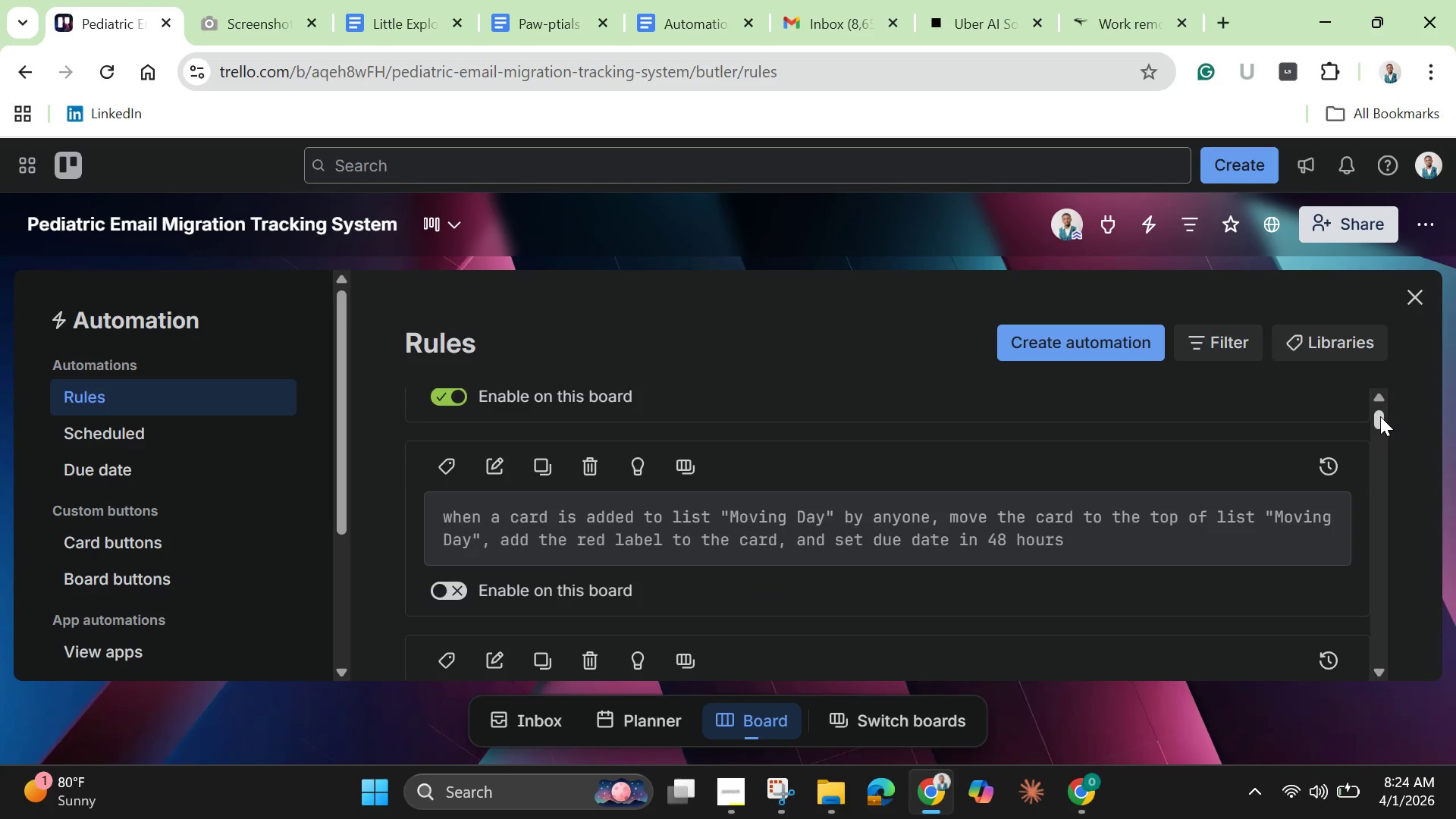 
left_click([701, 27])
 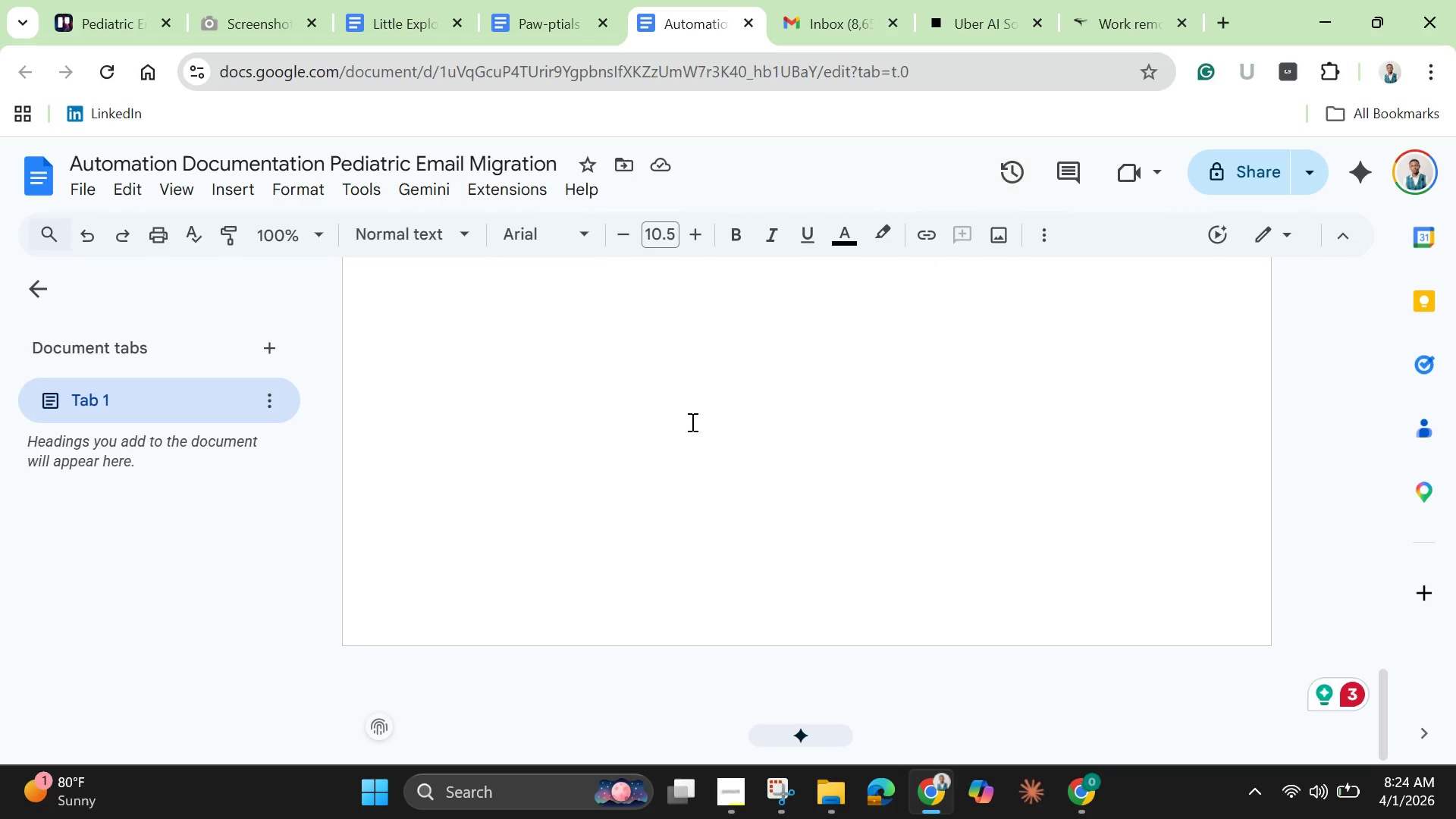 
scroll: coordinate [669, 423], scroll_direction: up, amount: 17.0
 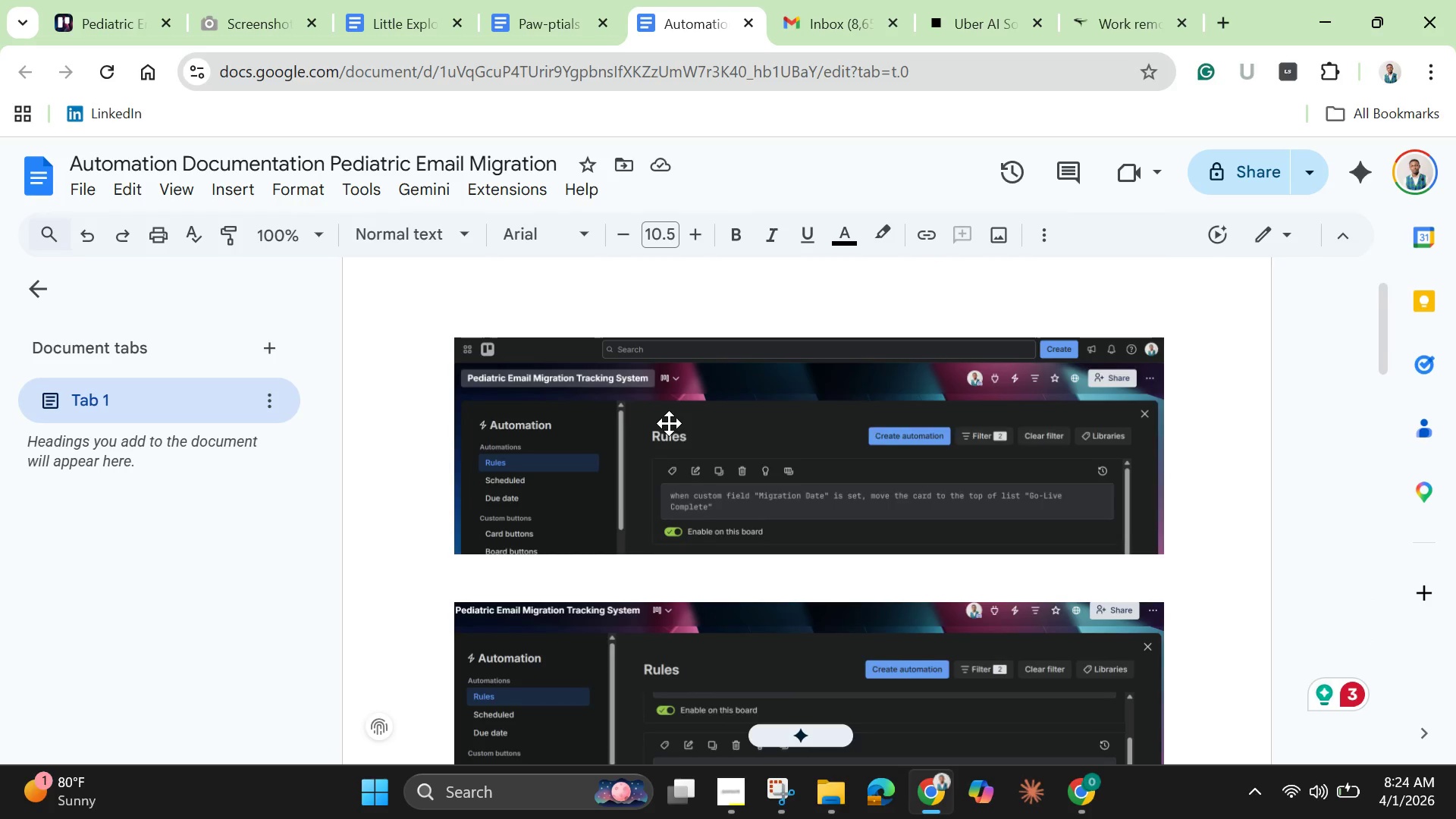 
scroll: coordinate [669, 423], scroll_direction: down, amount: 2.0
 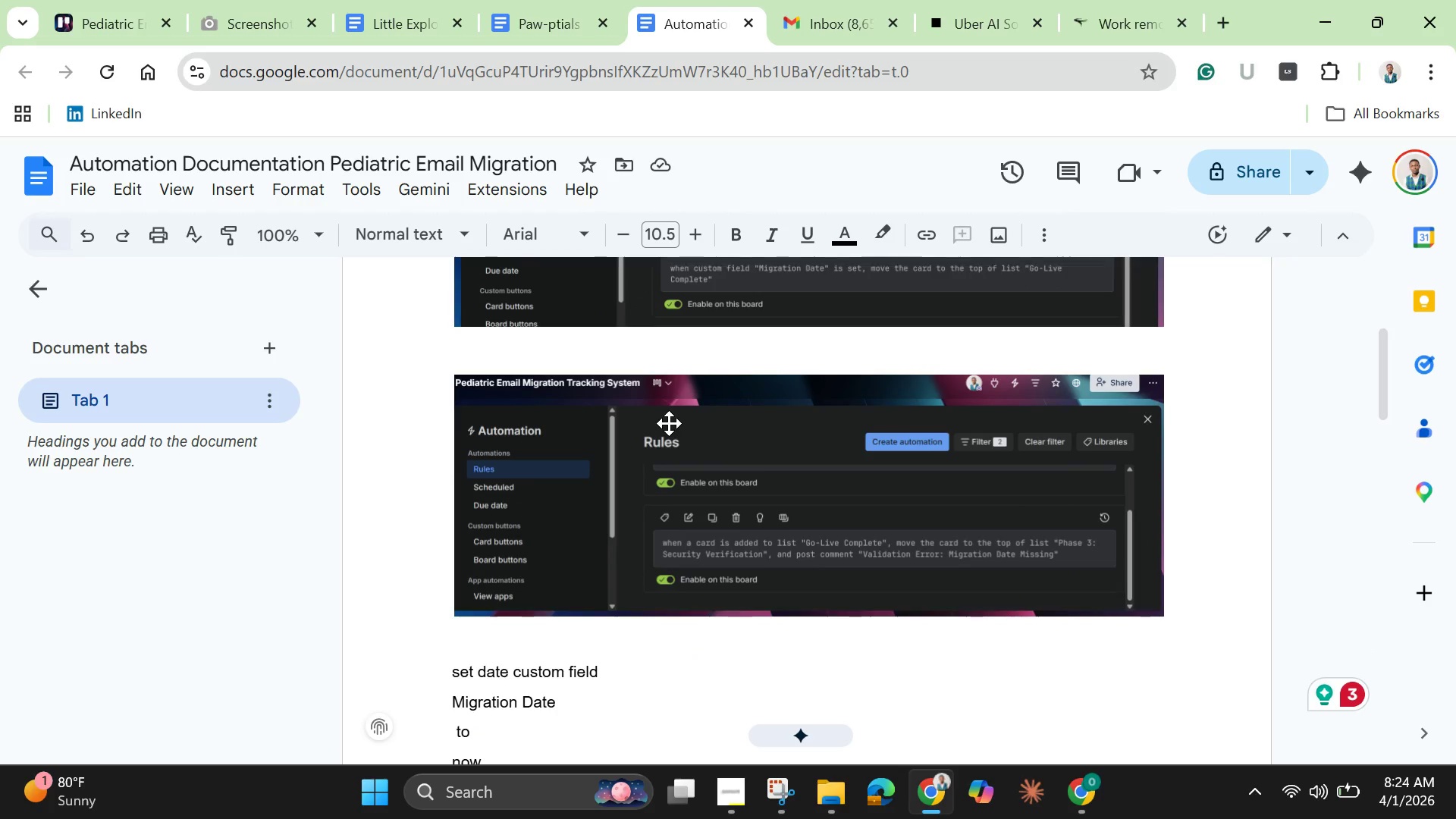 
wait(7.65)
 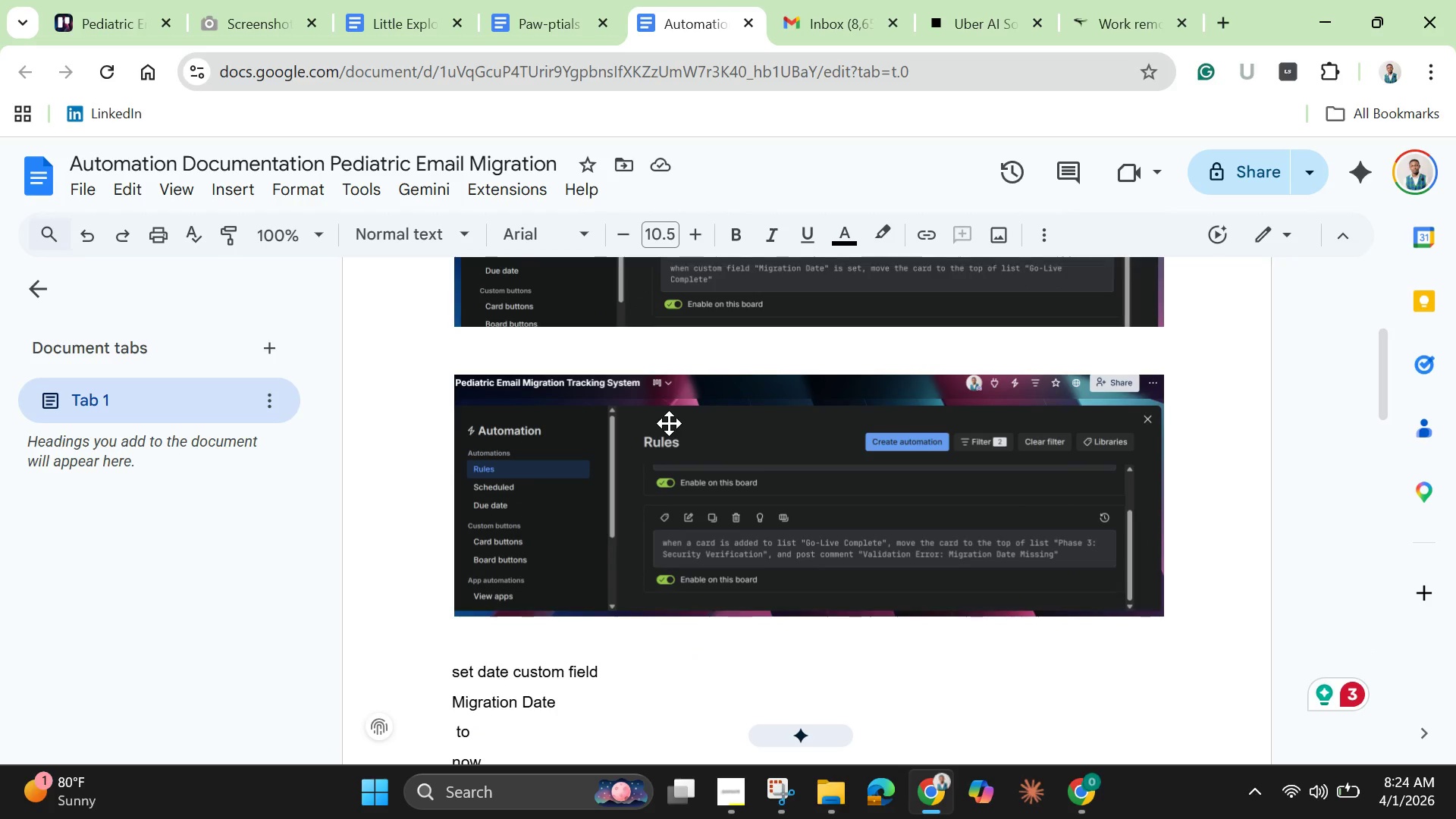 
left_click([115, 23])
 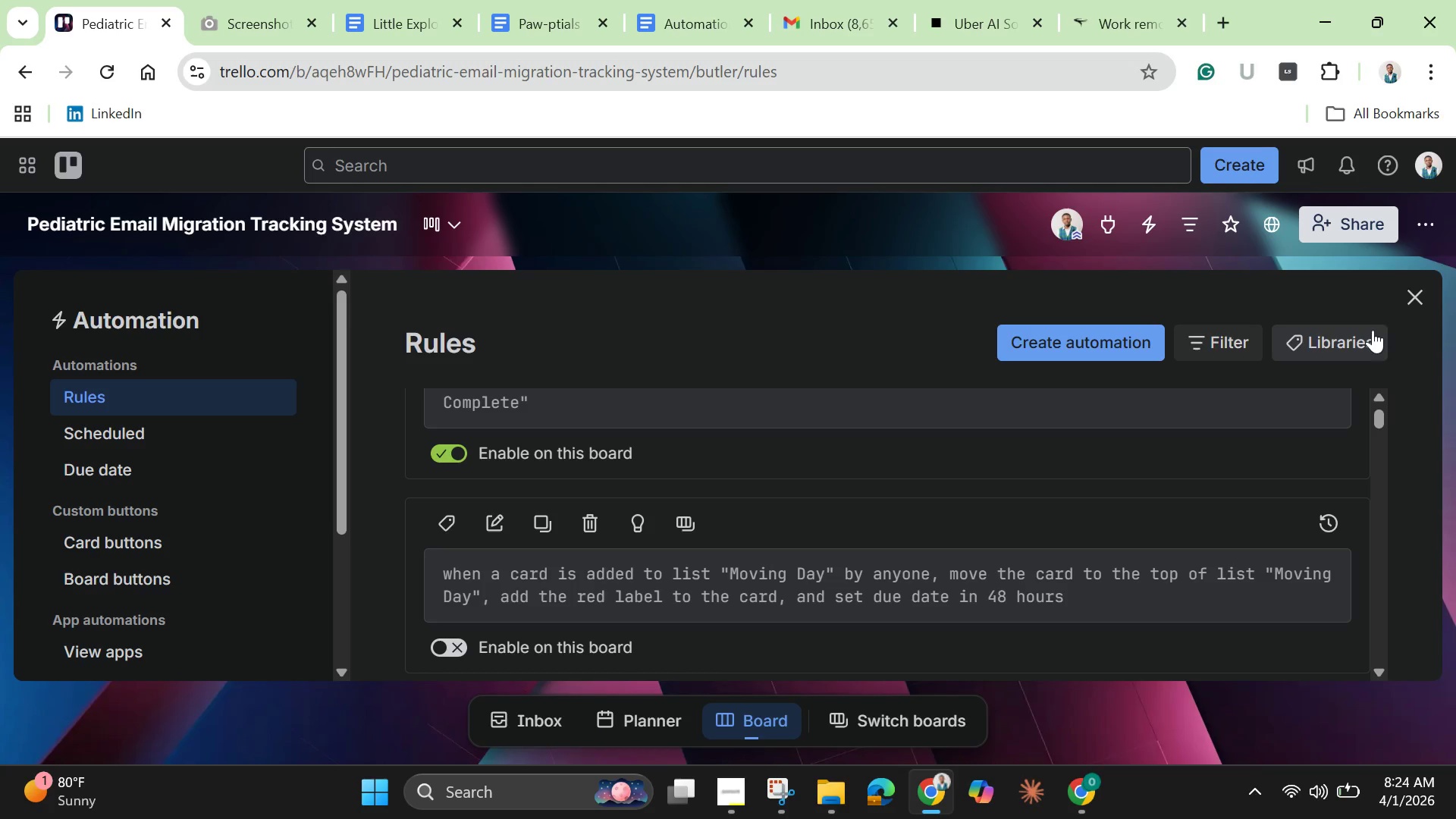 
left_click([1412, 297])
 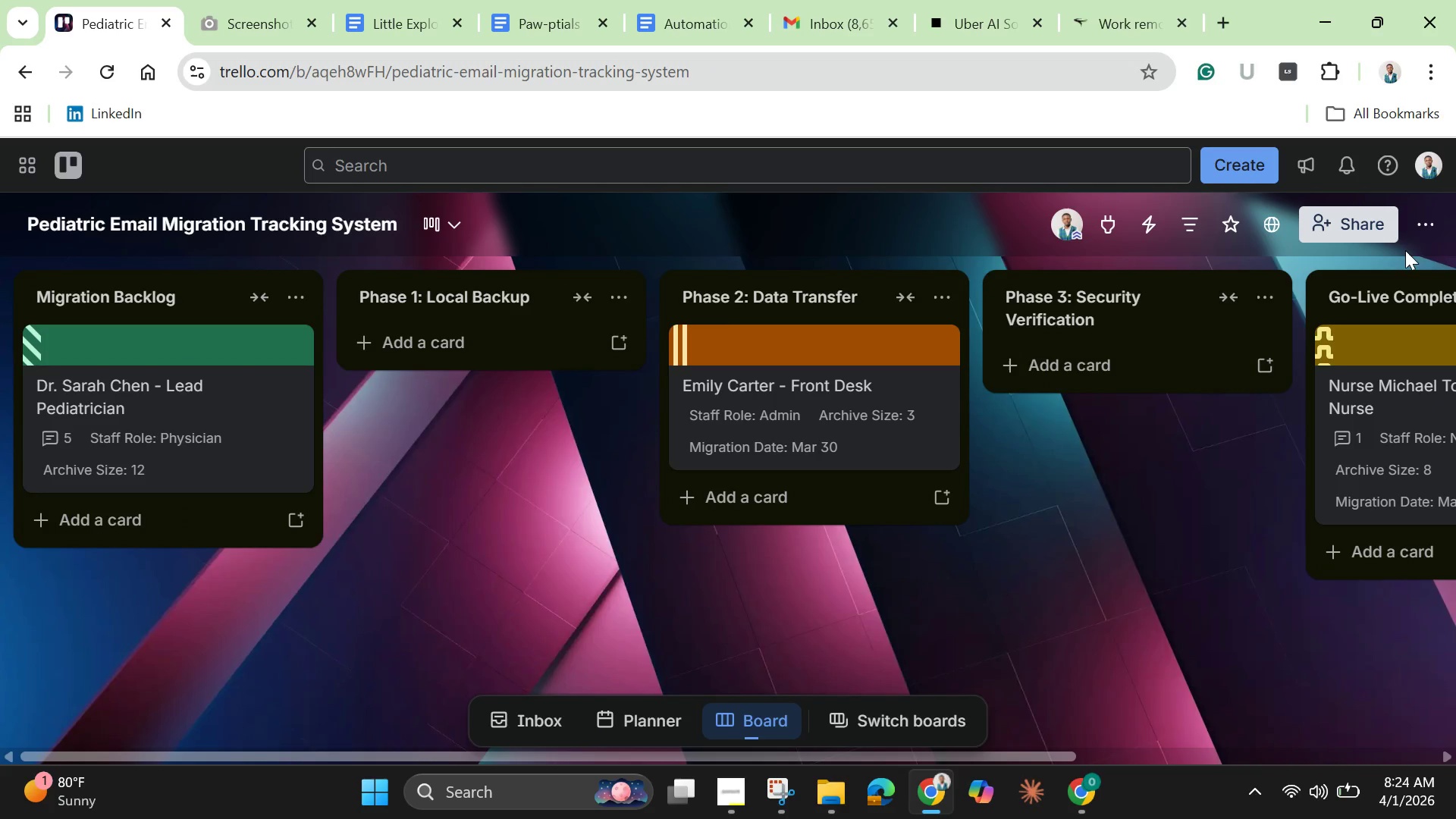 
left_click([1426, 222])
 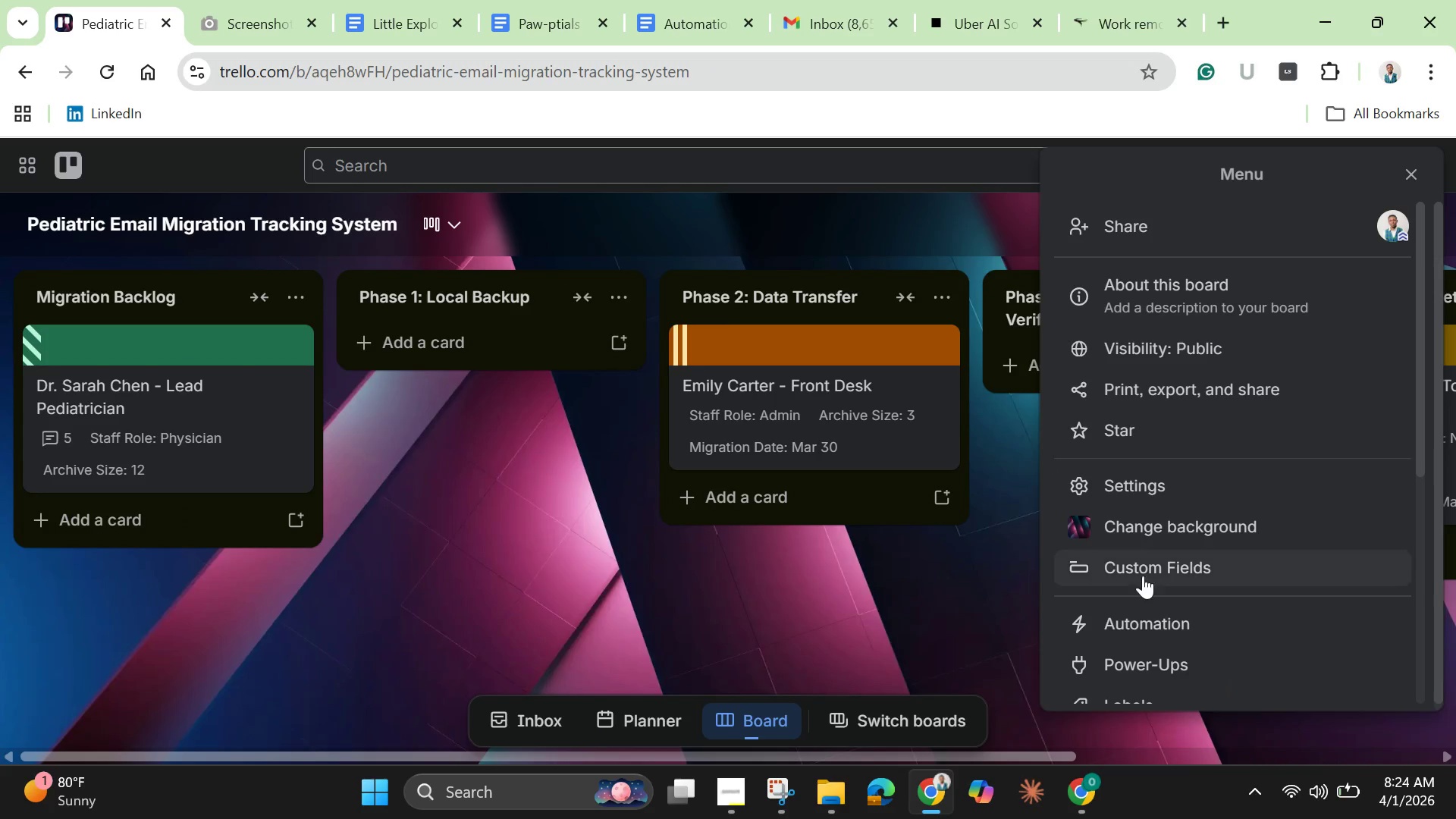 
left_click([1145, 572])
 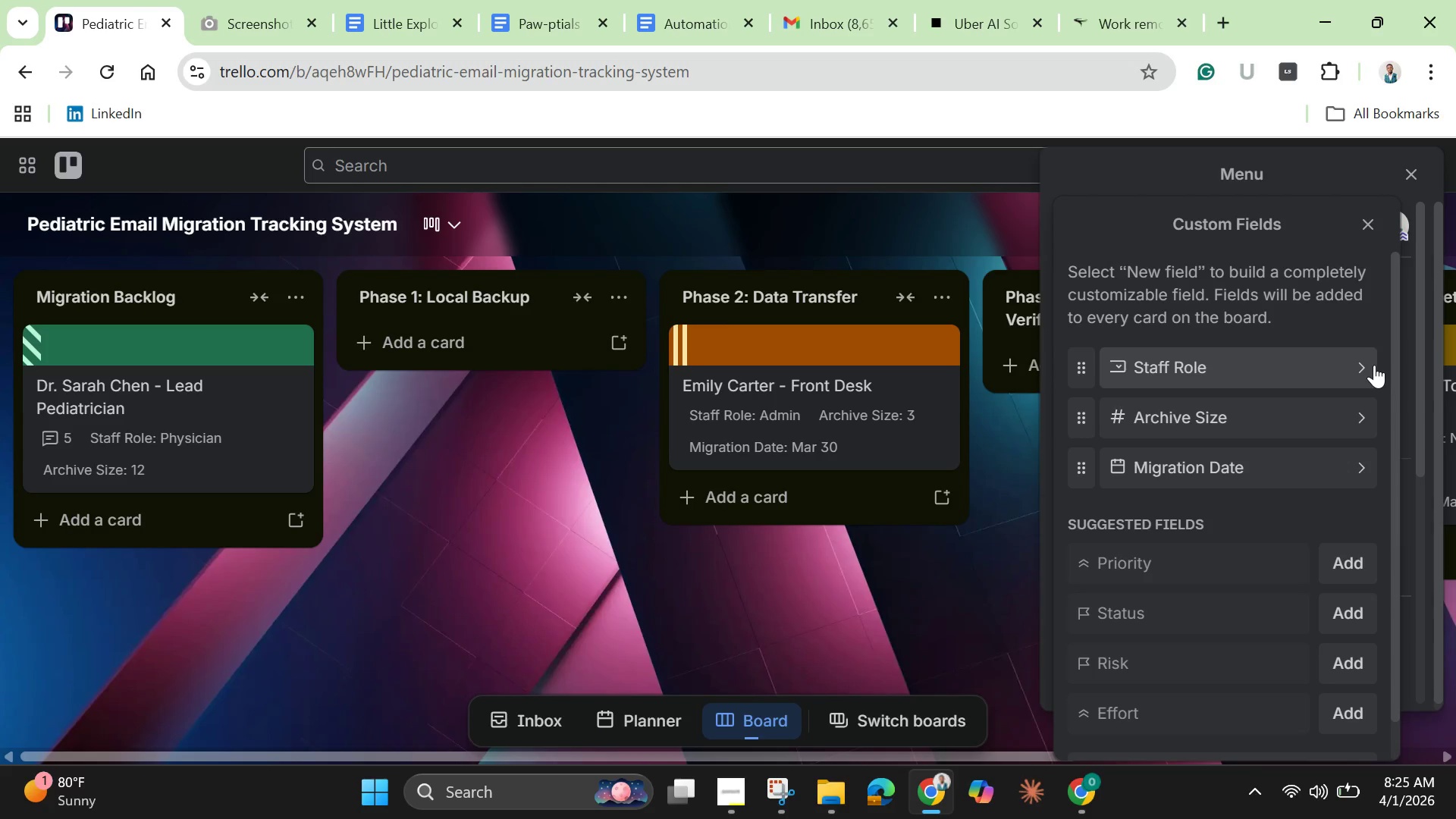 
wait(17.33)
 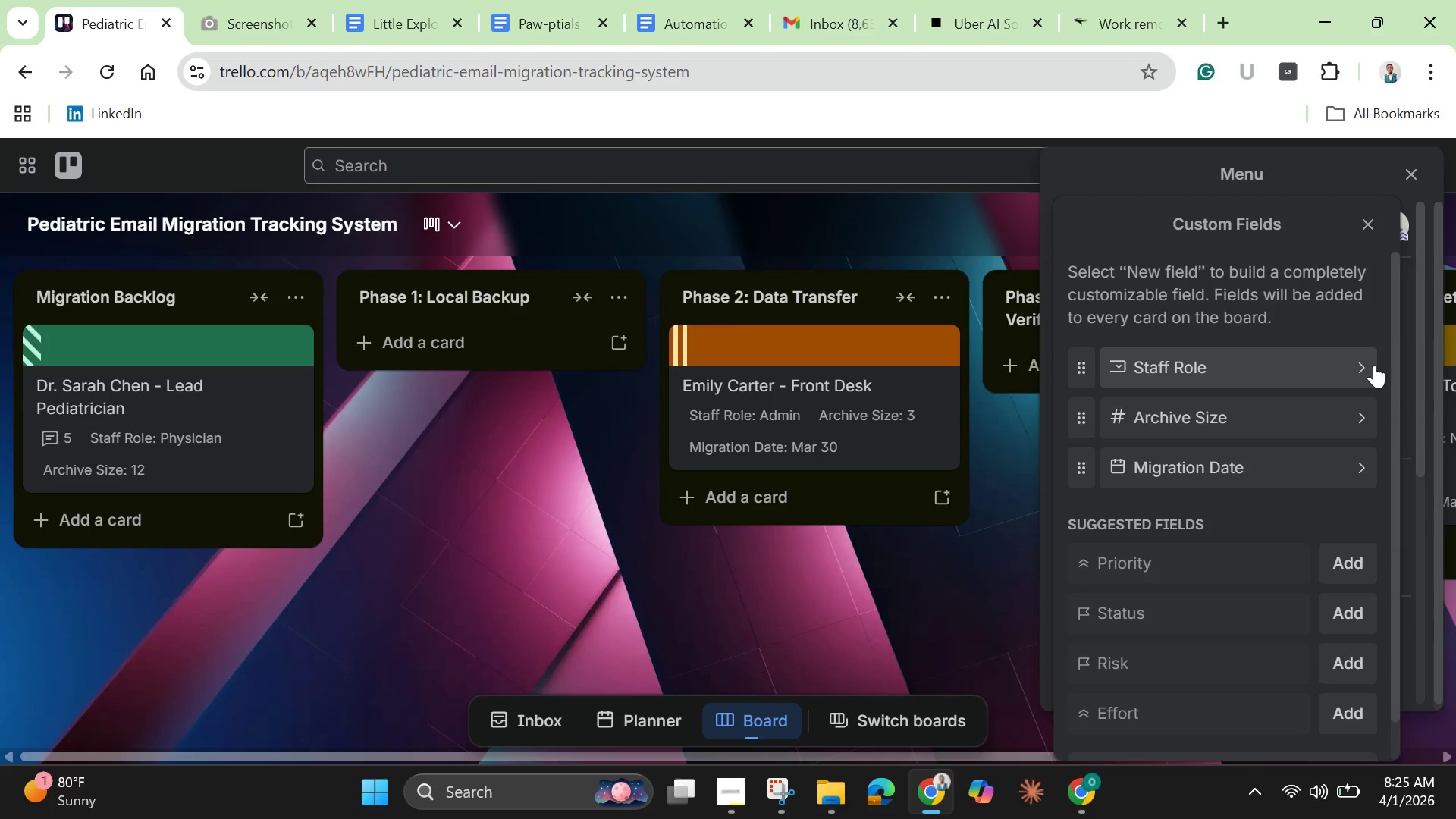 
left_click([1374, 365])
 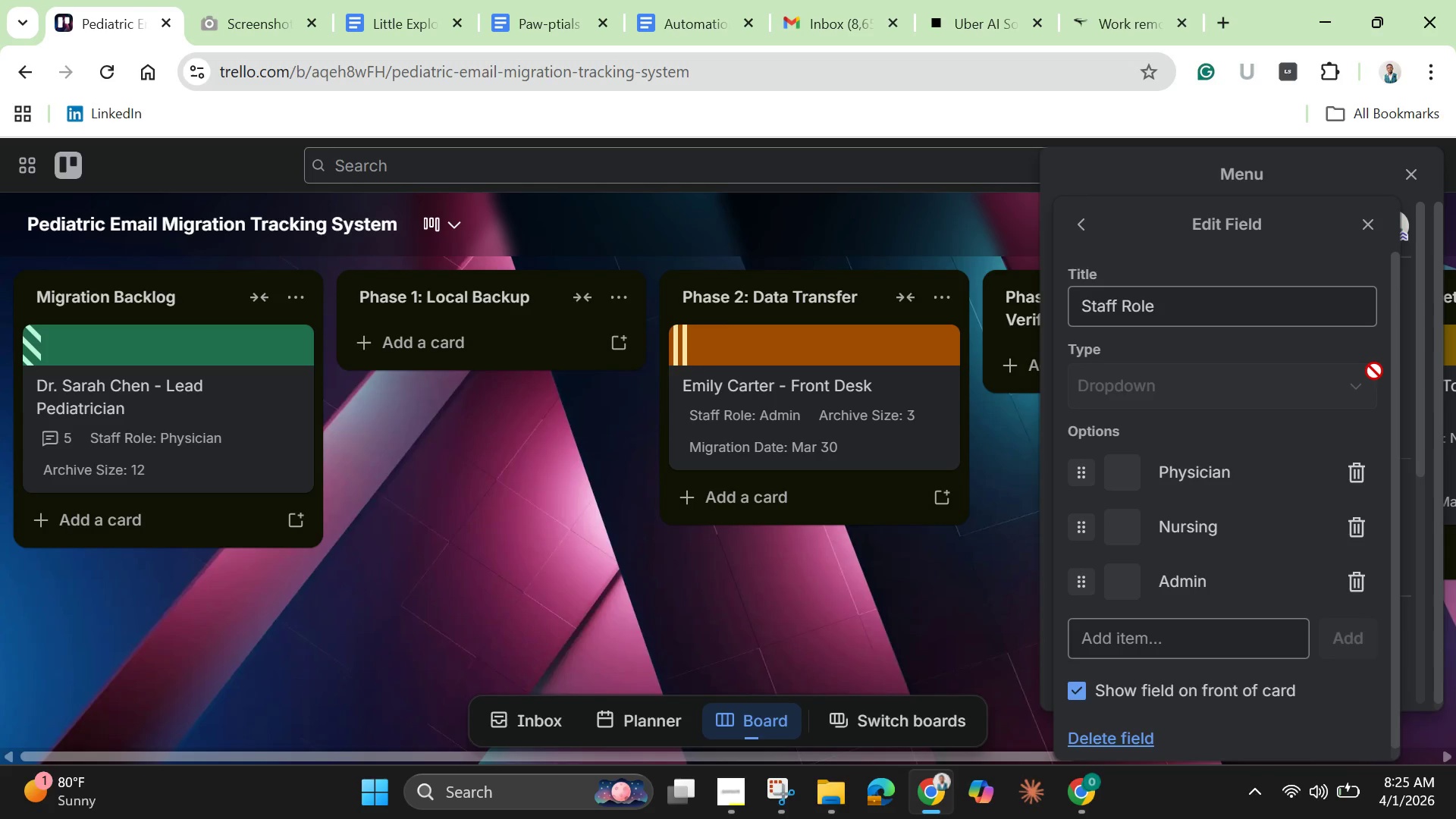 
scroll: coordinate [1374, 372], scroll_direction: up, amount: 3.0
 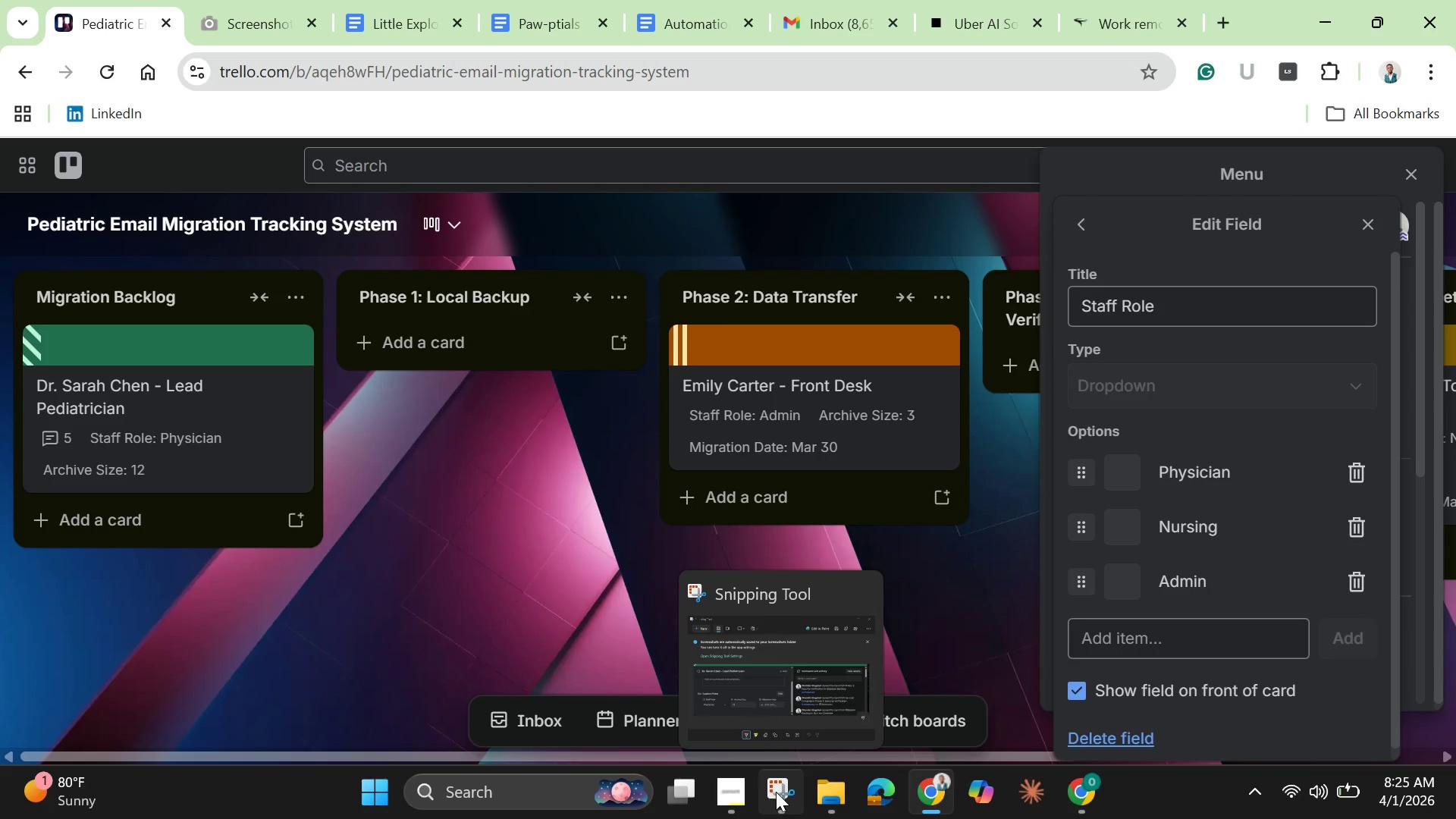 
wait(9.3)
 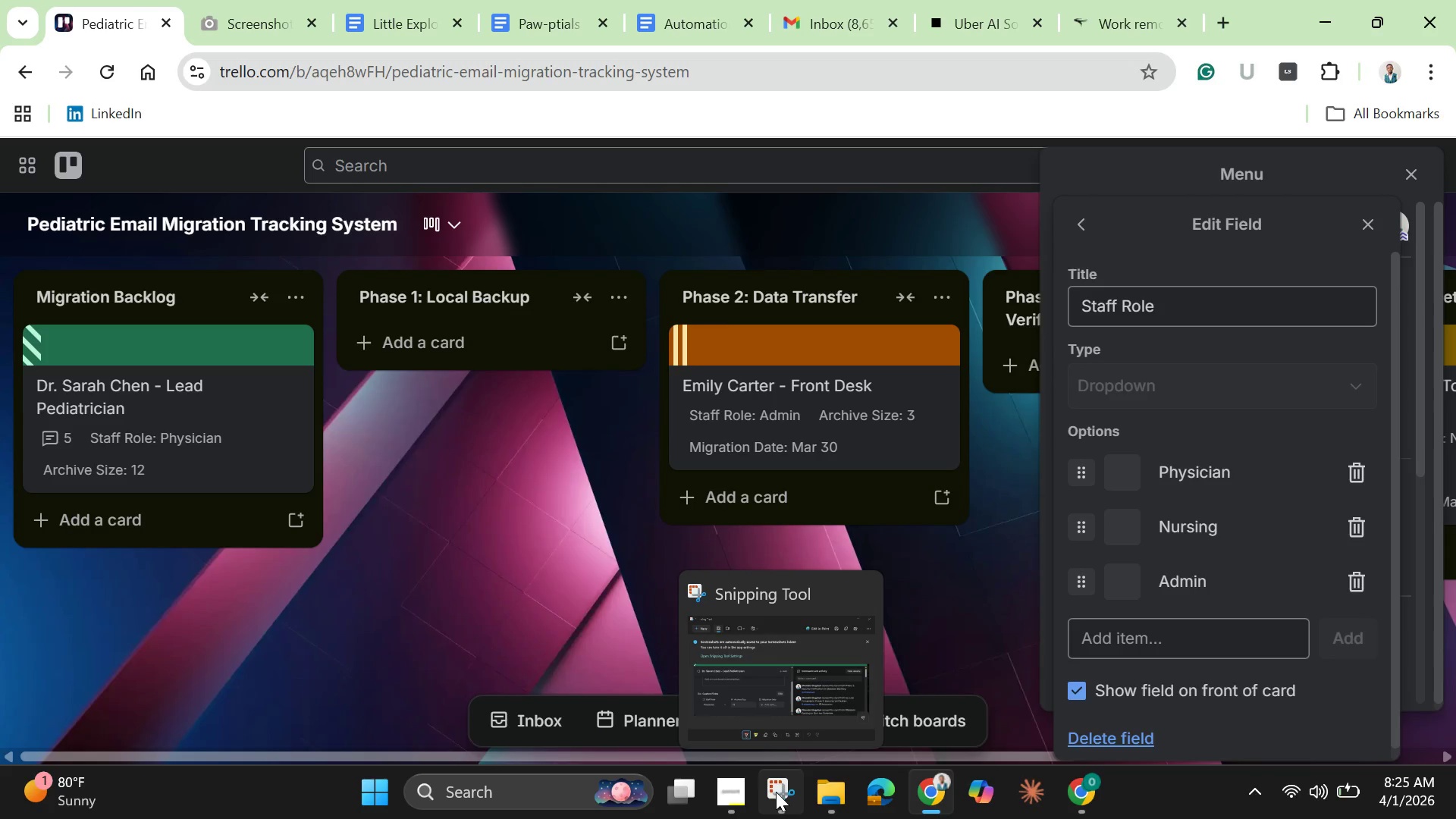 
left_click([776, 792])
 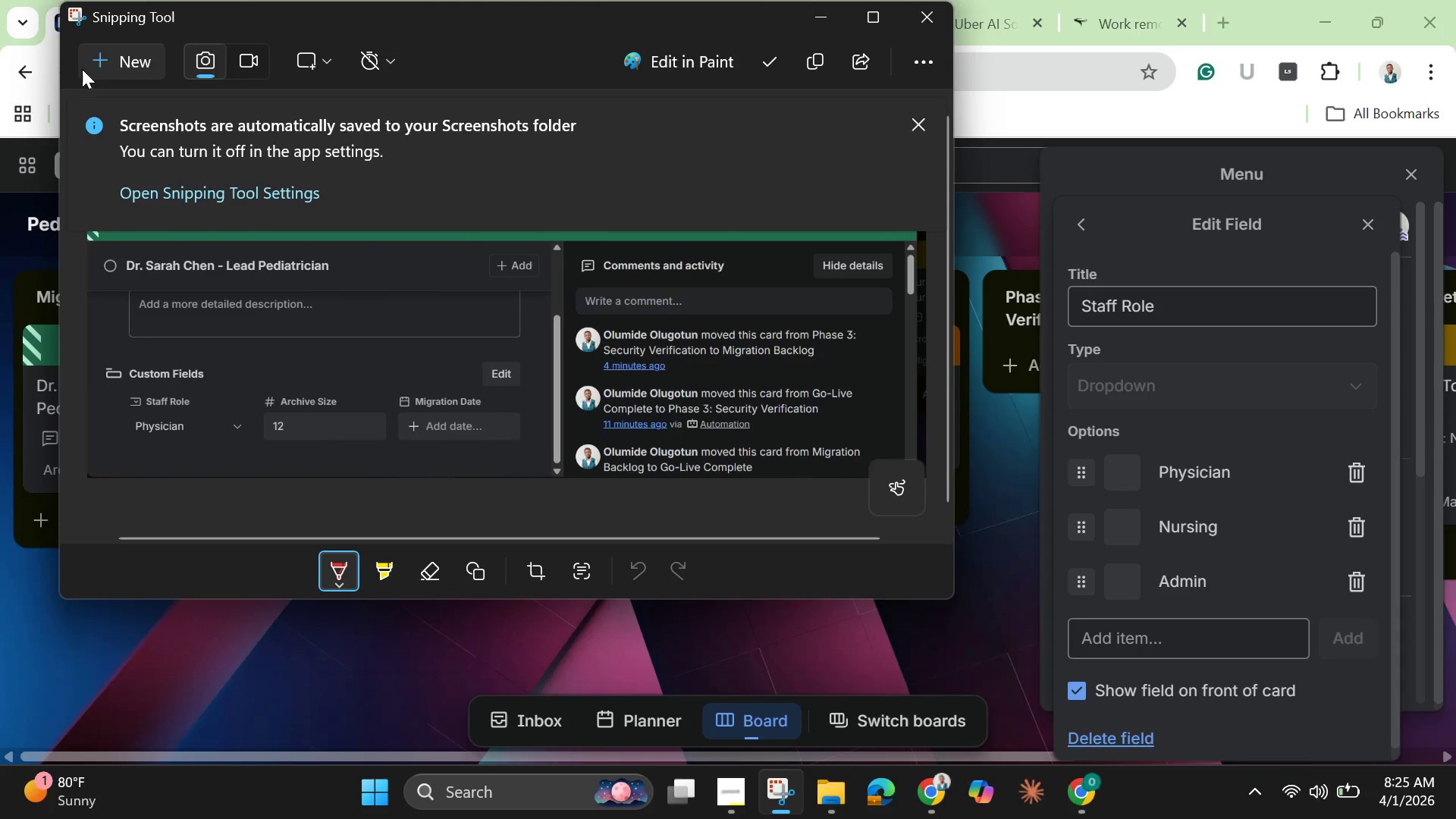 
left_click([113, 48])
 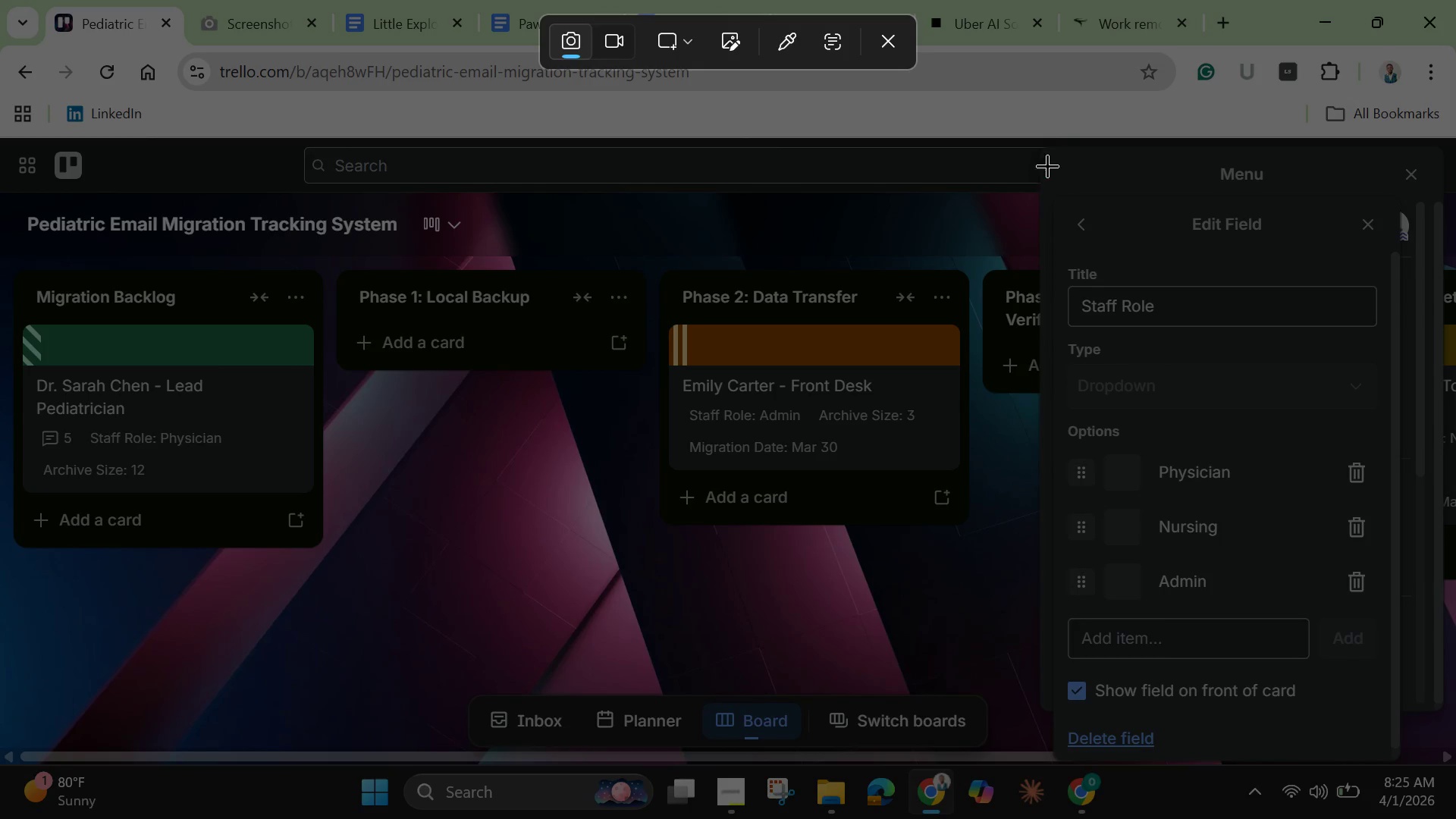 
left_click_drag(start_coordinate=[1059, 146], to_coordinate=[1418, 725])
 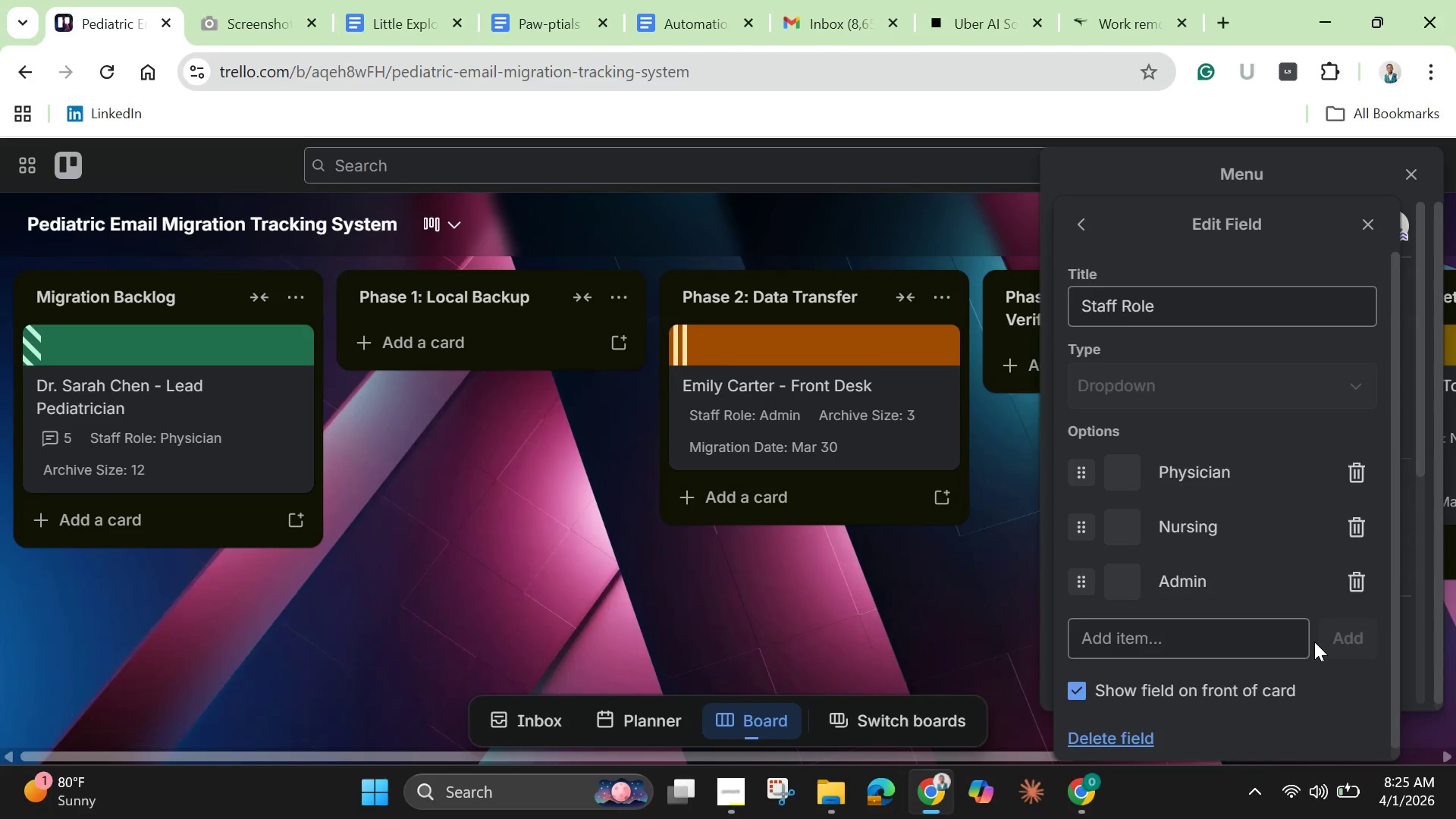 
scroll: coordinate [1314, 642], scroll_direction: down, amount: 14.0
 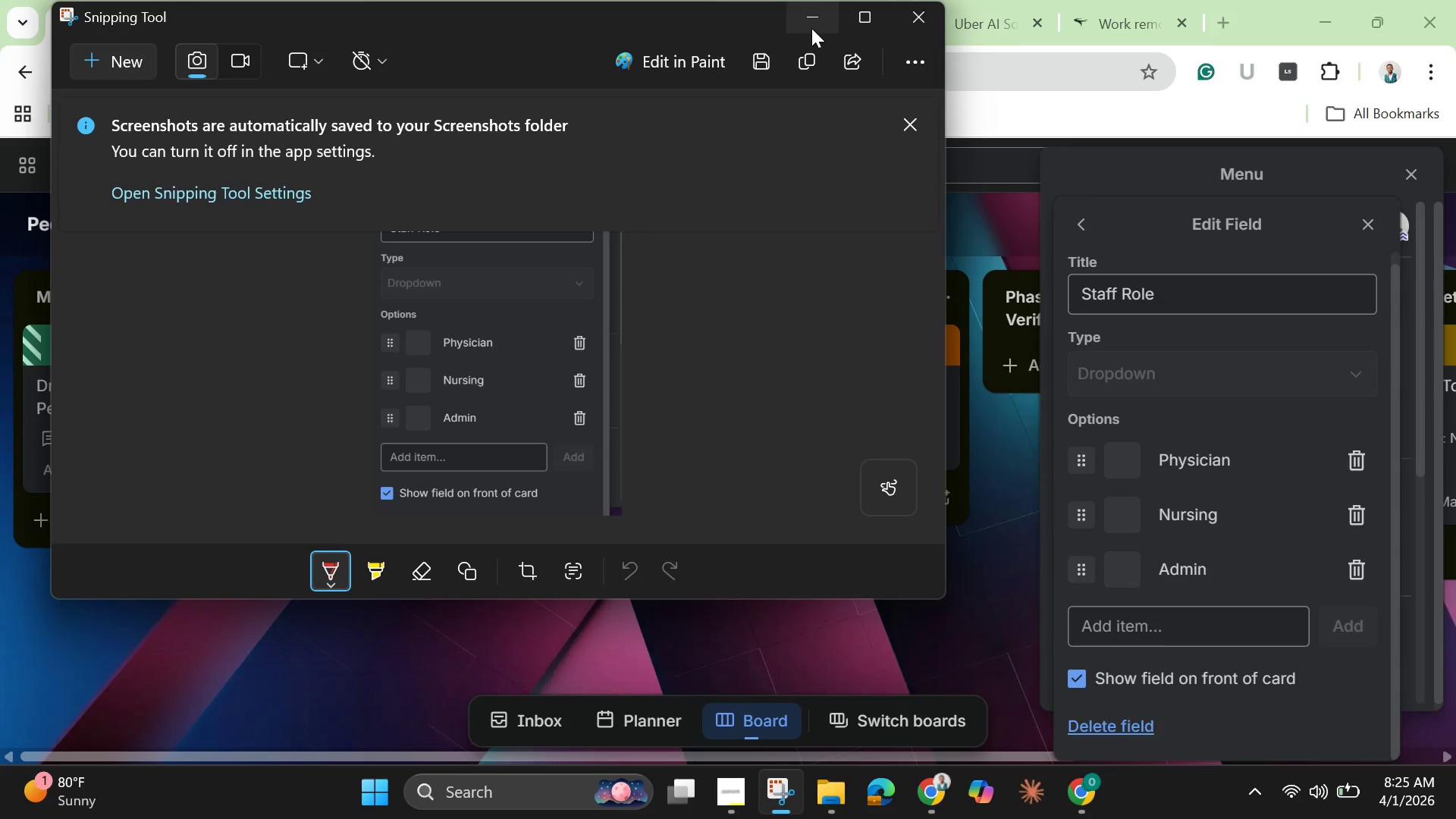 
left_click([816, 22])
 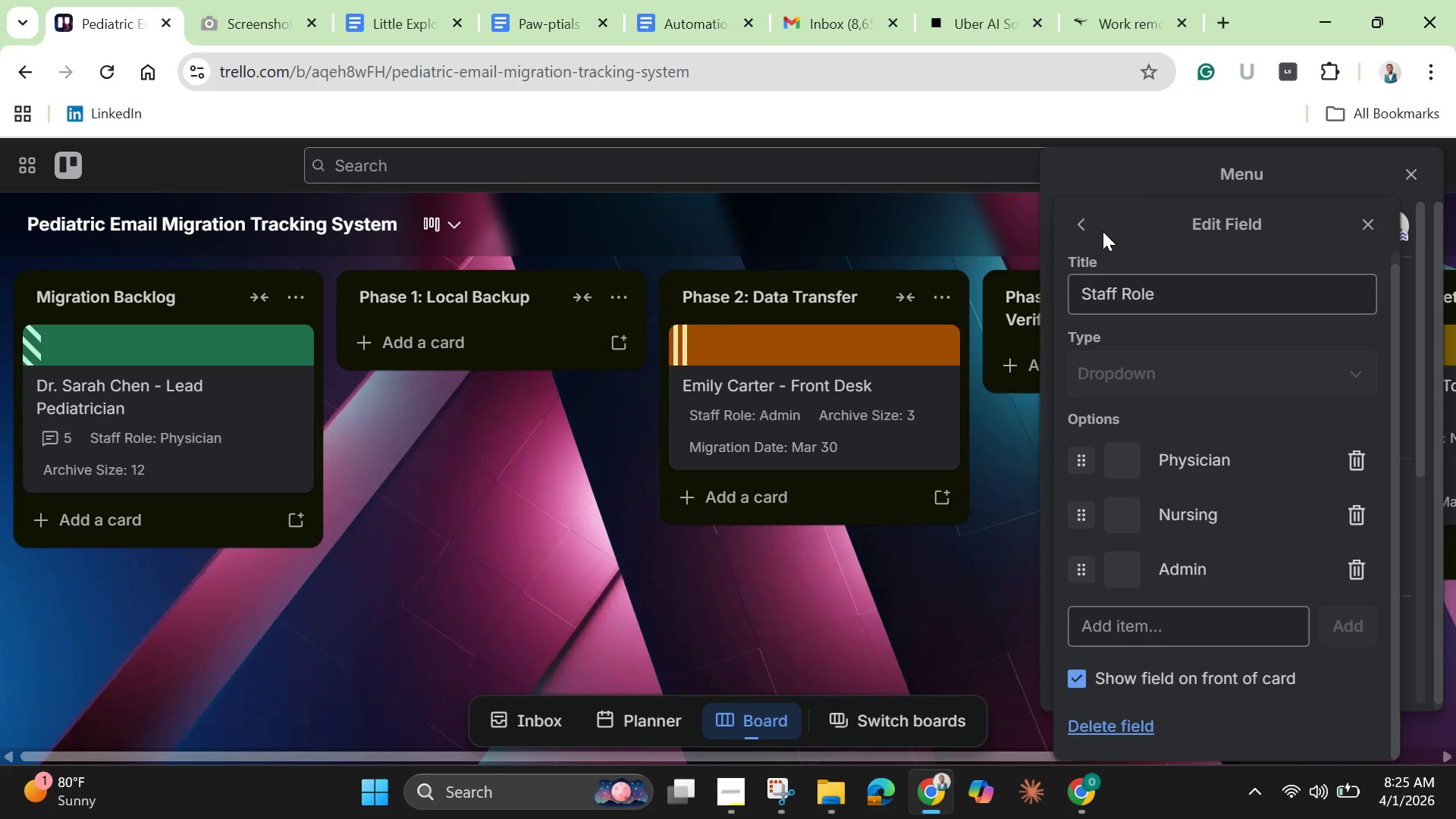 
left_click([1081, 224])
 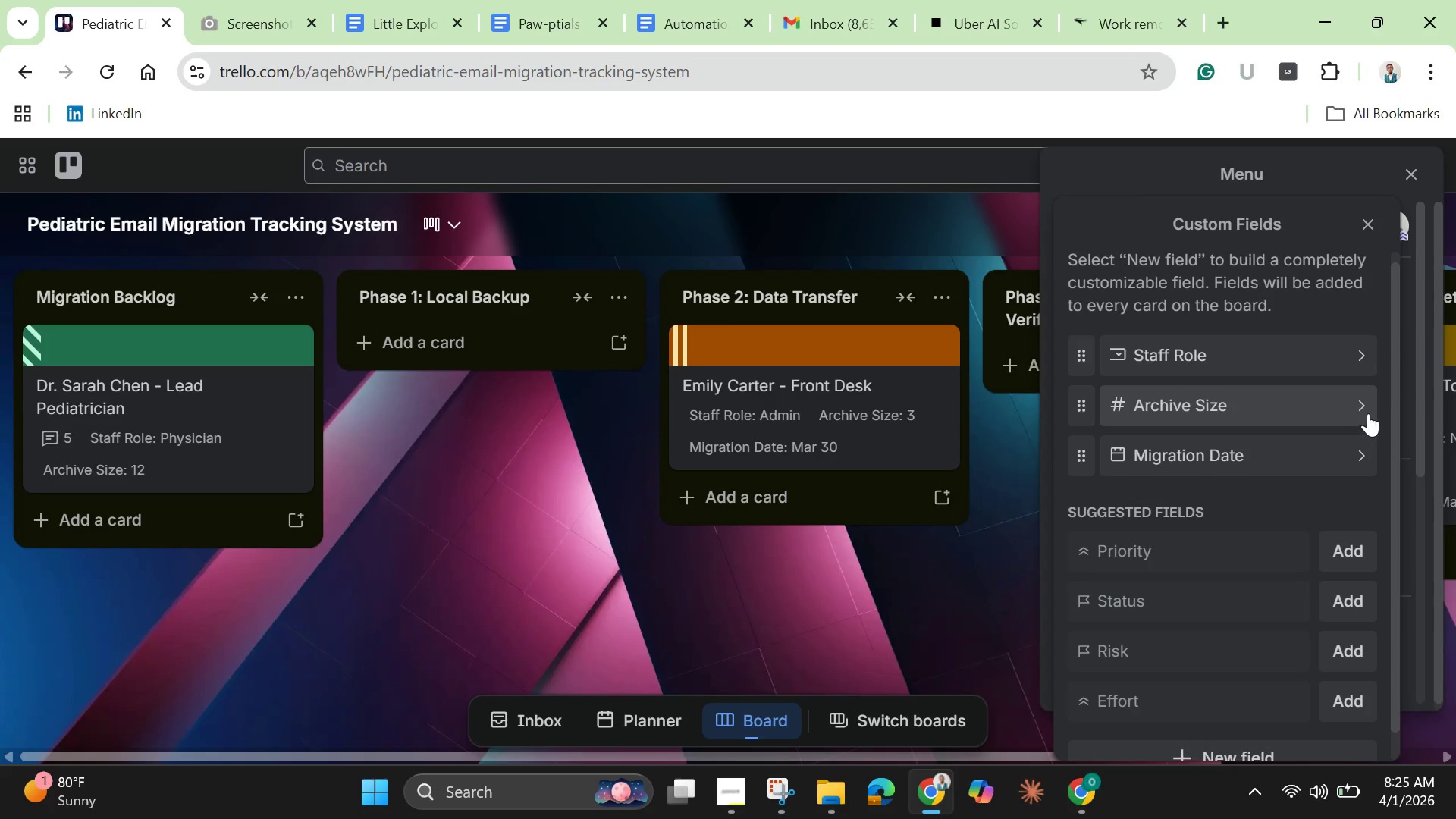 
left_click([1358, 405])
 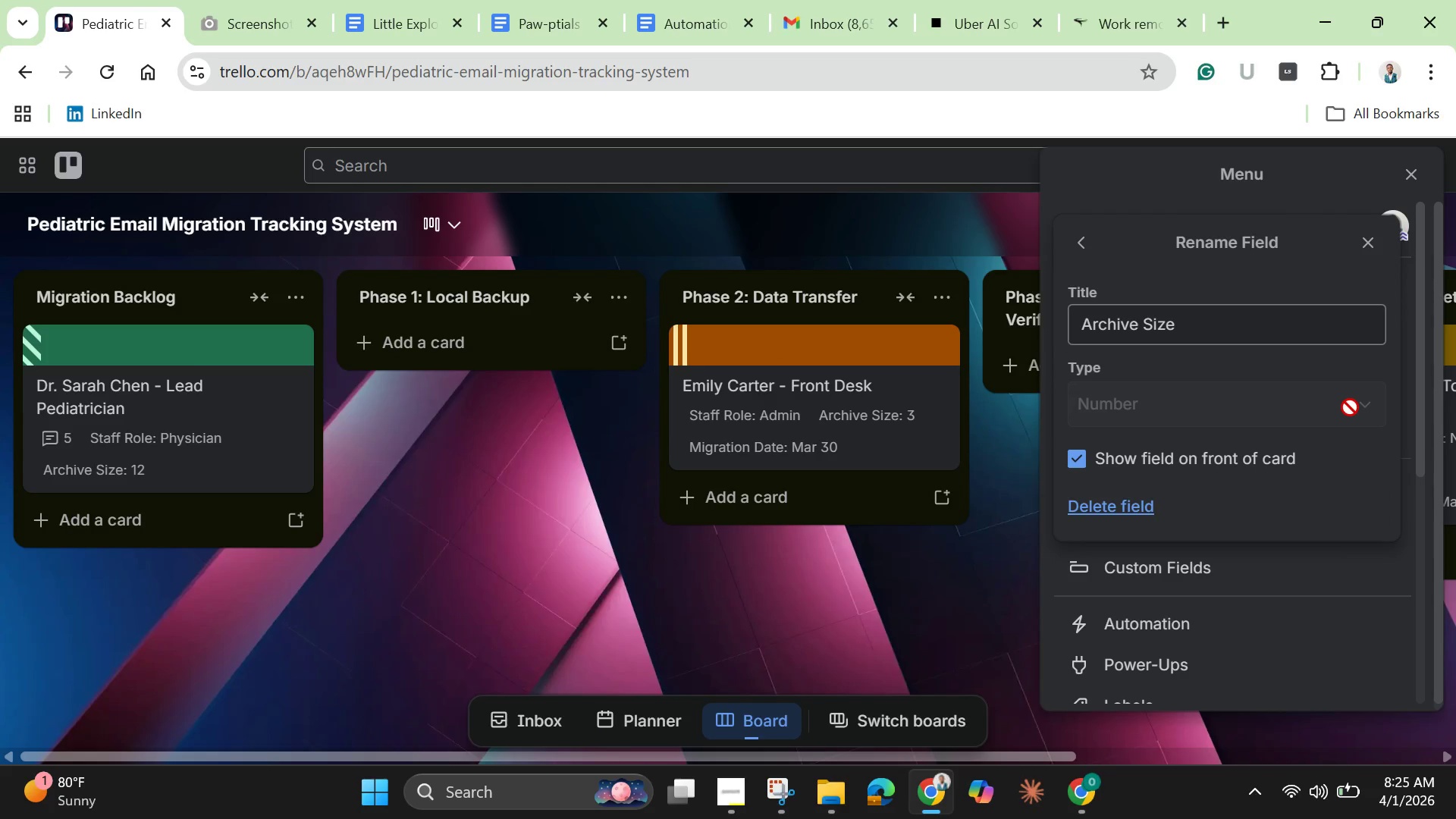 
scroll: coordinate [1350, 413], scroll_direction: down, amount: 3.0
 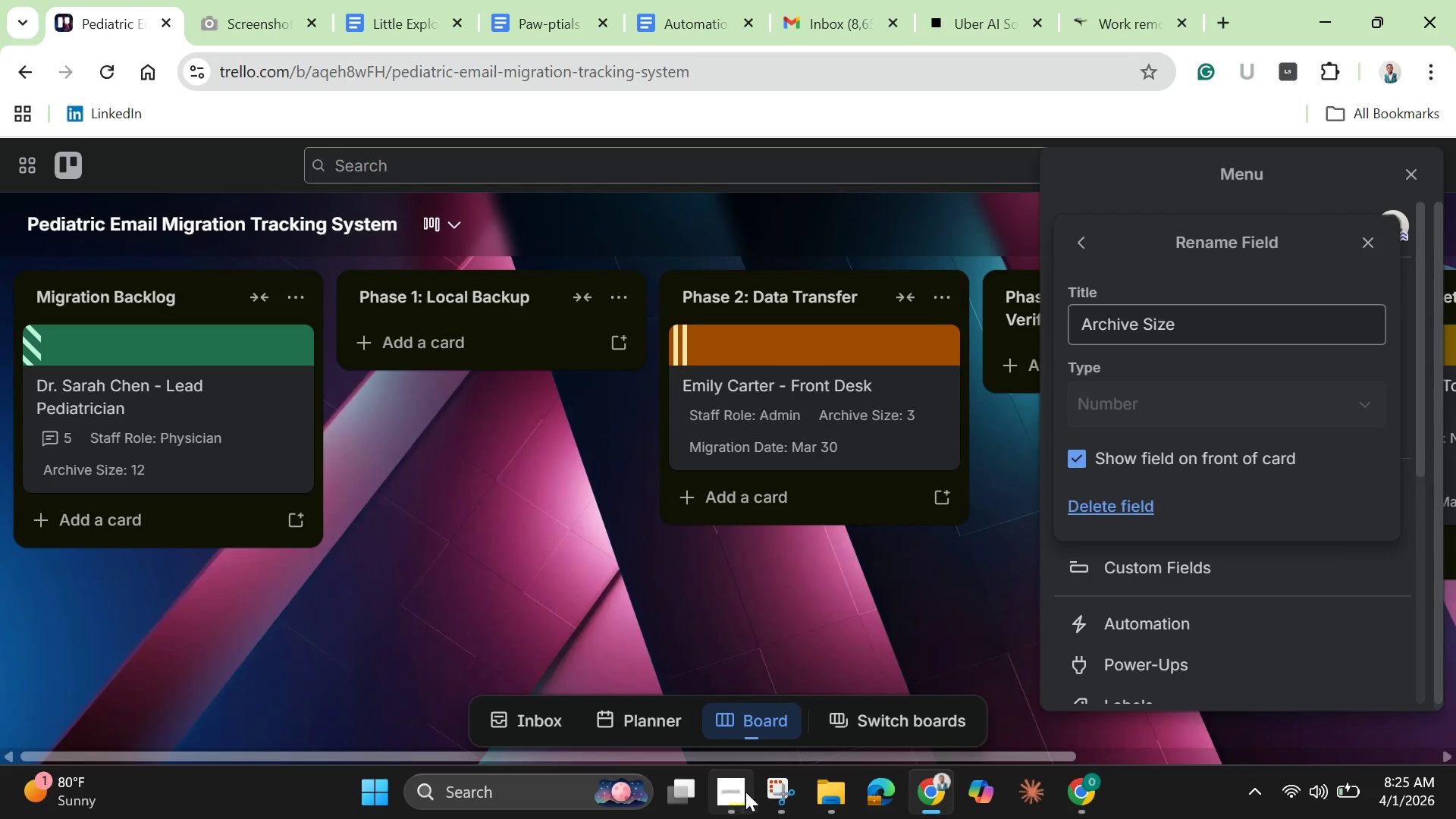 
left_click([772, 784])
 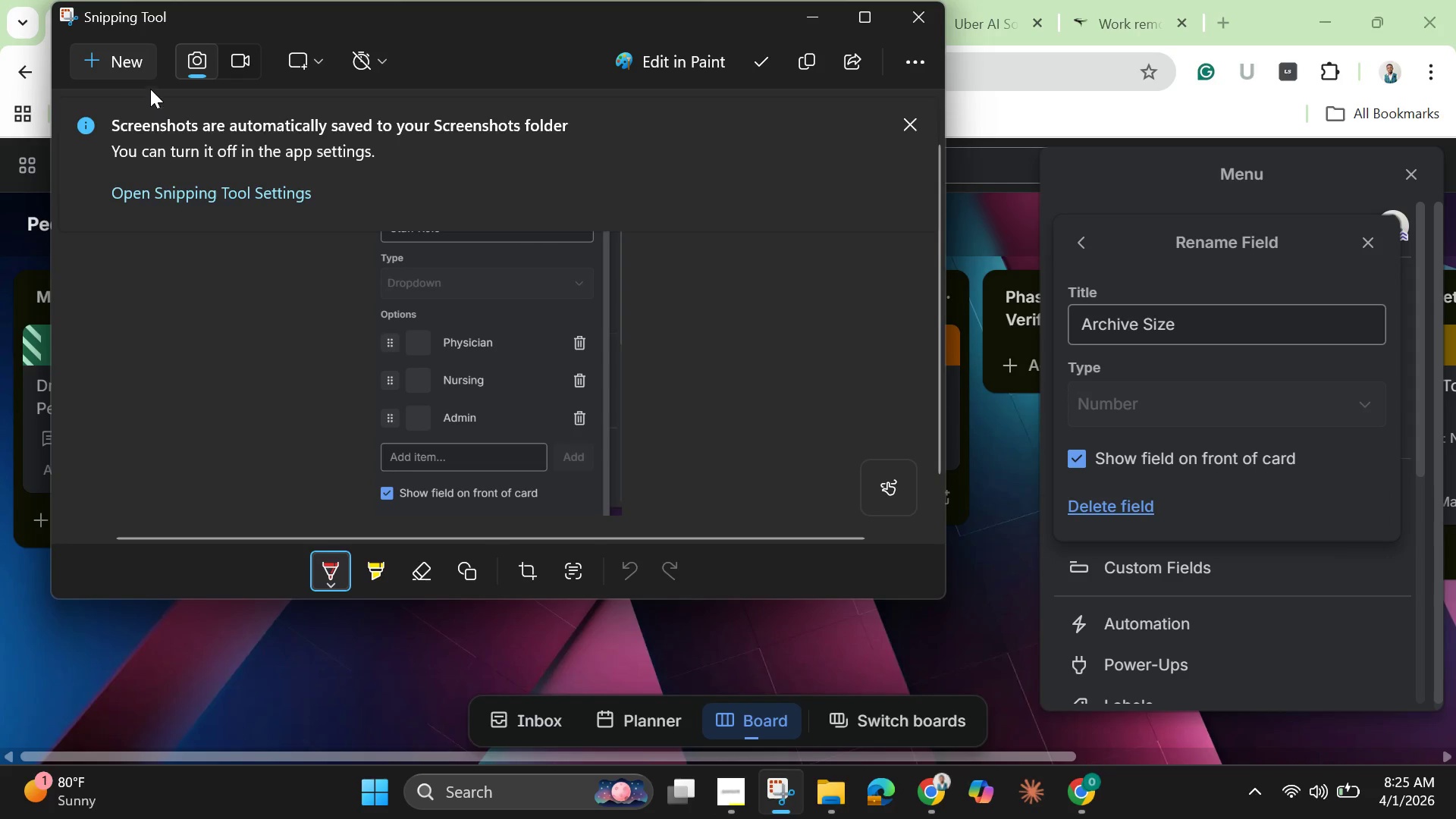 
left_click([125, 71])
 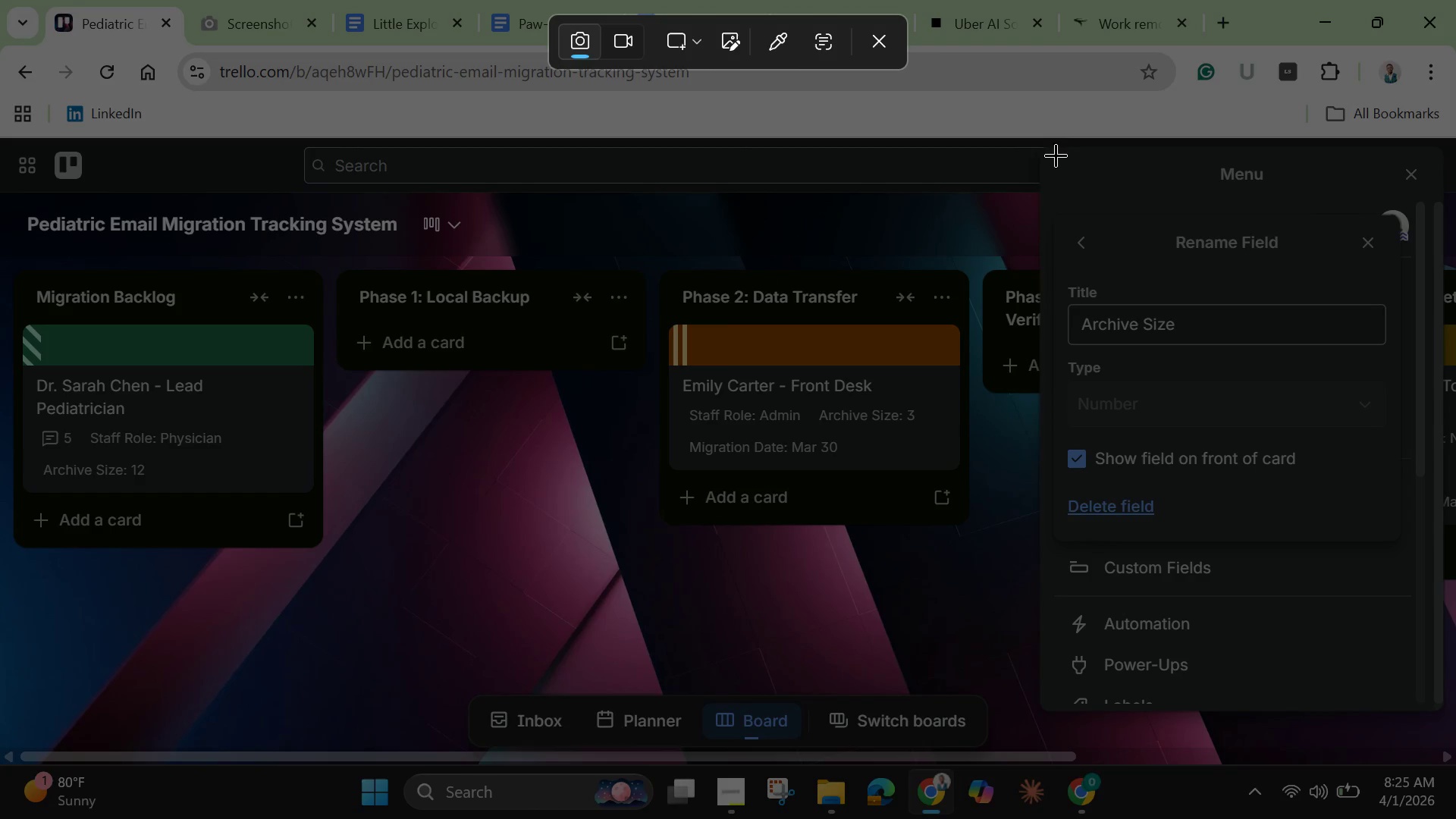 
left_click_drag(start_coordinate=[1054, 149], to_coordinate=[1430, 703])
 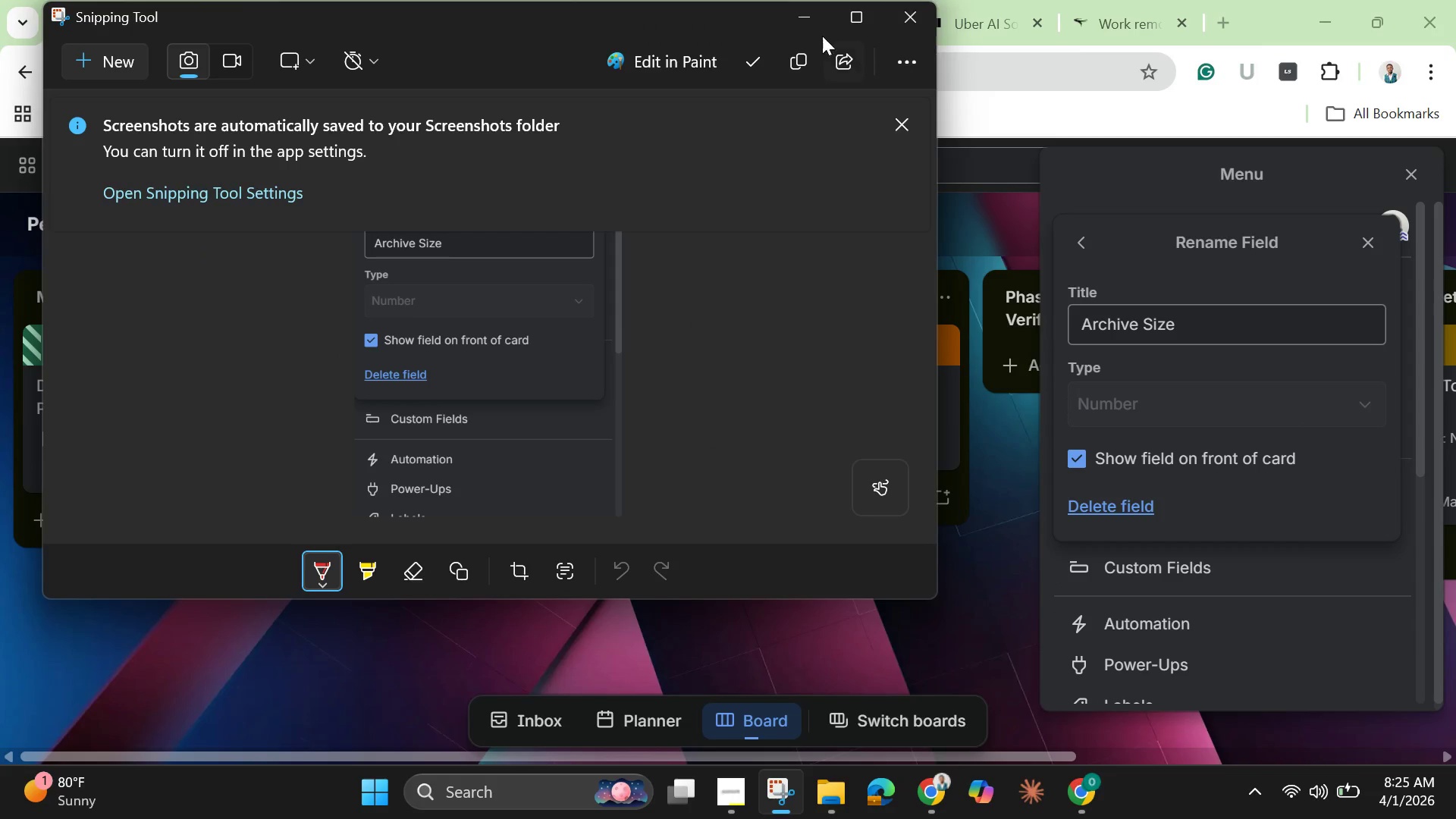 
left_click([799, 19])
 